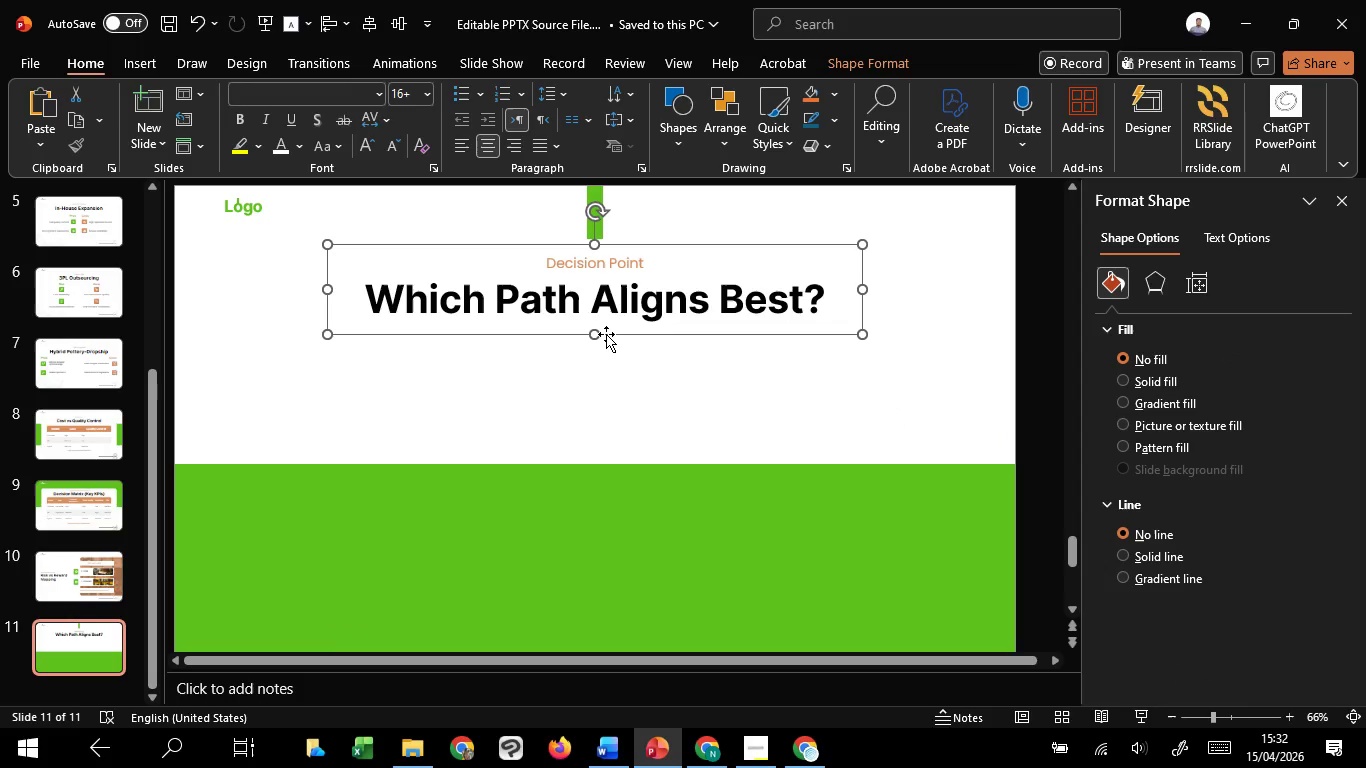 
key(Shift+ShiftLeft)
 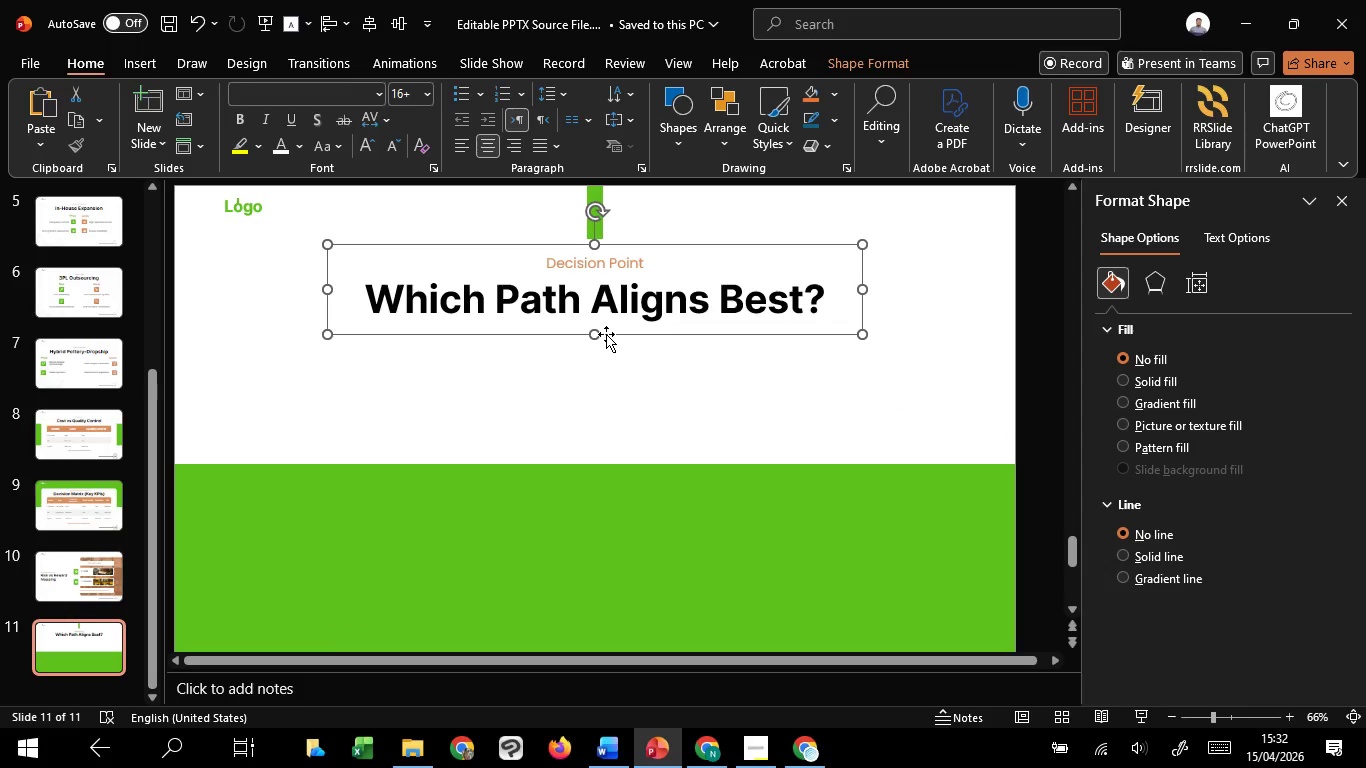 
key(Shift+ShiftLeft)
 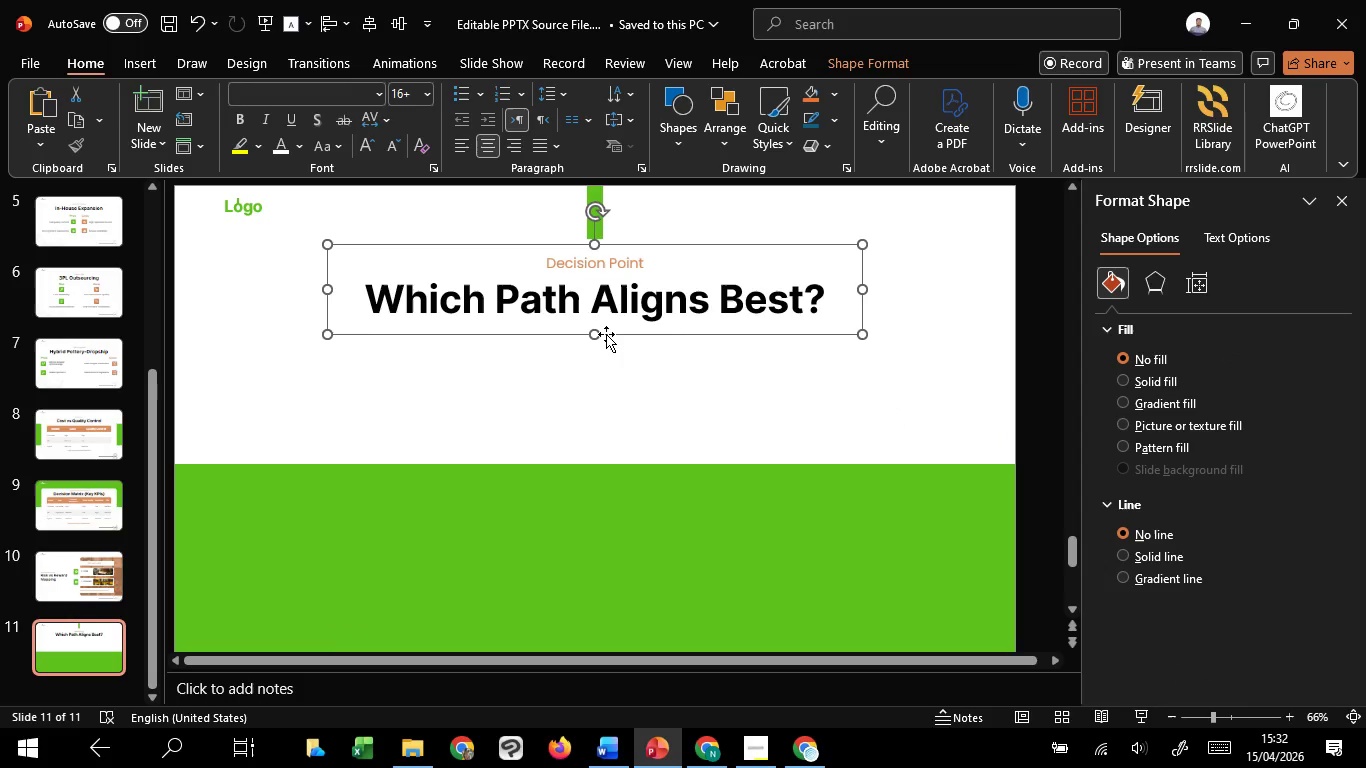 
key(ArrowUp)
 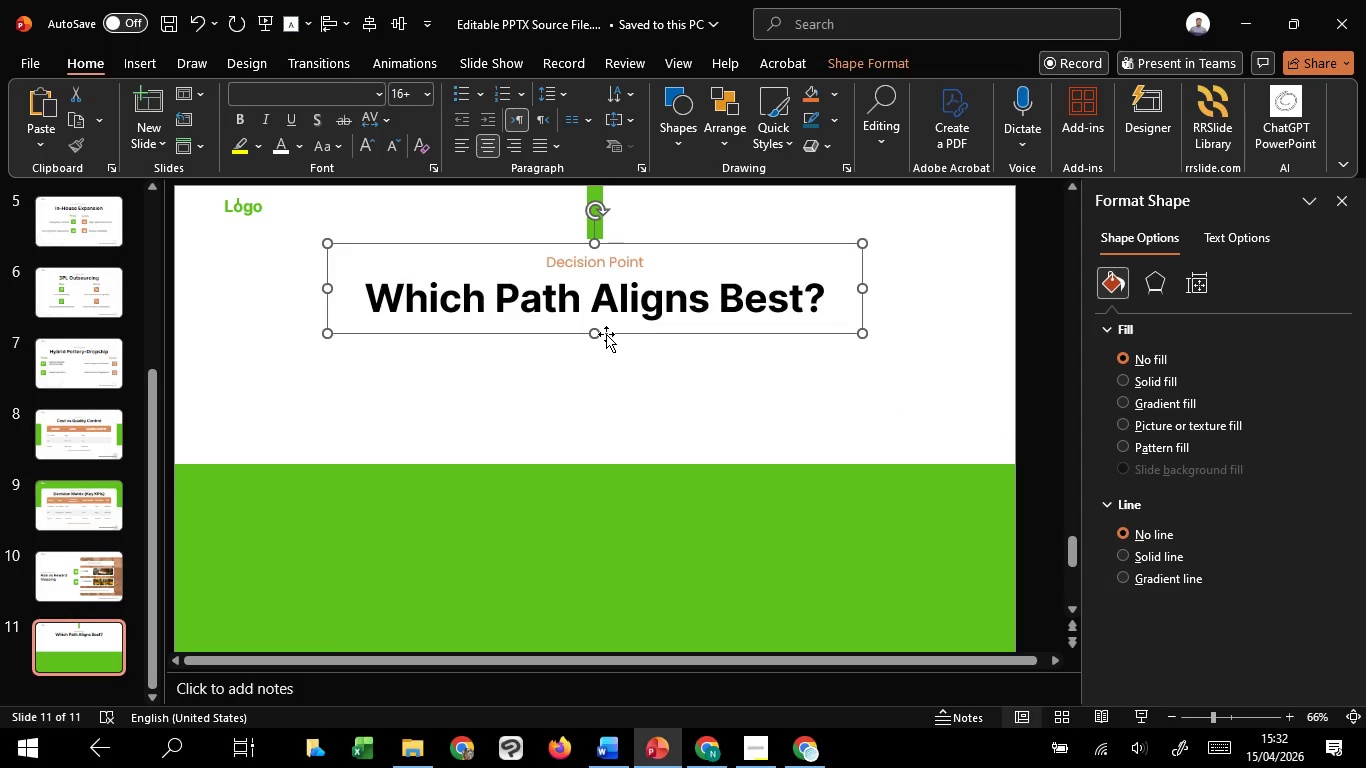 
key(ArrowUp)
 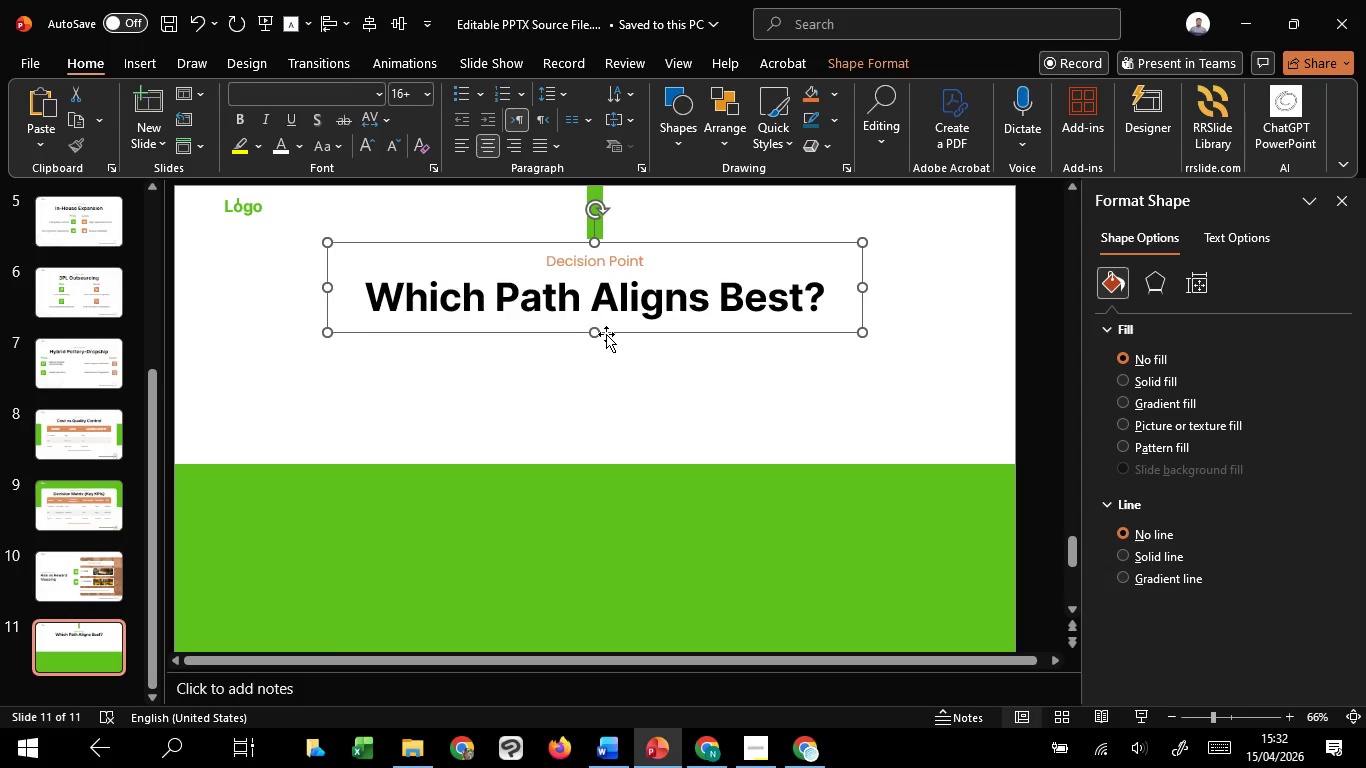 
key(ArrowUp)
 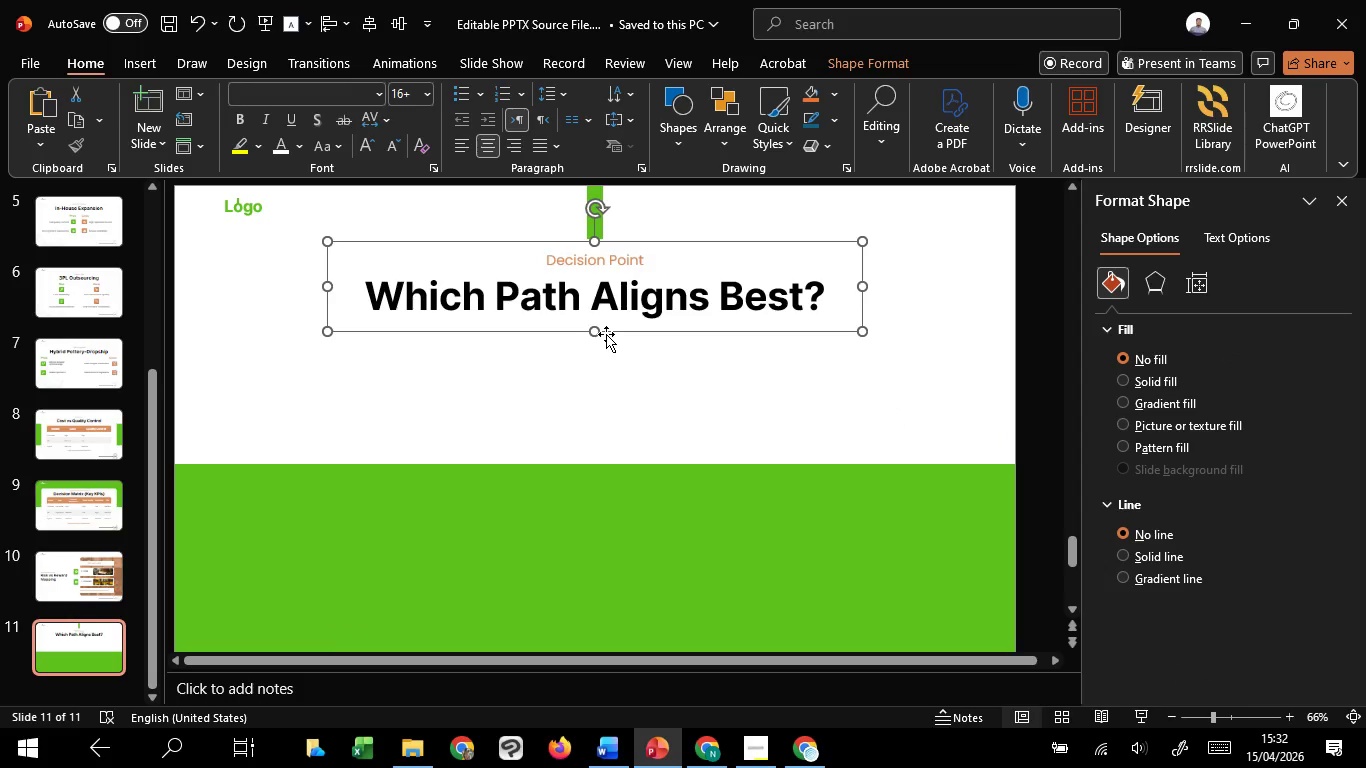 
key(ArrowUp)
 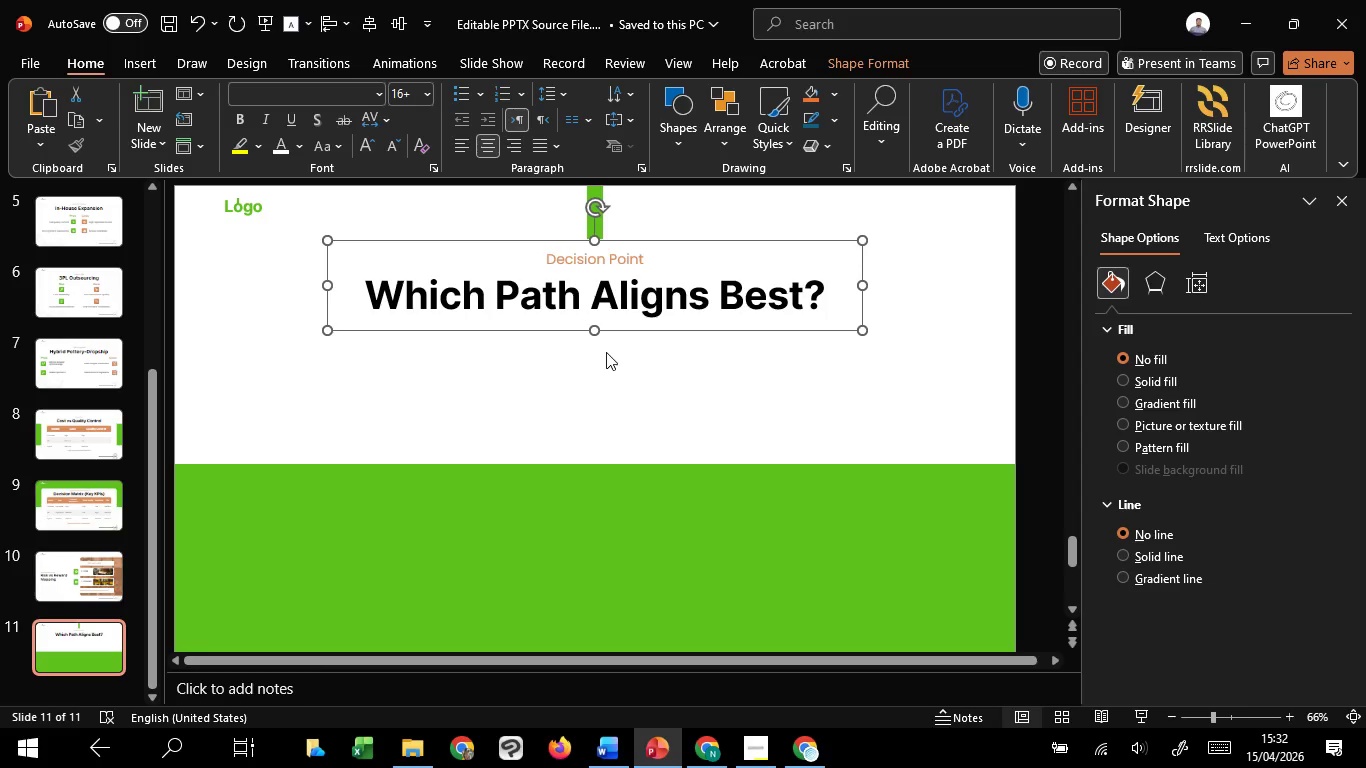 
left_click([625, 401])
 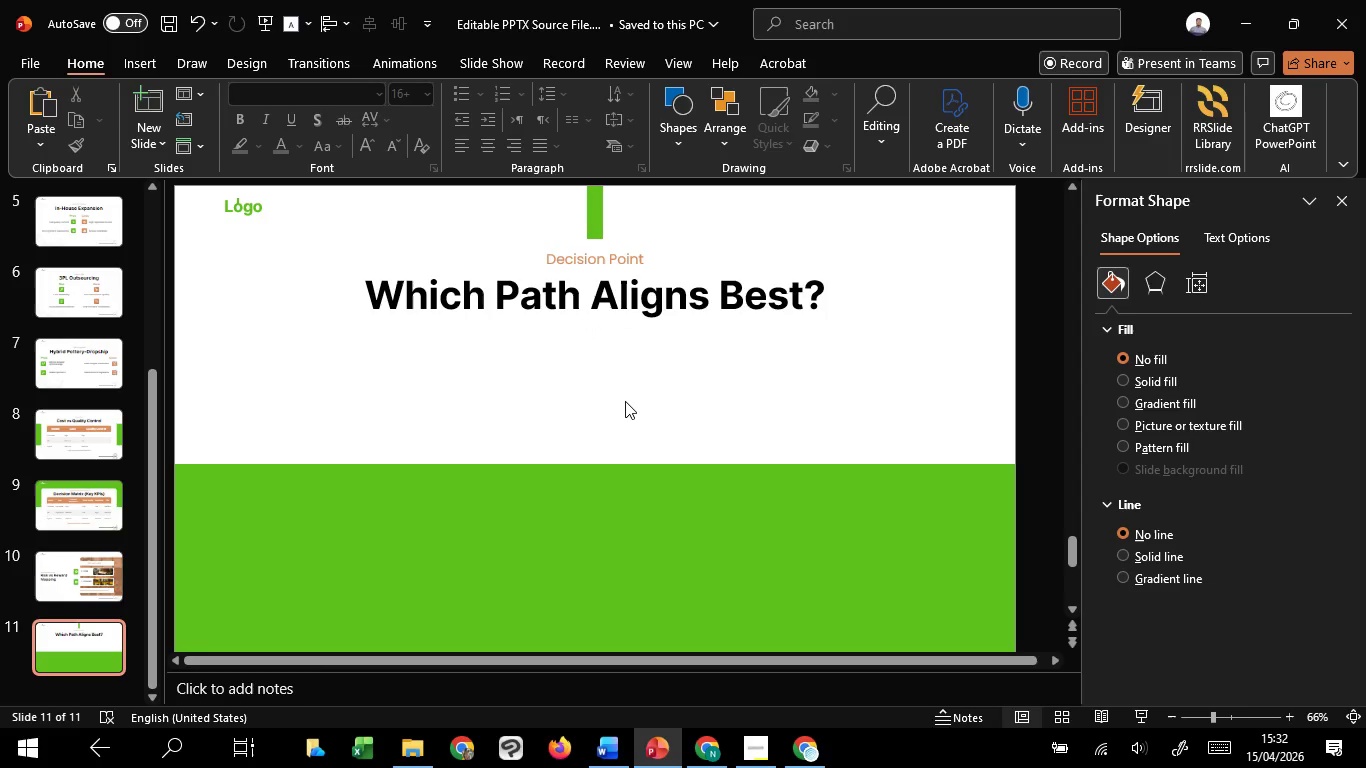 
hold_key(key=ControlLeft, duration=1.25)
scroll: coordinate [625, 401], scroll_direction: down, amount: 2.0
 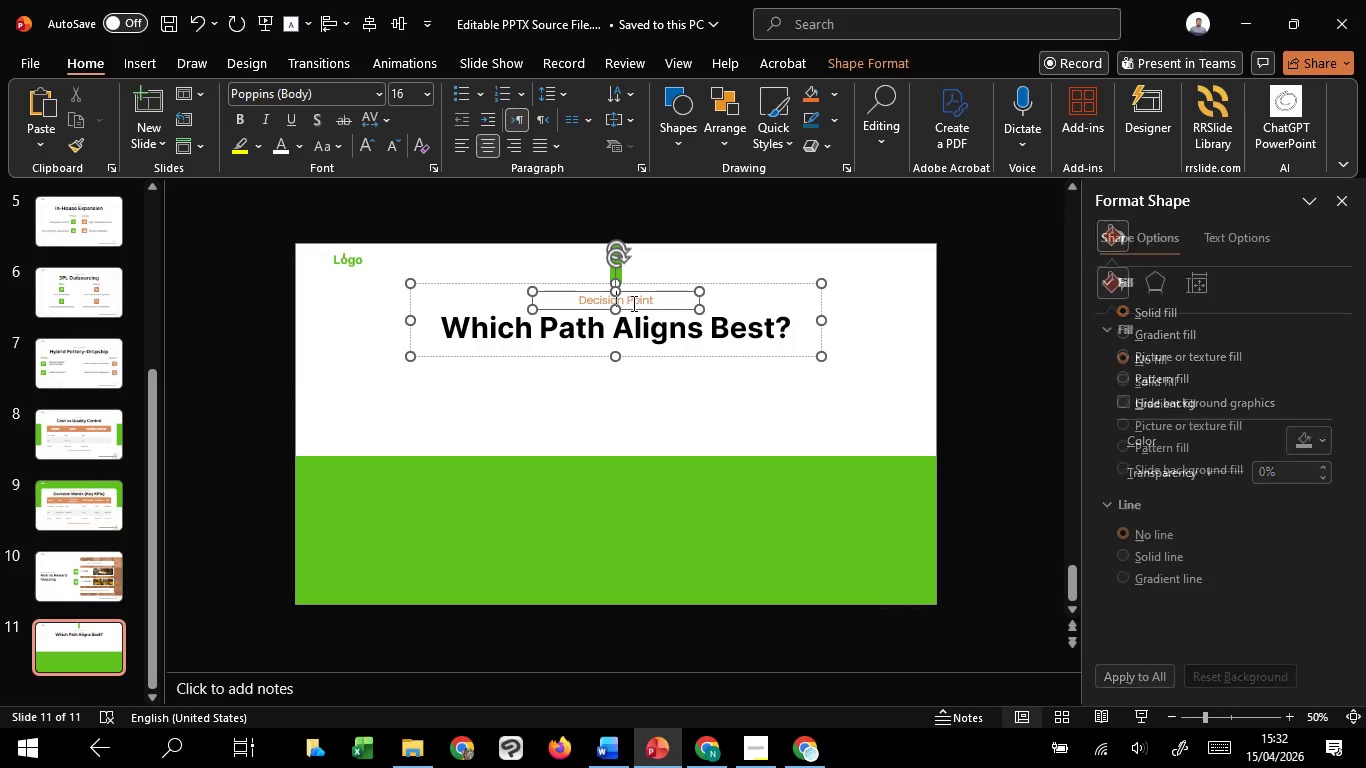 
hold_key(key=ShiftLeft, duration=1.52)
 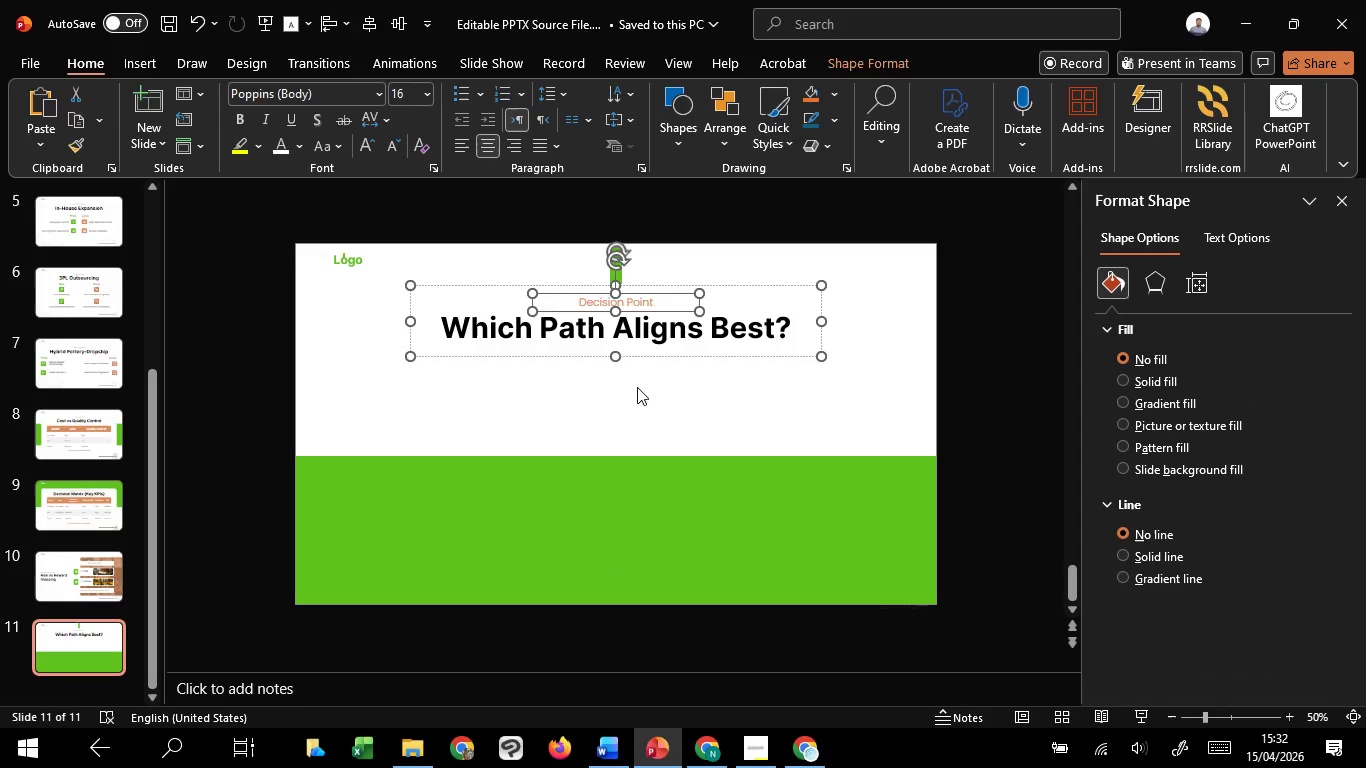 
hold_key(key=ShiftLeft, duration=0.33)
 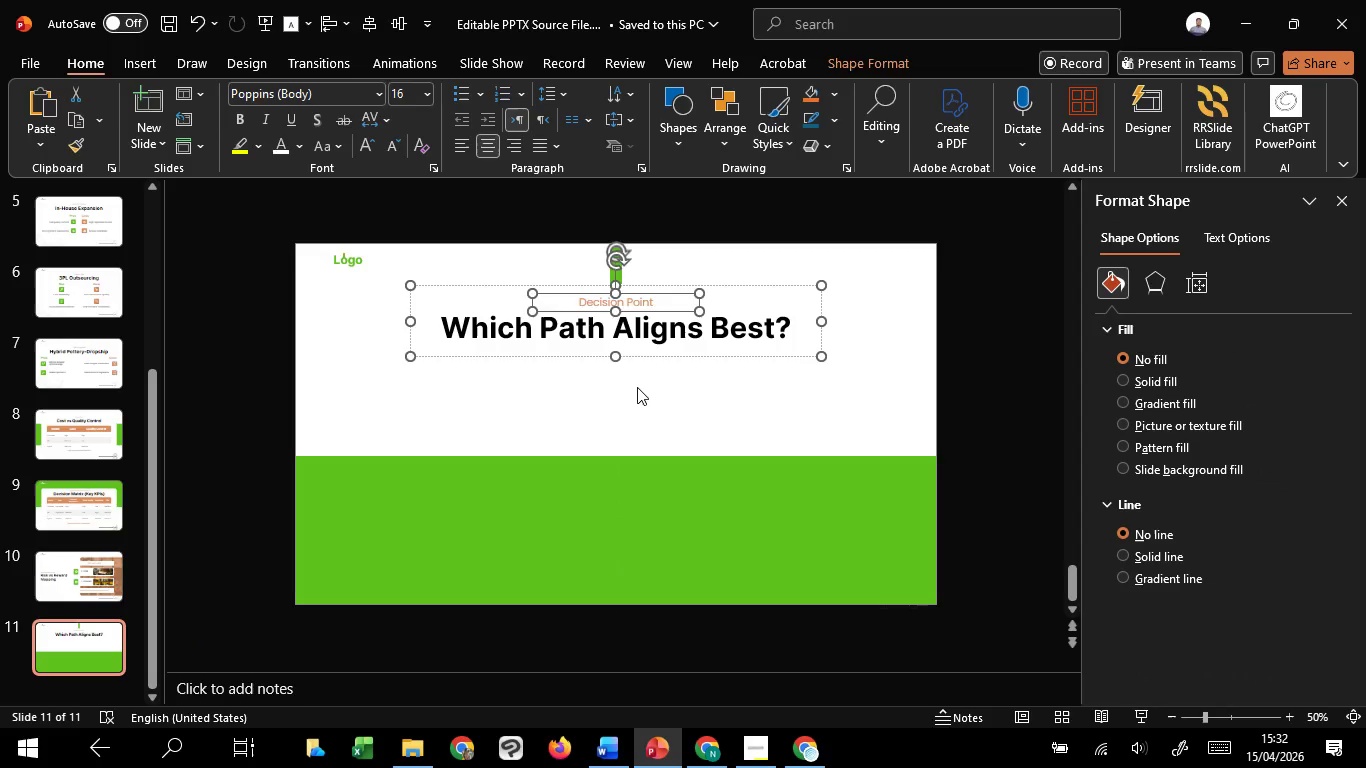 
left_click([637, 387])
 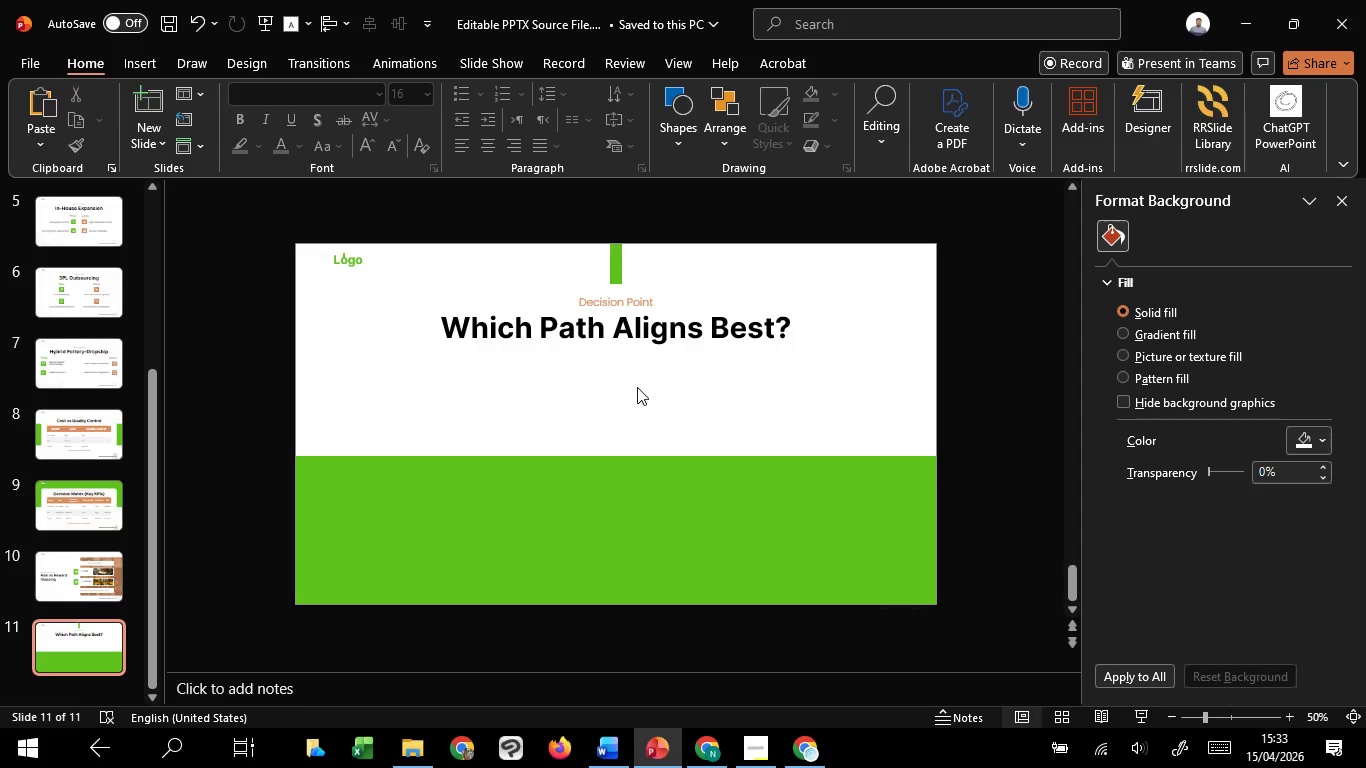 
hold_key(key=ControlLeft, duration=0.95)
hold_key(key=ControlLeft, duration=3.91)
scroll: coordinate [639, 411], scroll_direction: up, amount: 2.0
 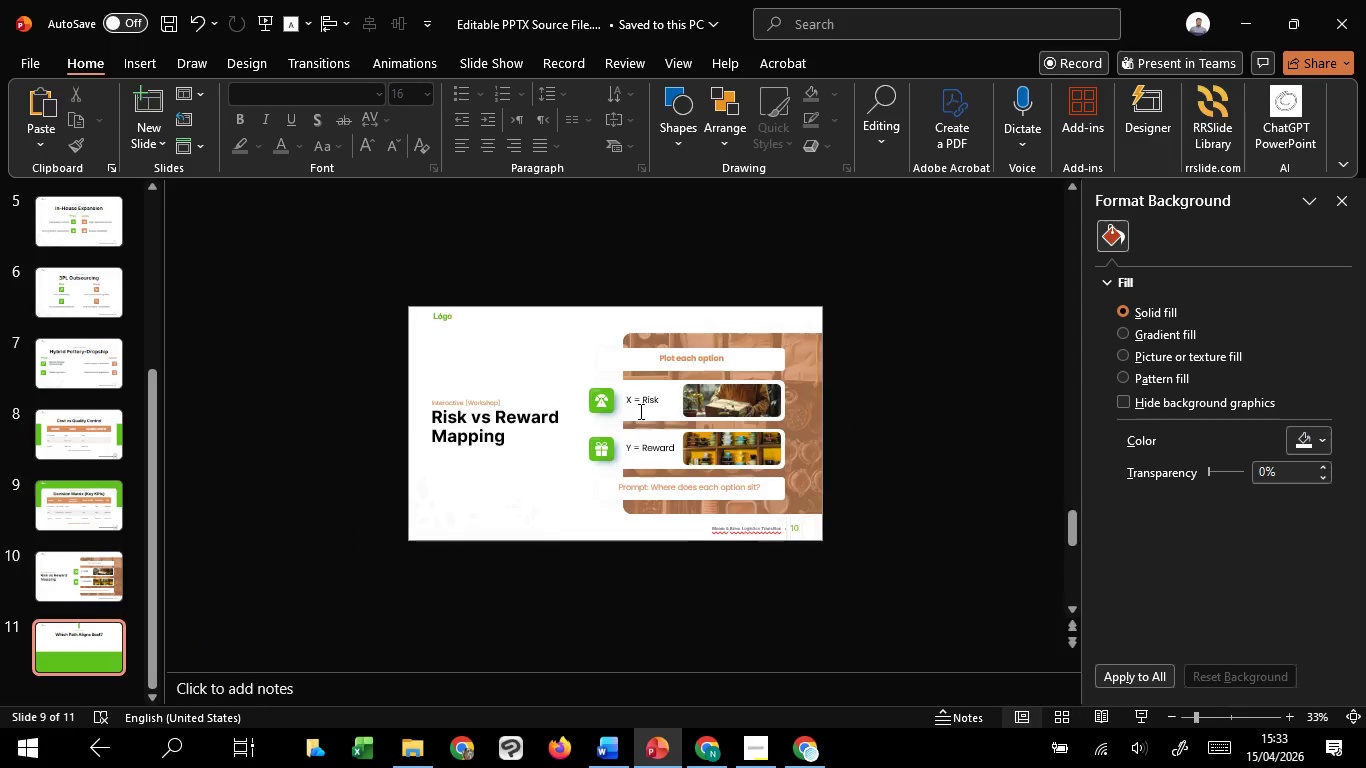 
scroll: coordinate [633, 443], scroll_direction: down, amount: 1.0
 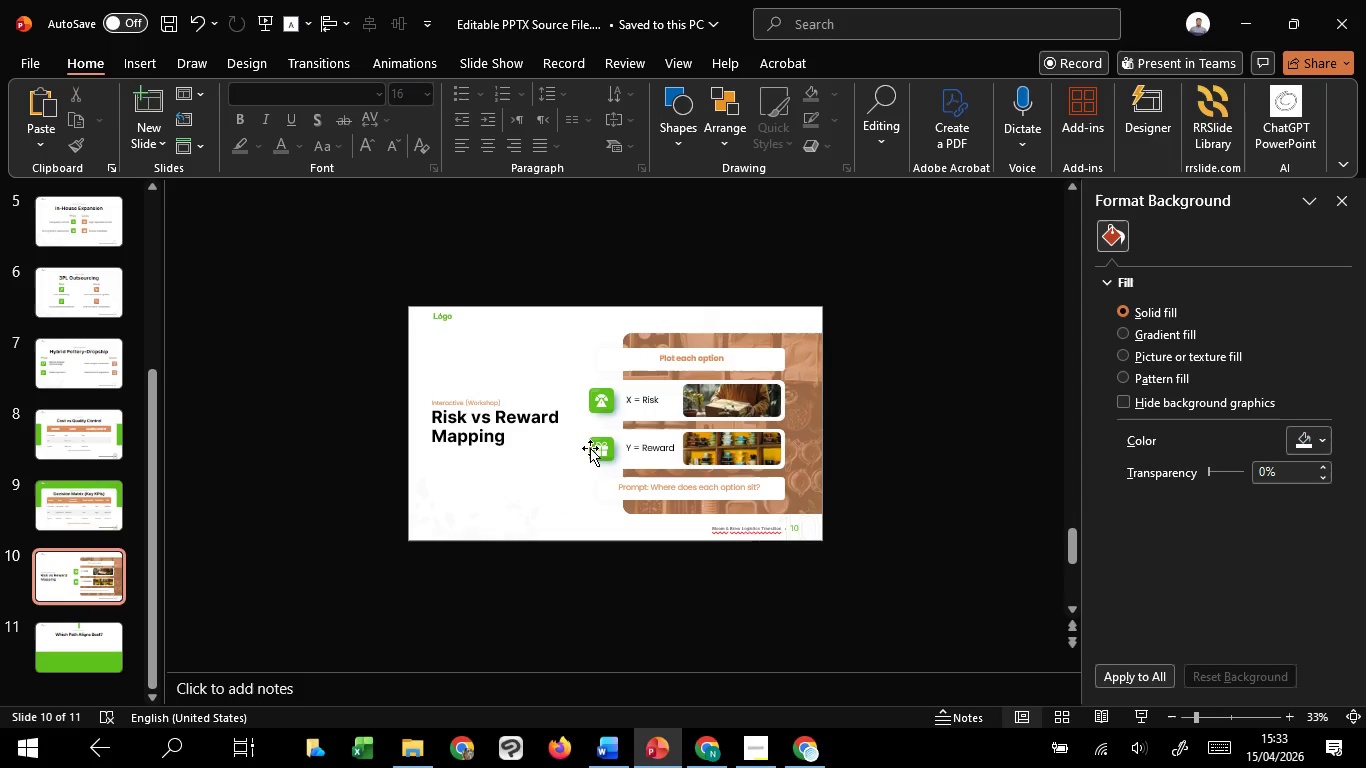 
left_click([593, 441])
 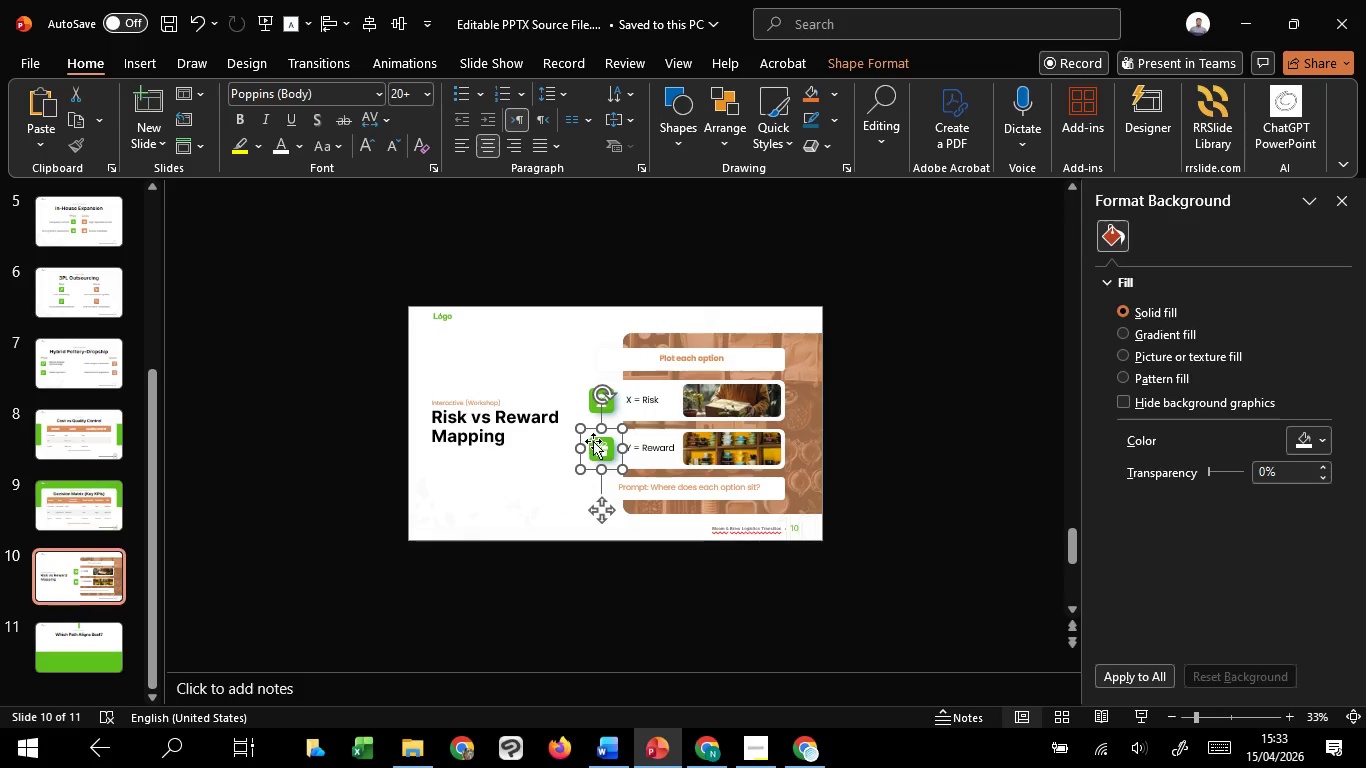 
key(Control+C)
 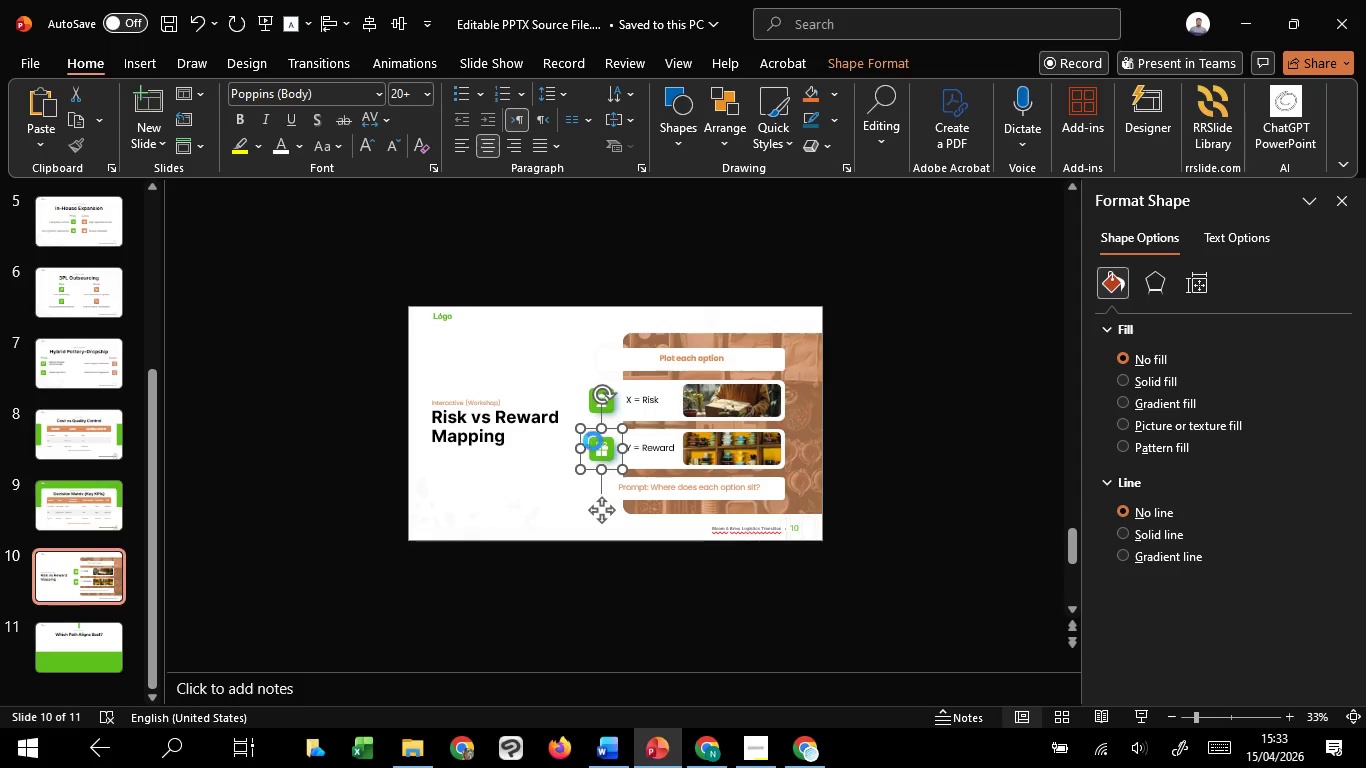 
key(Control+C)
 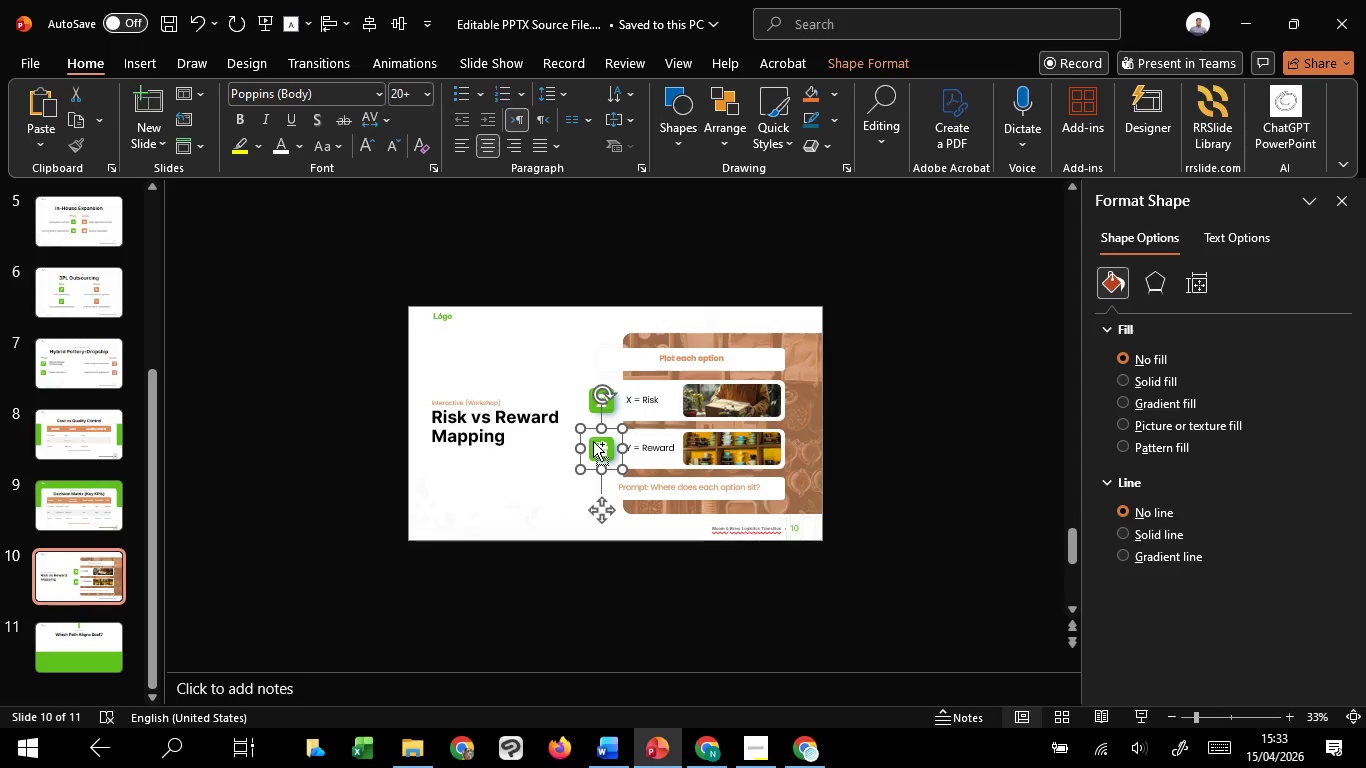 
key(Control+C)
 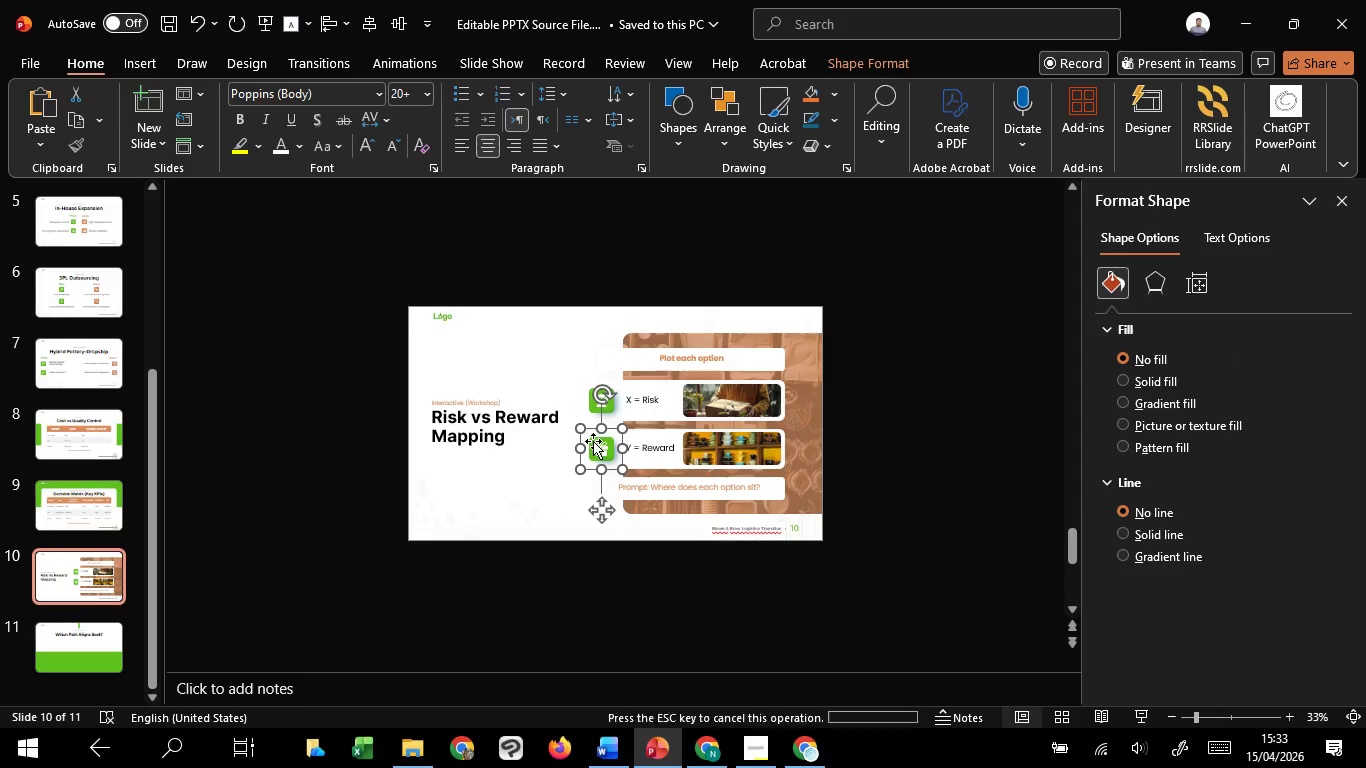 
scroll: coordinate [593, 441], scroll_direction: down, amount: 2.0
 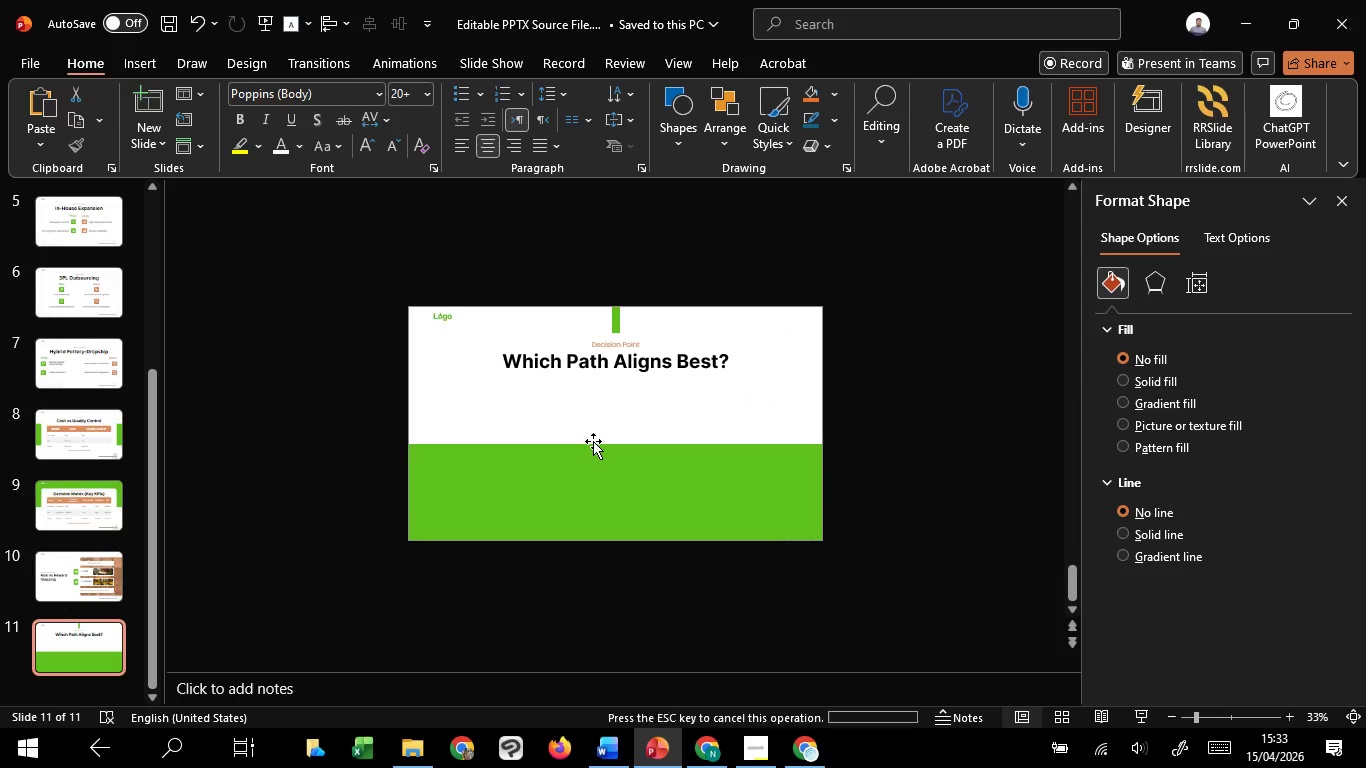 
key(Control+V)
 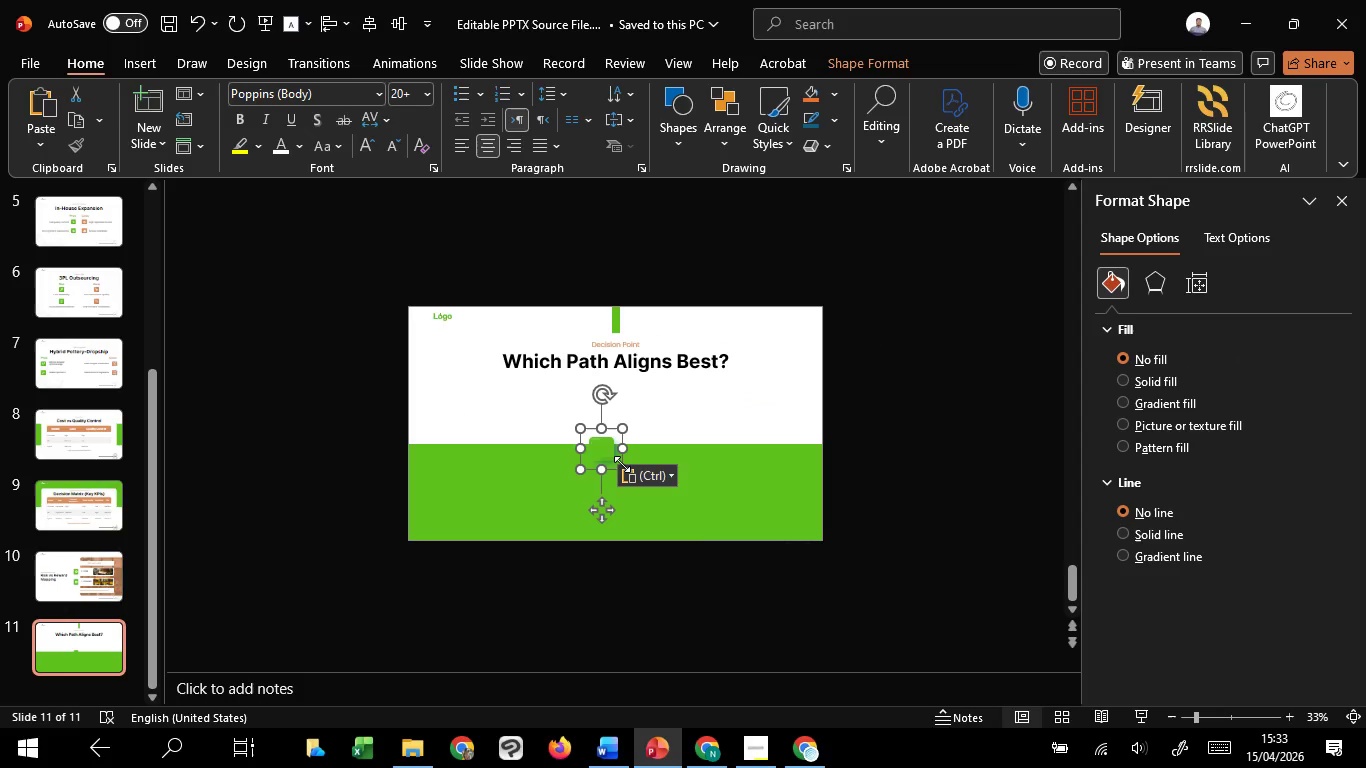 
hold_key(key=ShiftLeft, duration=1.52)
left_click([622, 466])
 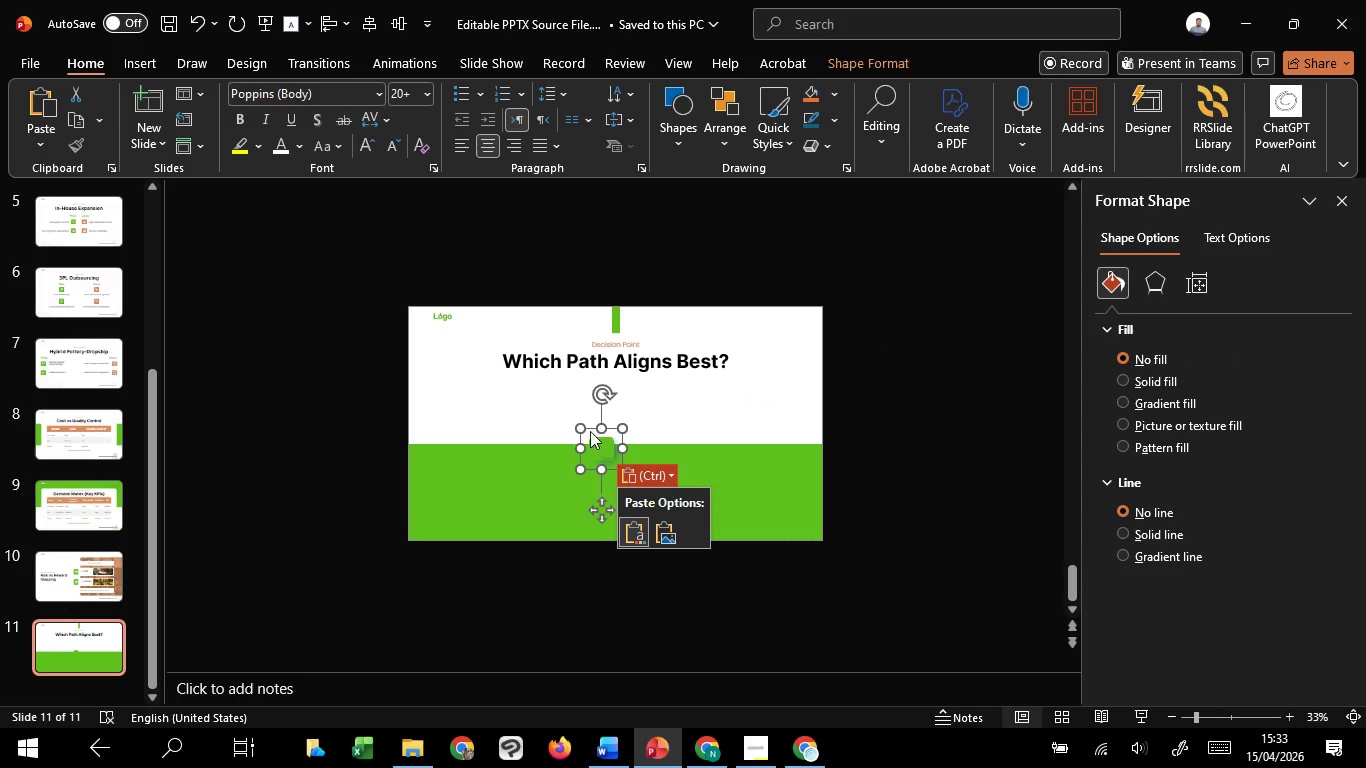 
hold_key(key=ShiftLeft, duration=0.34)
left_click([580, 428])
 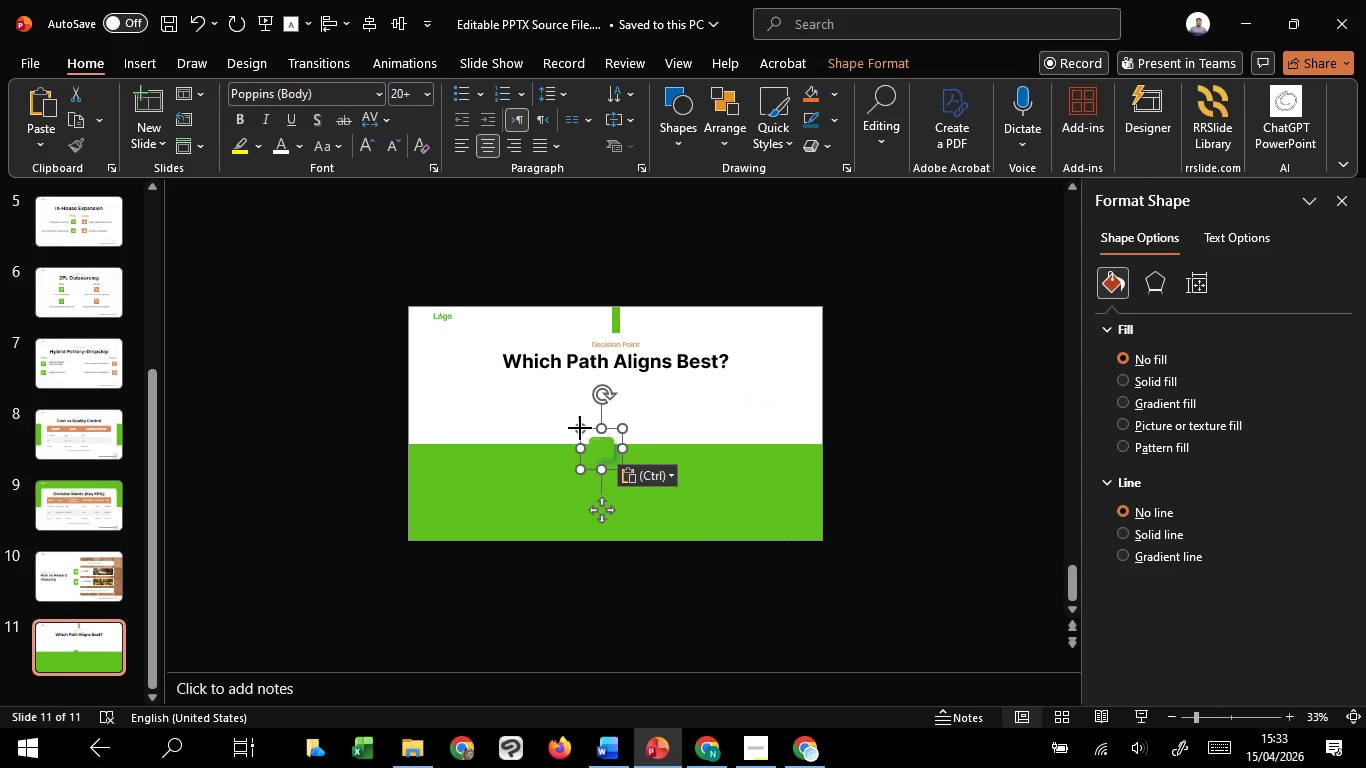 
hold_key(key=ControlLeft, duration=0.98)
left_click_drag(start_coordinate=[580, 428], to_coordinate=[577, 421])
 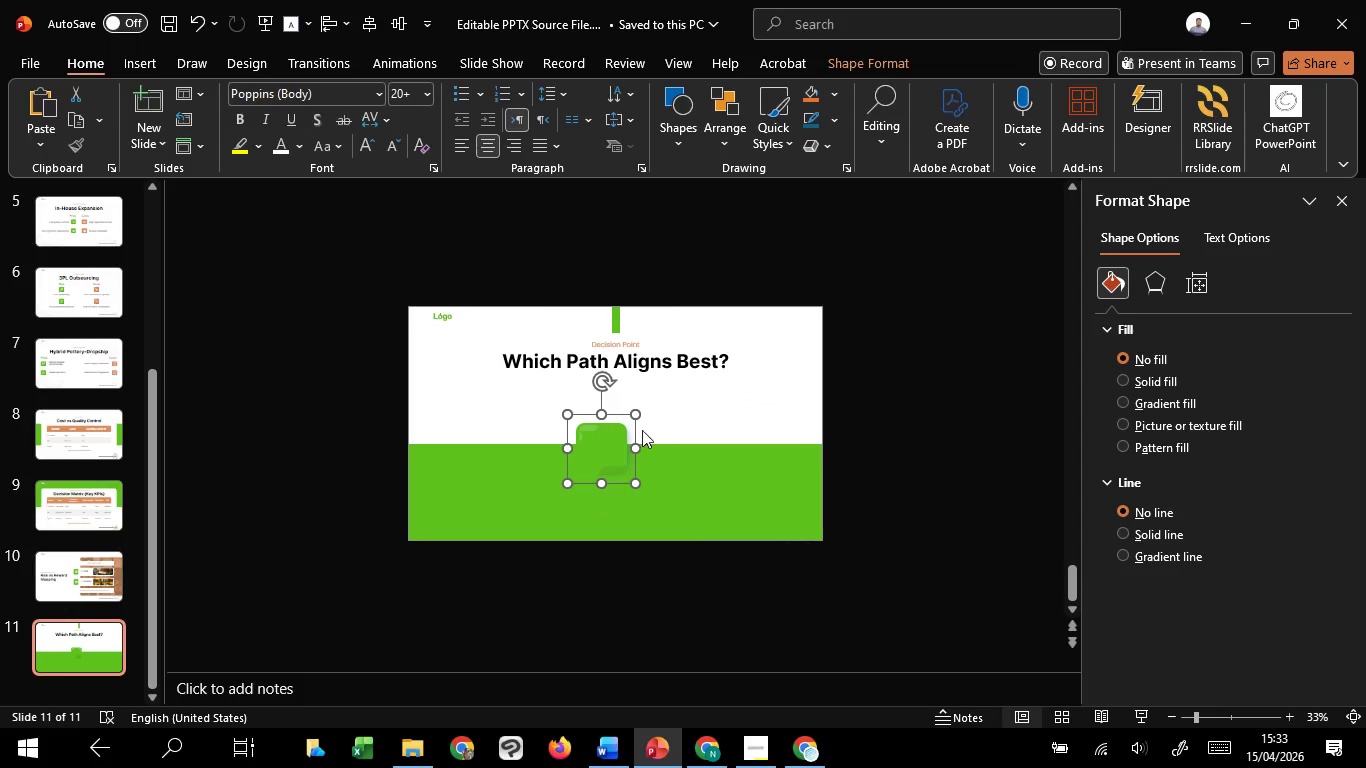 
hold_key(key=ShiftLeft, duration=0.91)
 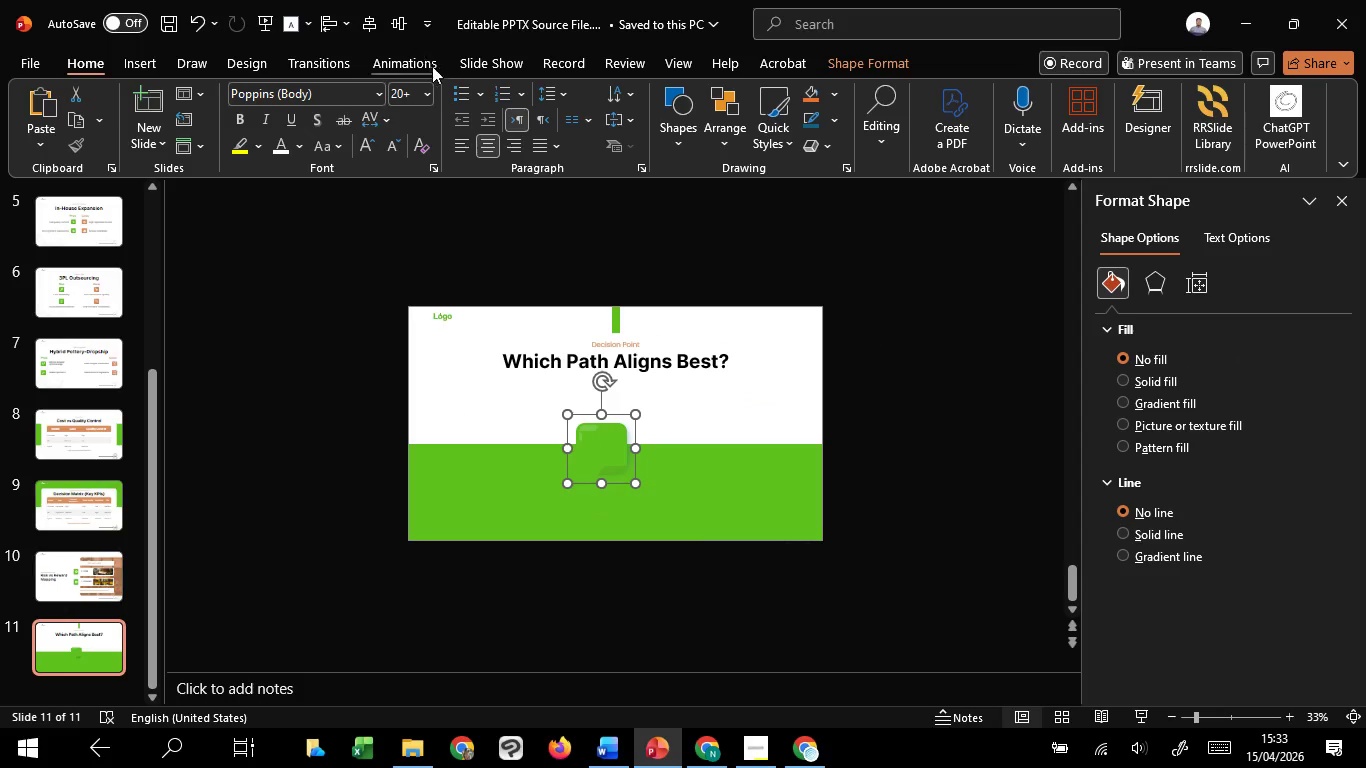 
left_click([395, 20])
 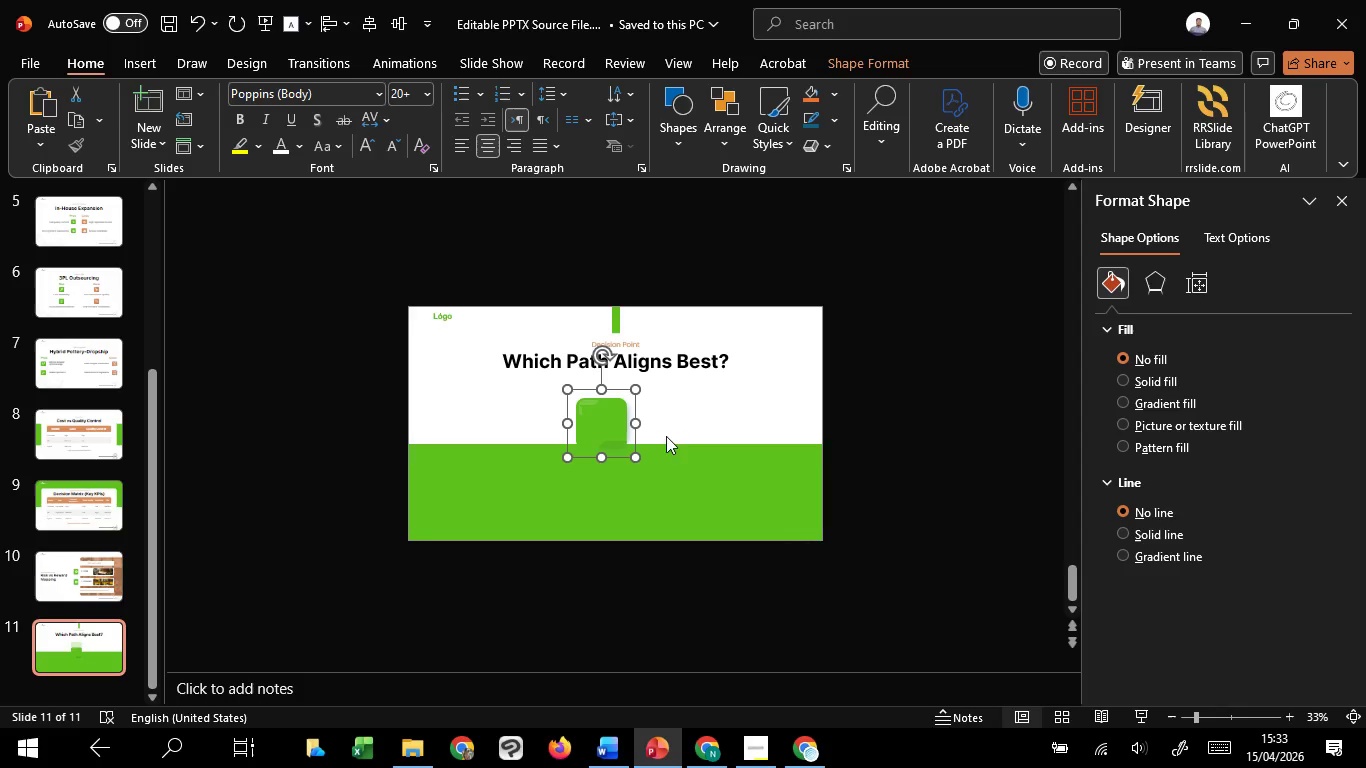 
hold_key(key=ControlLeft, duration=0.55)
scroll: coordinate [684, 501], scroll_direction: up, amount: 3.0
 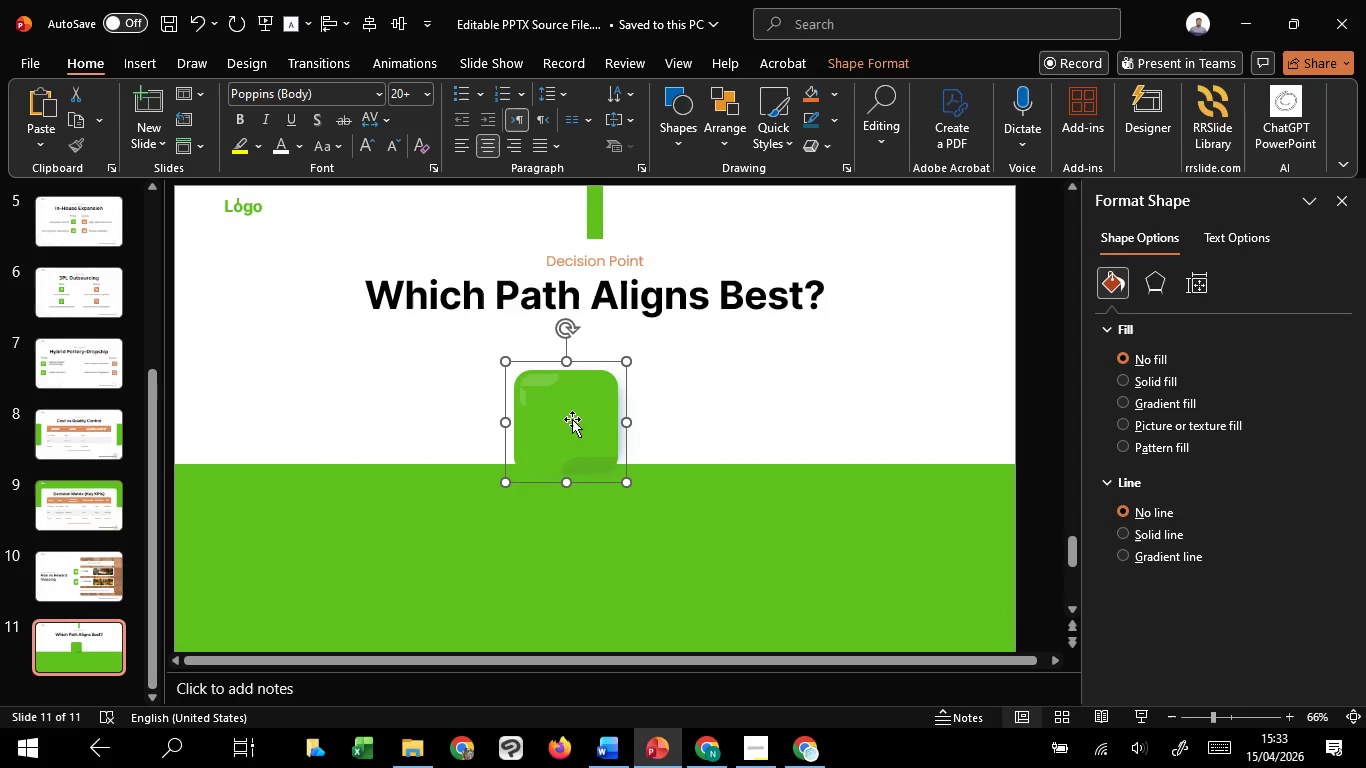 
left_click([572, 419])
 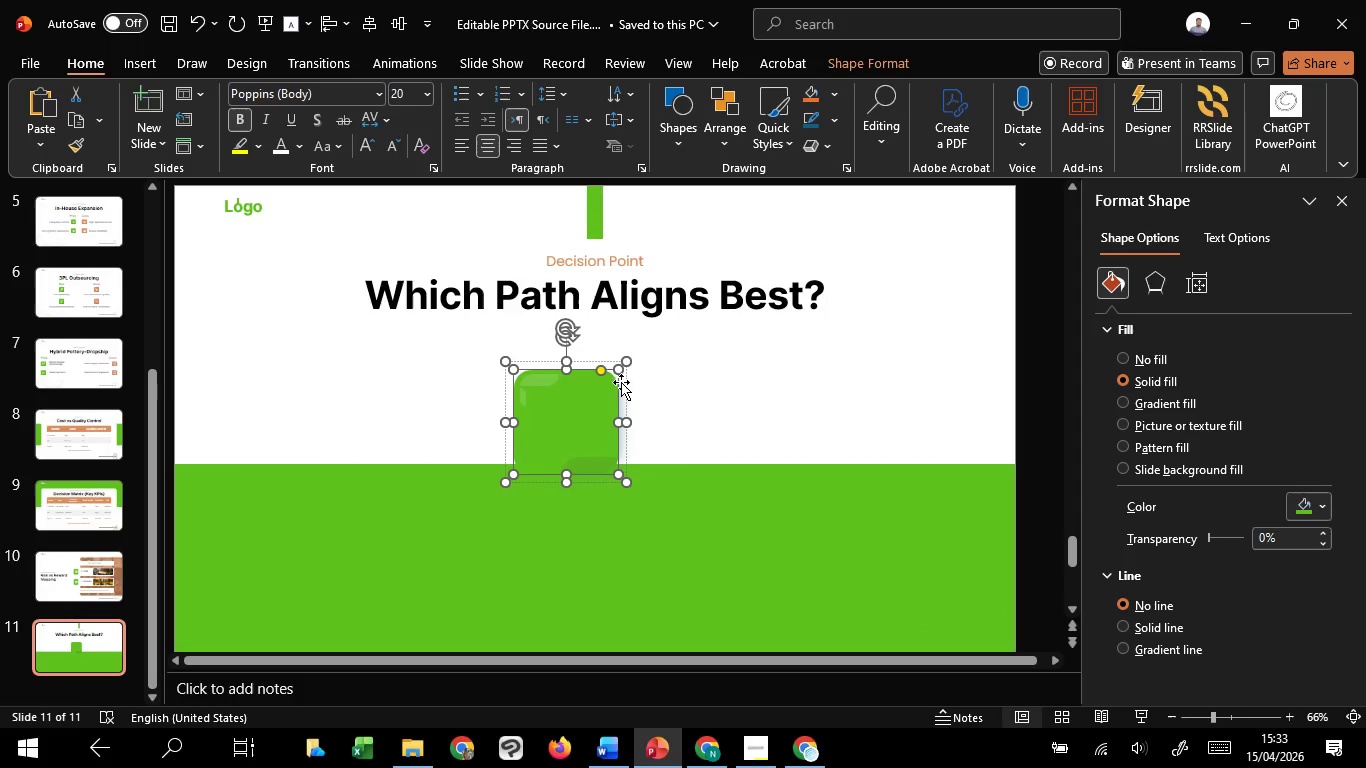 
left_click([628, 380])
 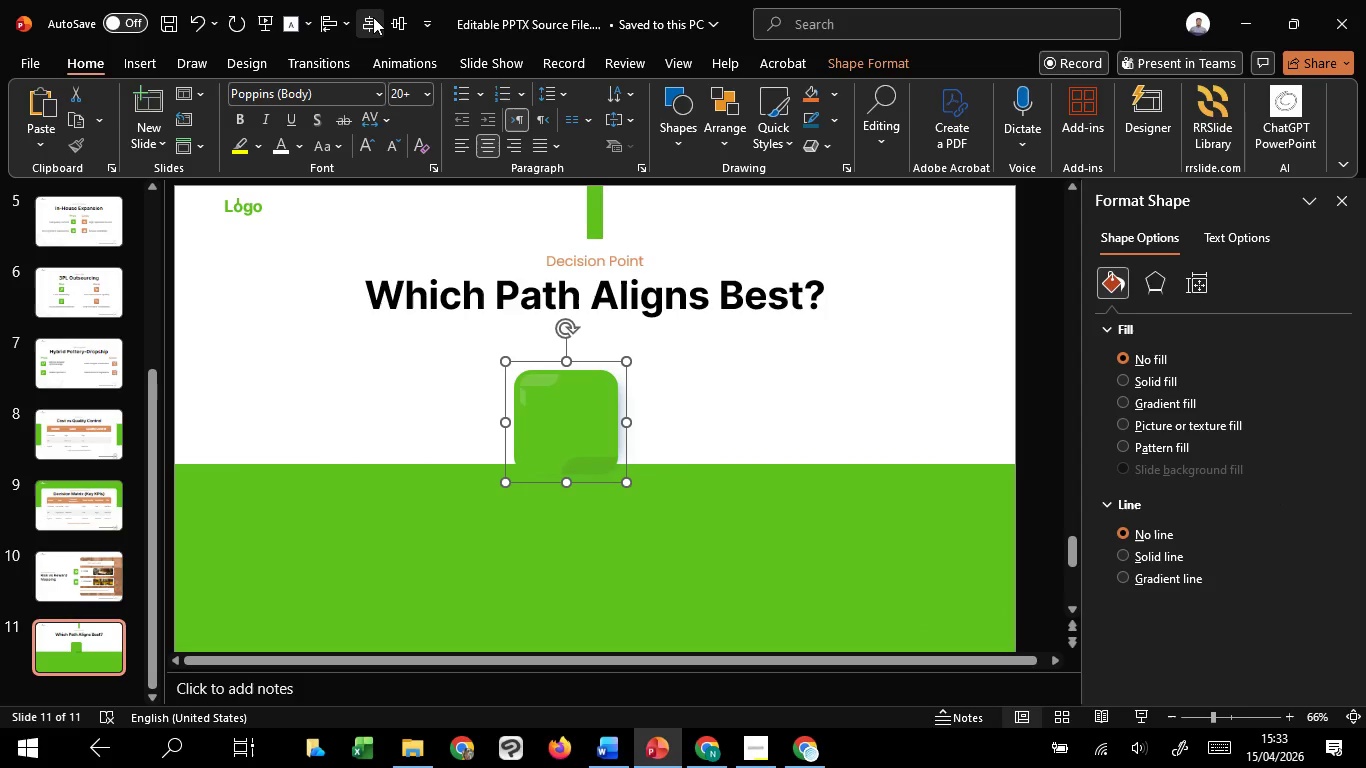 
left_click([373, 17])
 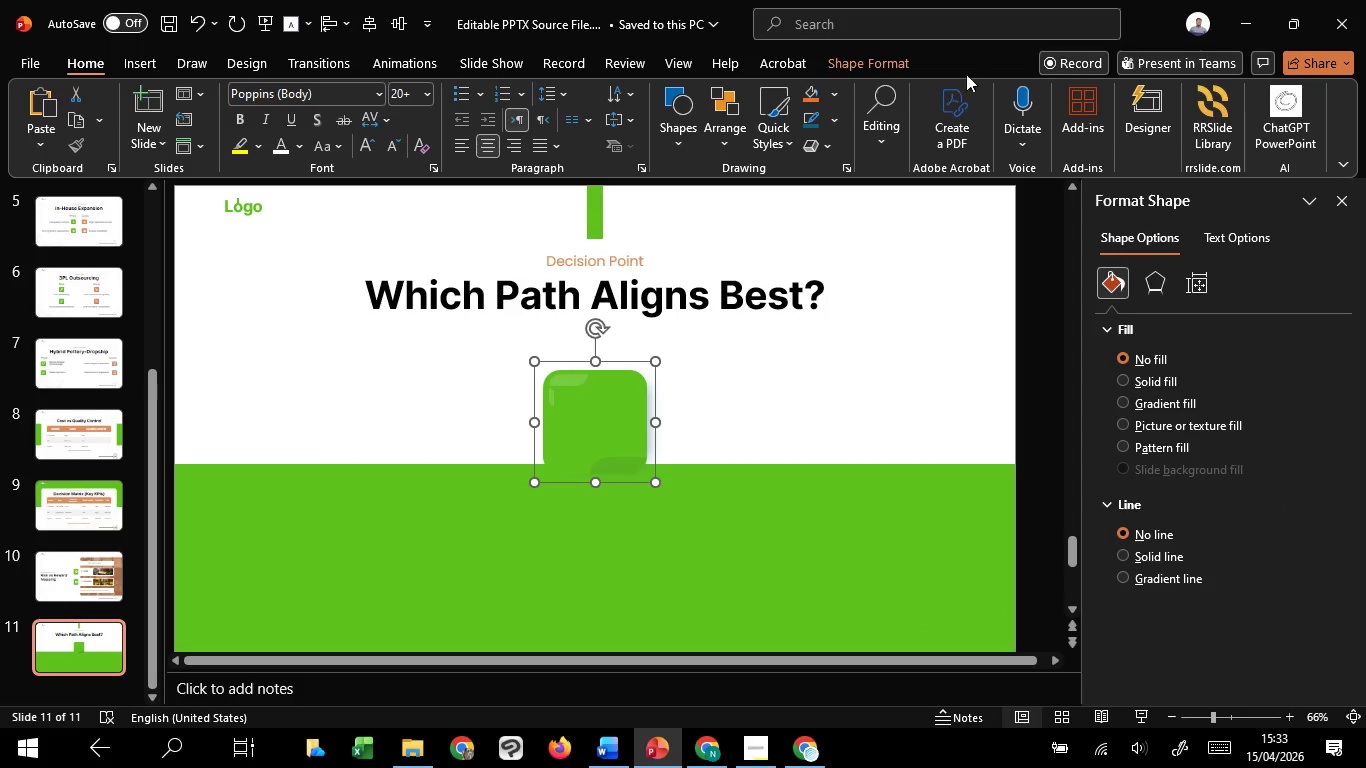 
left_click([876, 70])
 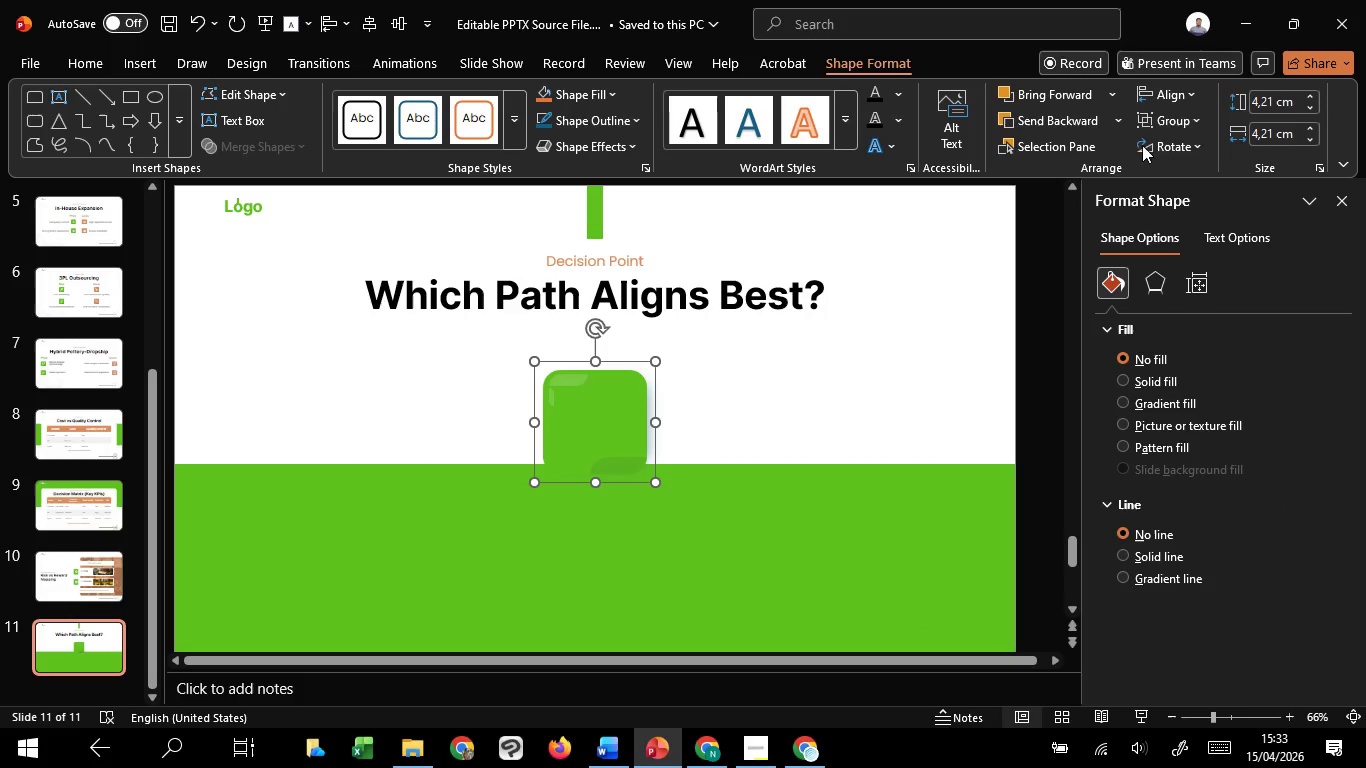 
left_click([1151, 144])
 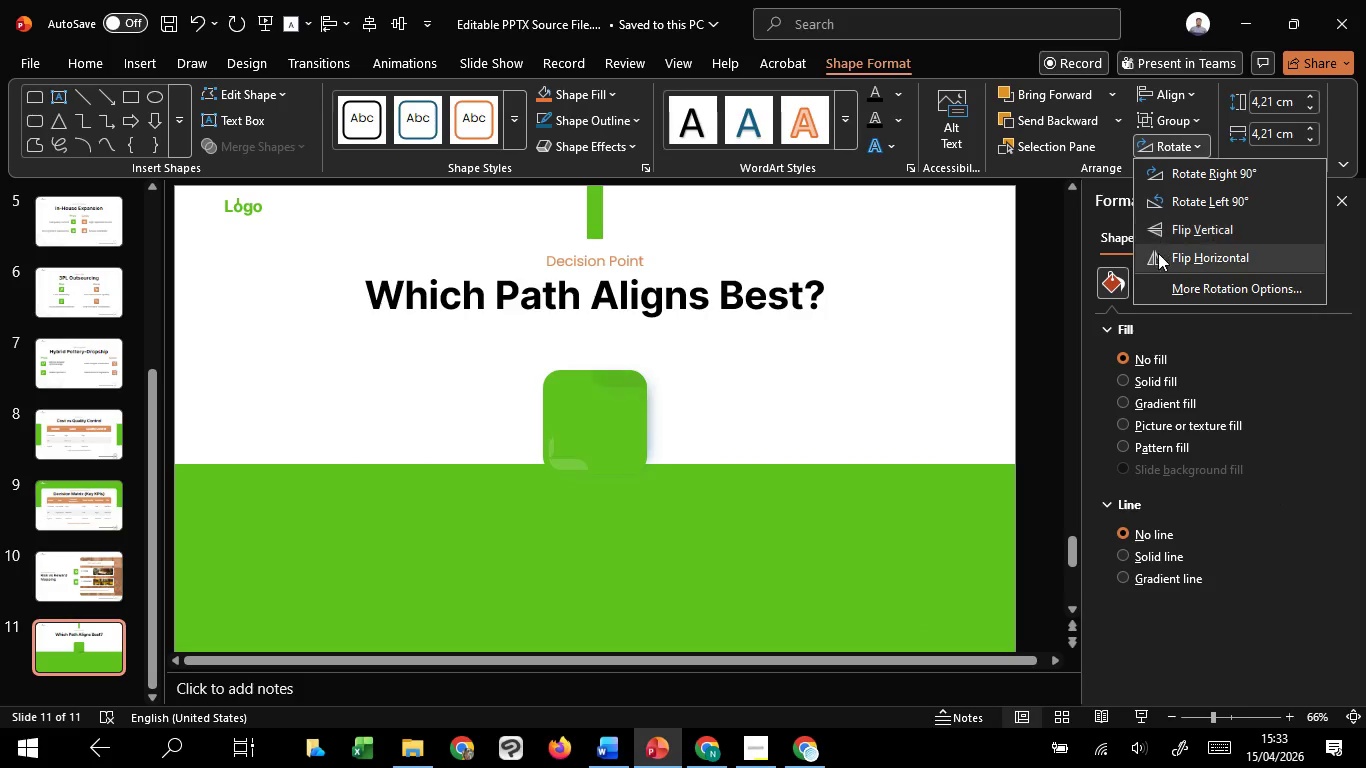 
left_click([1158, 253])
 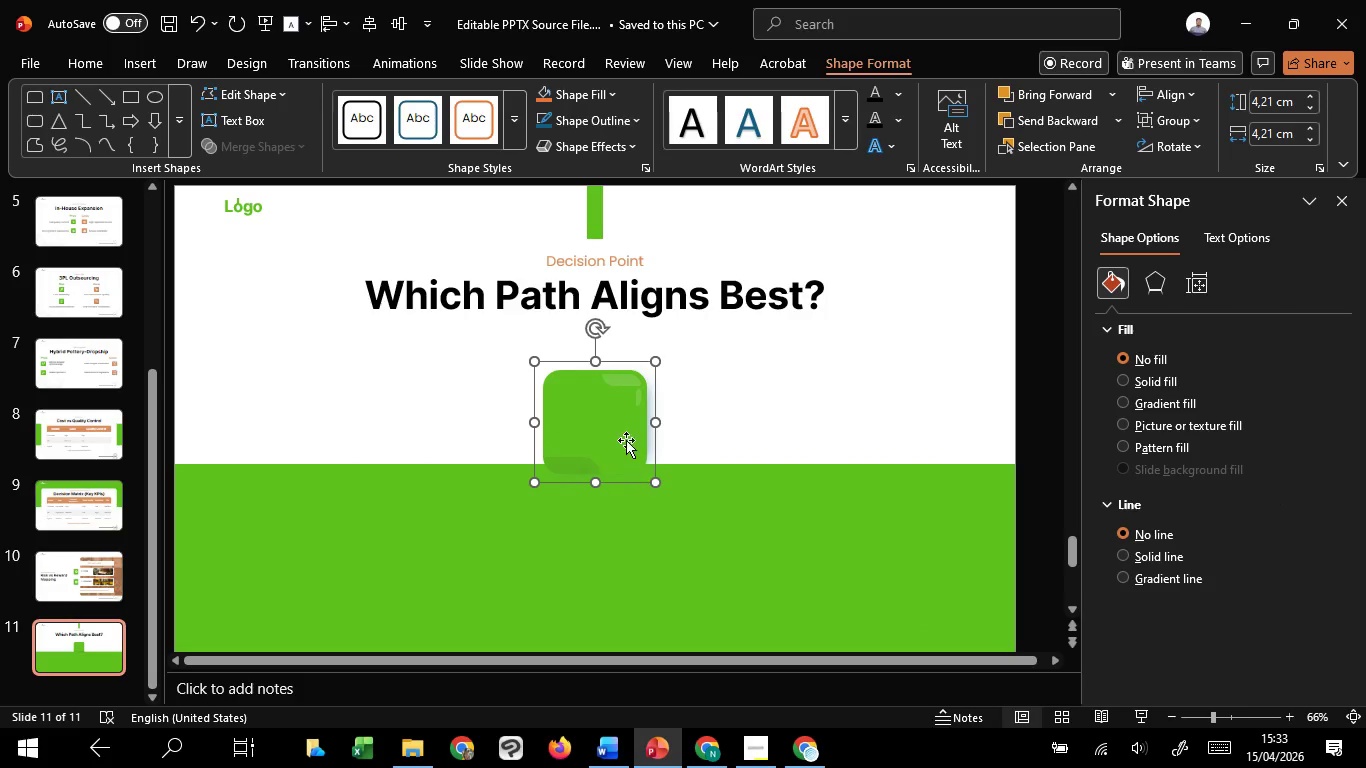 
left_click_drag(start_coordinate=[626, 440], to_coordinate=[632, 477])
 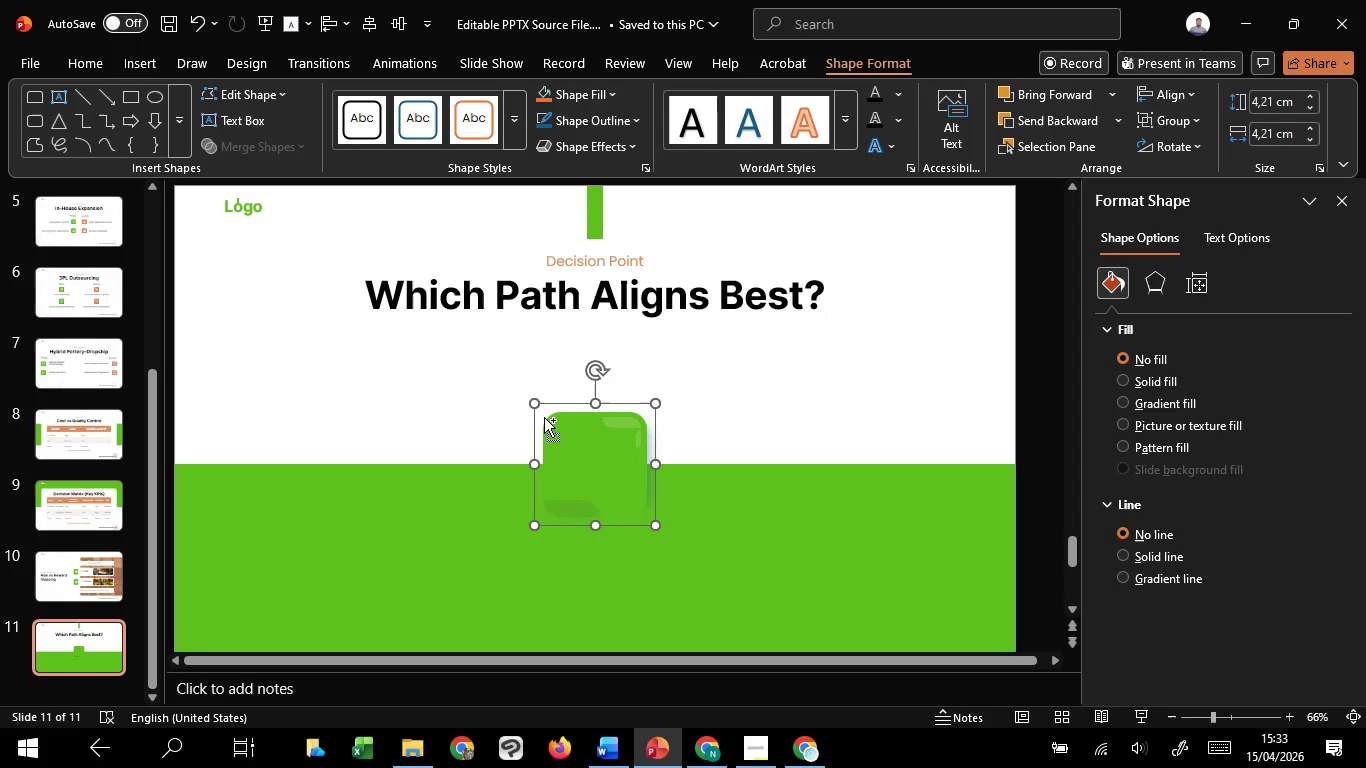 
hold_key(key=ShiftLeft, duration=1.45)
 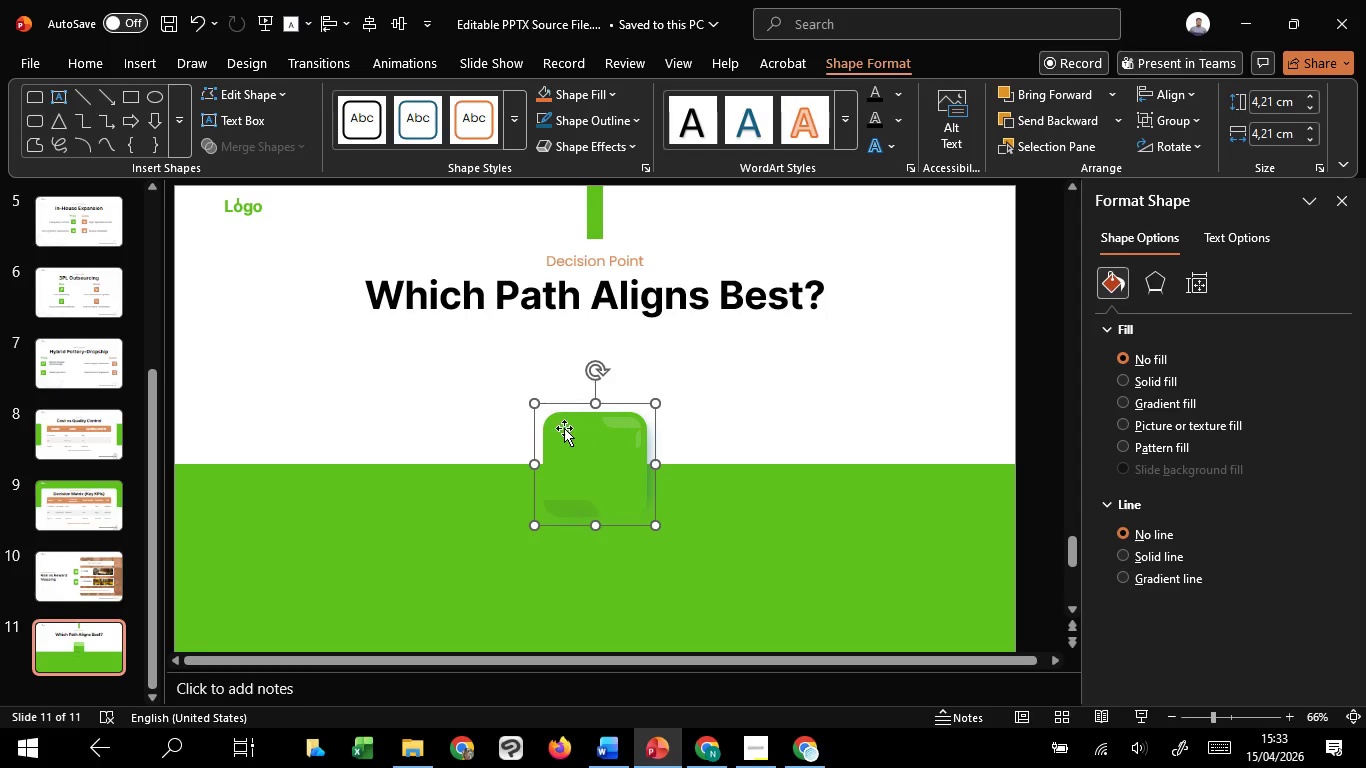 
hold_key(key=ControlLeft, duration=1.98)
hold_key(key=ShiftLeft, duration=1.52)
left_click_drag(start_coordinate=[534, 407], to_coordinate=[559, 422])
 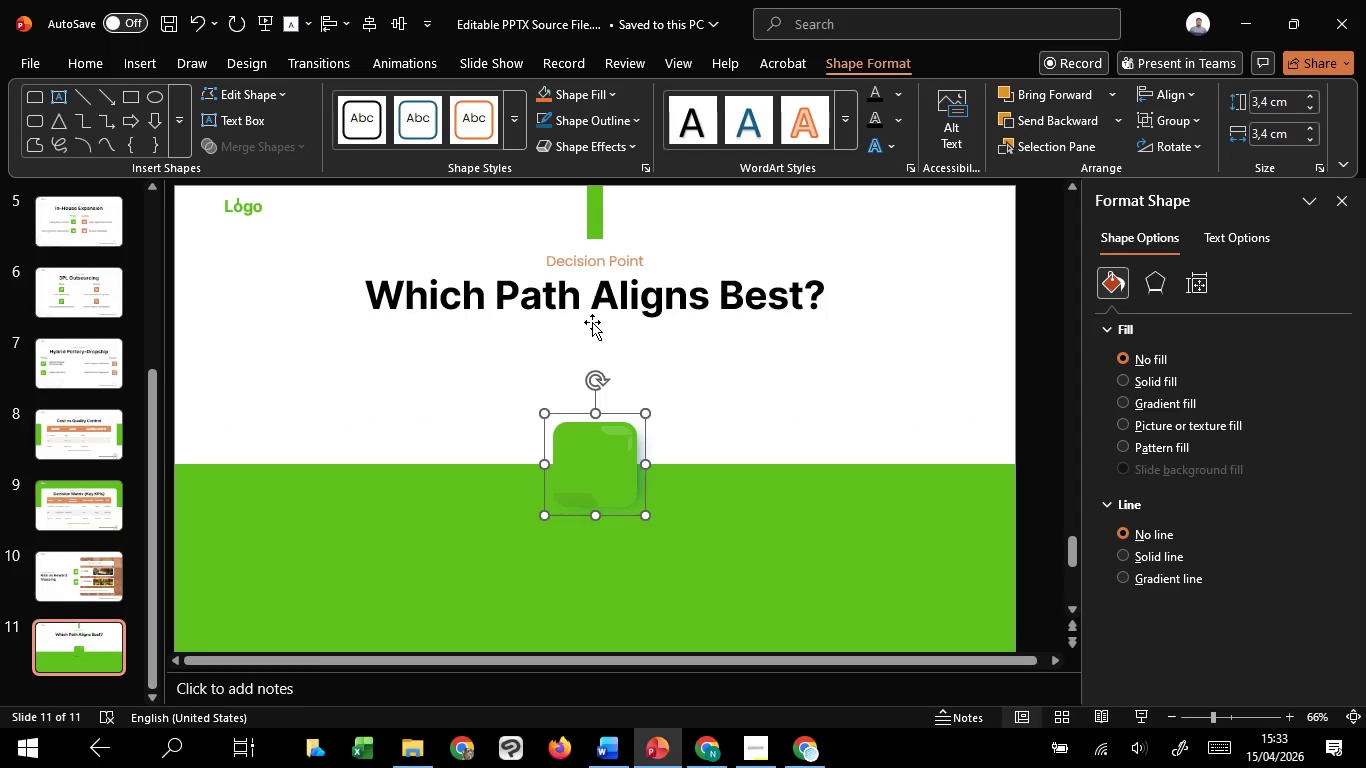 
hold_key(key=ShiftLeft, duration=0.44)
 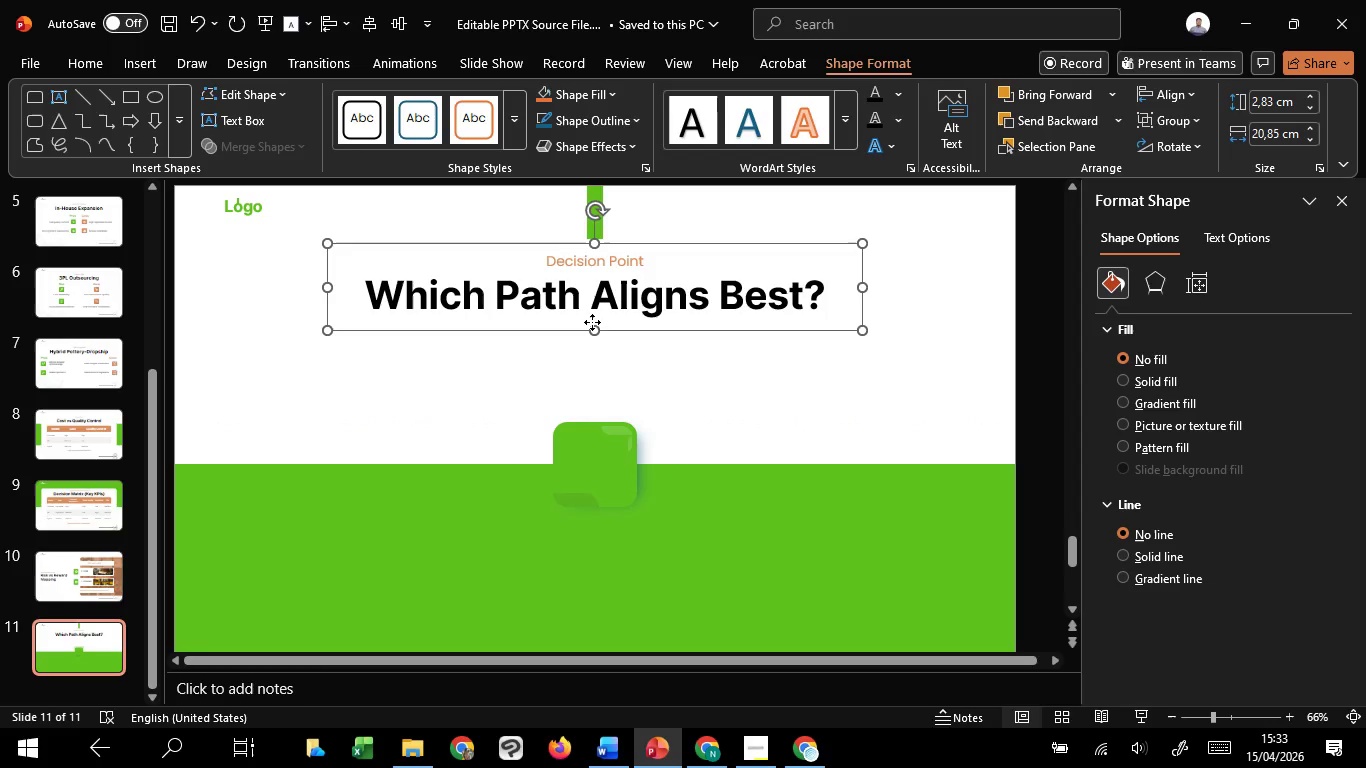 
hold_key(key=ShiftLeft, duration=1.62)
left_click([592, 322])
 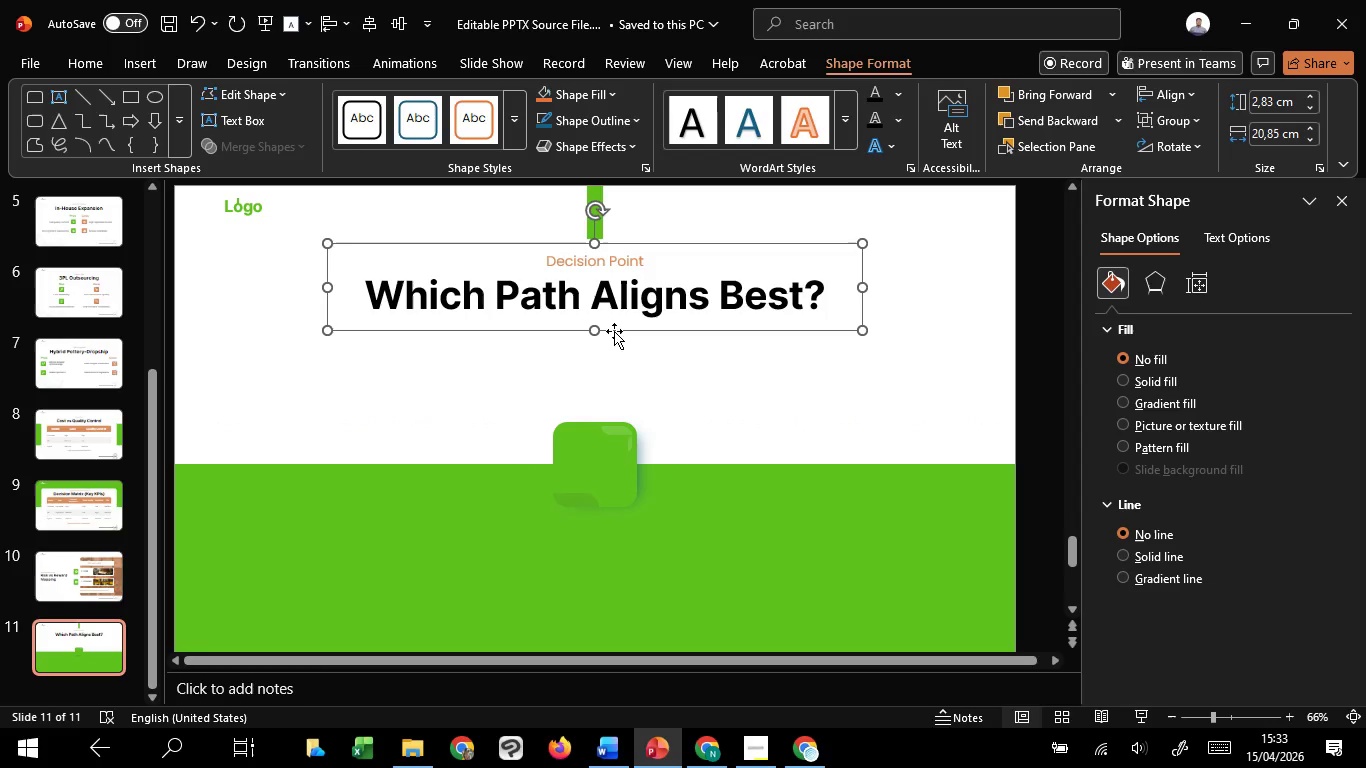 
left_click_drag(start_coordinate=[614, 331], to_coordinate=[615, 336])
 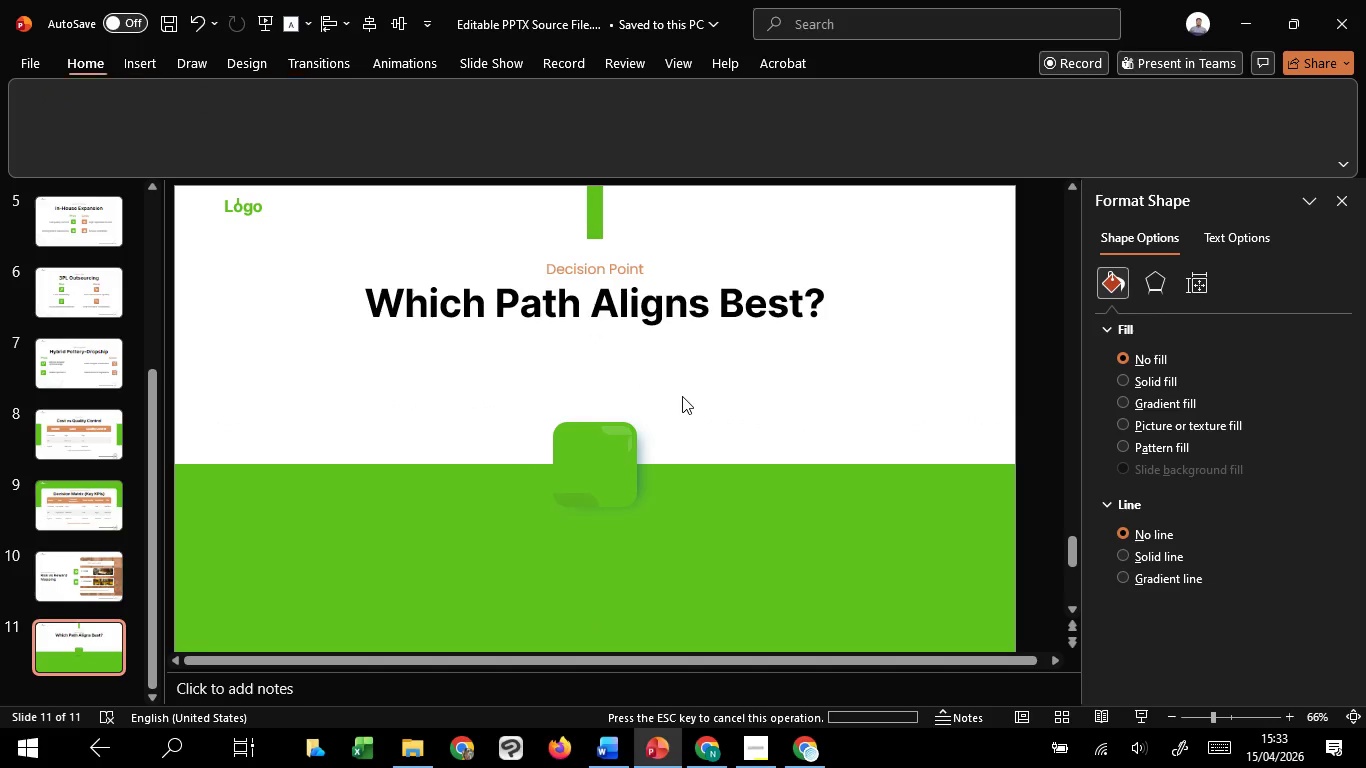 
hold_key(key=ShiftLeft, duration=0.8)
 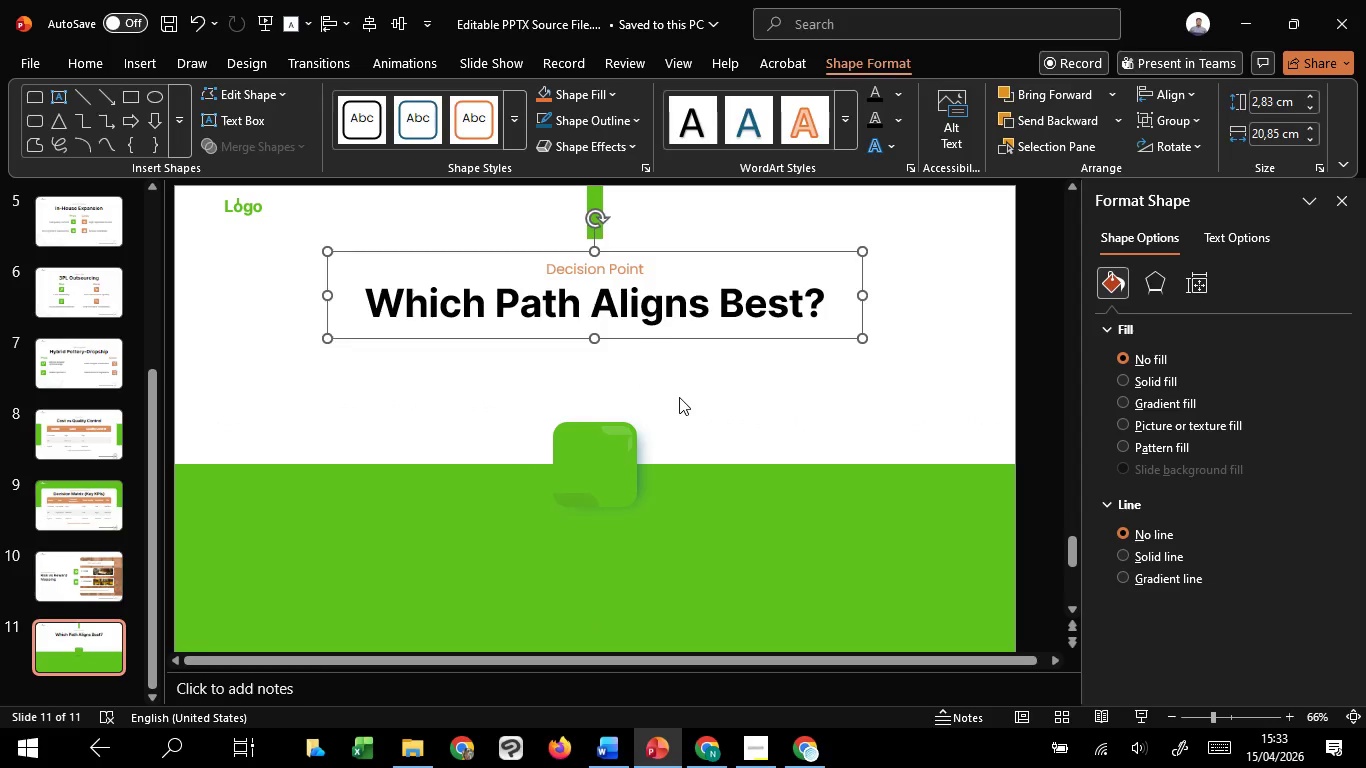 
left_click([679, 397])
 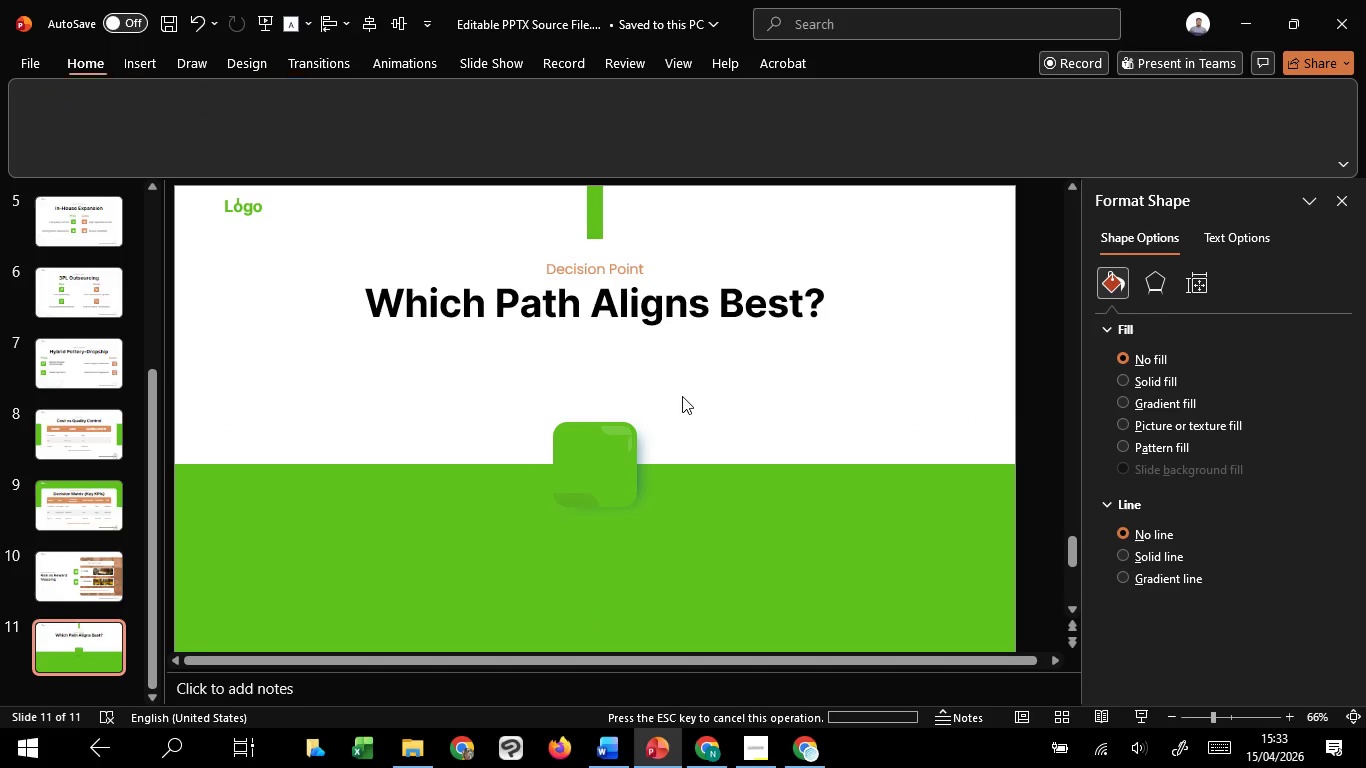 
hold_key(key=ControlLeft, duration=1.52)
scroll: coordinate [682, 396], scroll_direction: down, amount: 3.0
 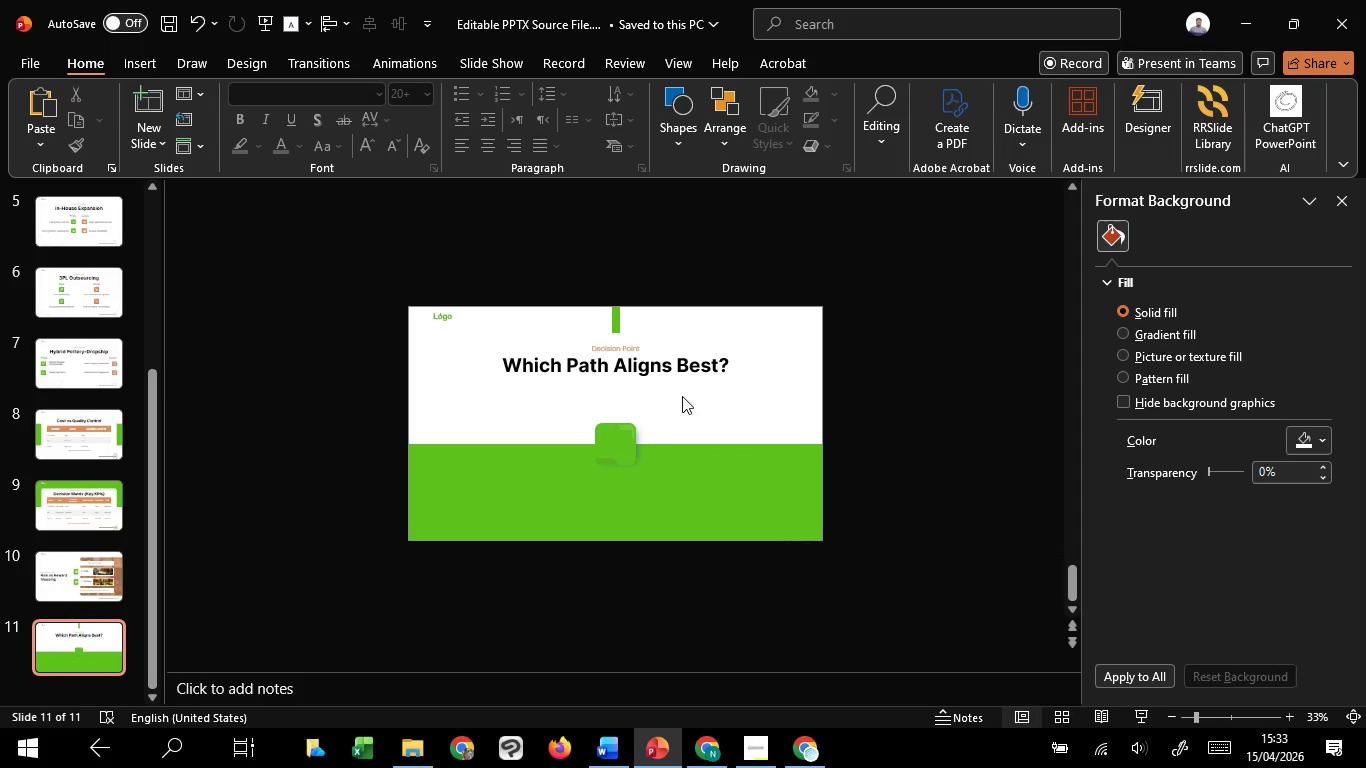 
hold_key(key=ControlLeft, duration=0.48)
scroll: coordinate [682, 396], scroll_direction: up, amount: 1.0
 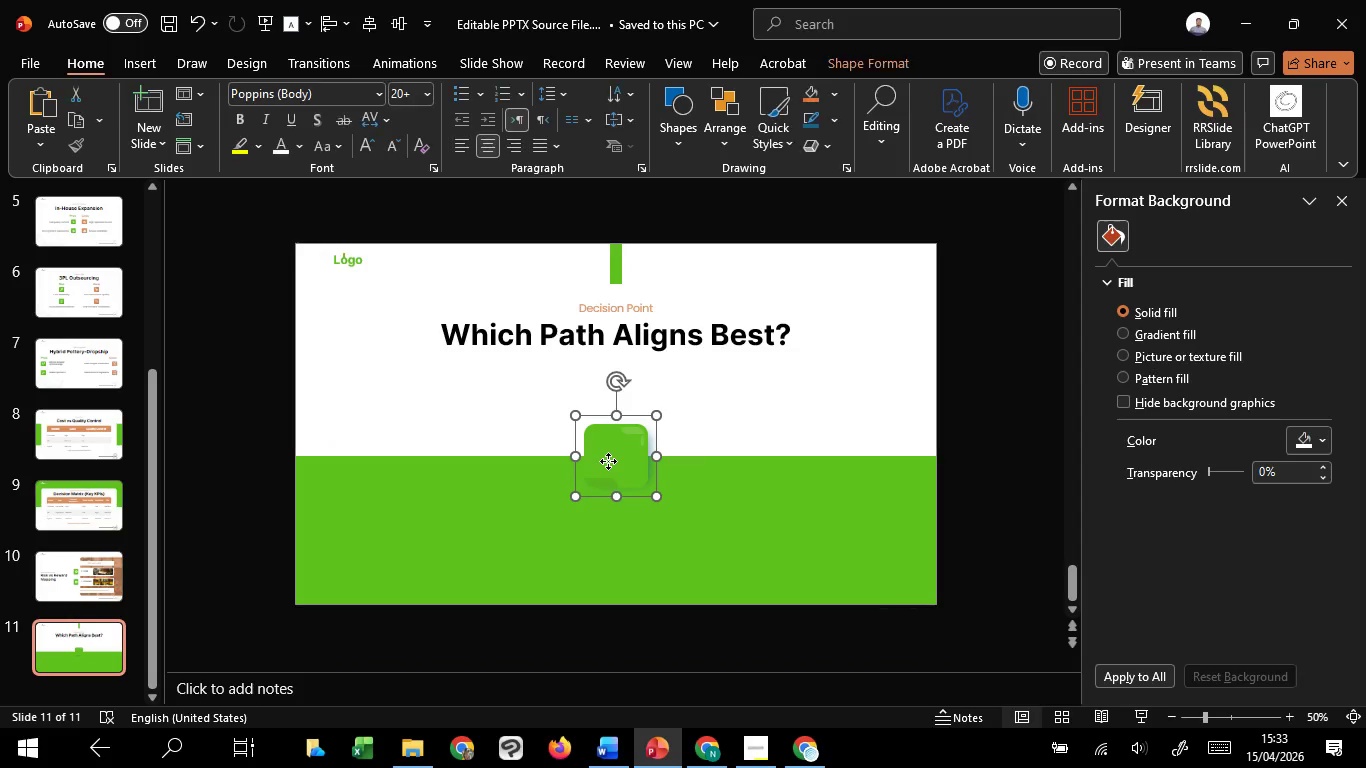 
double_click([608, 461])
 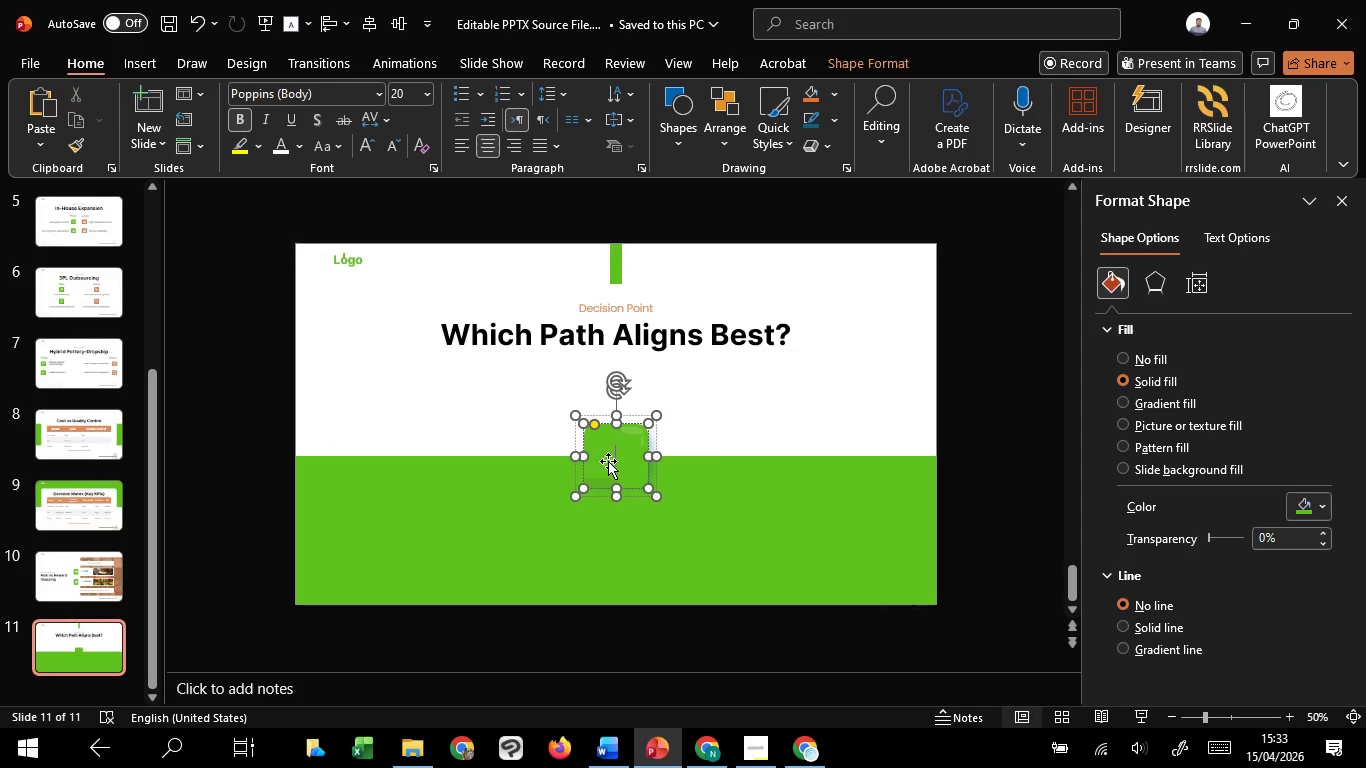 
left_click([608, 461])
 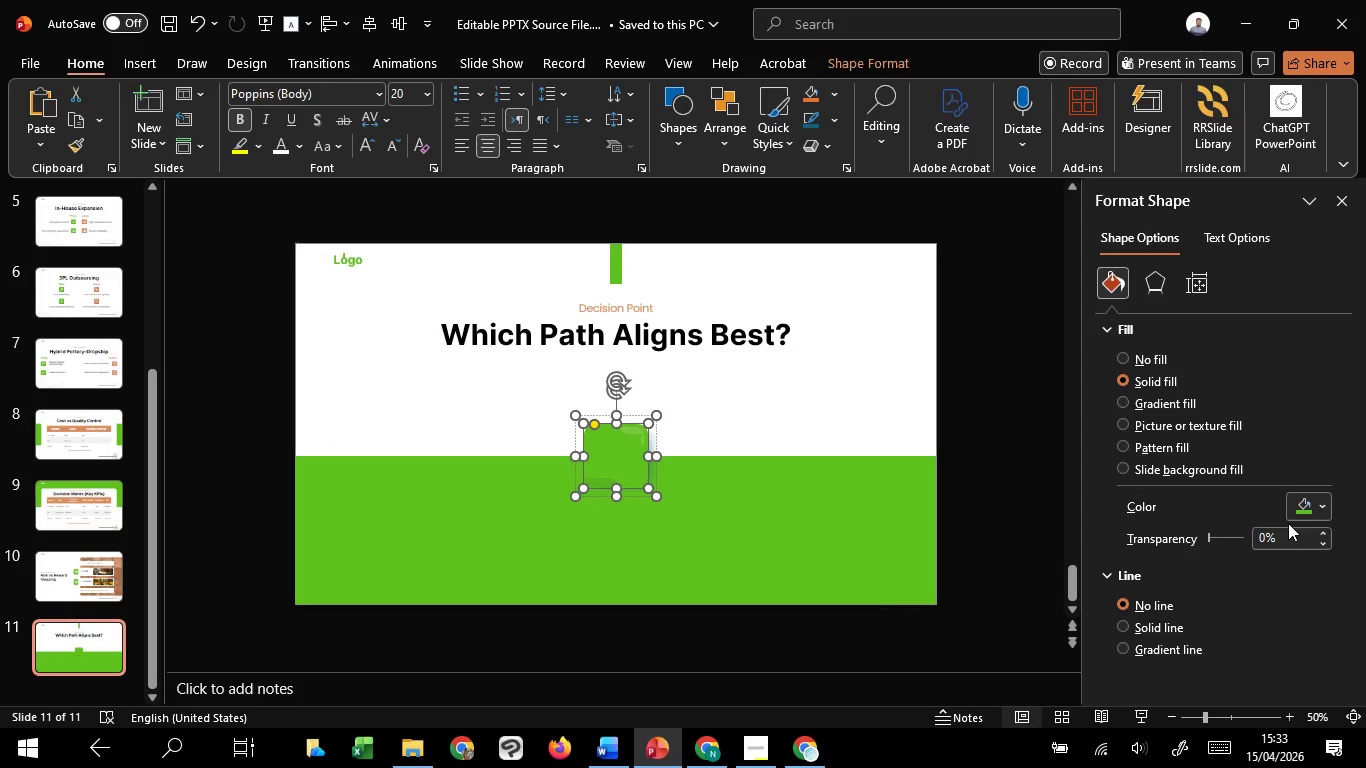 
left_click([1293, 507])
 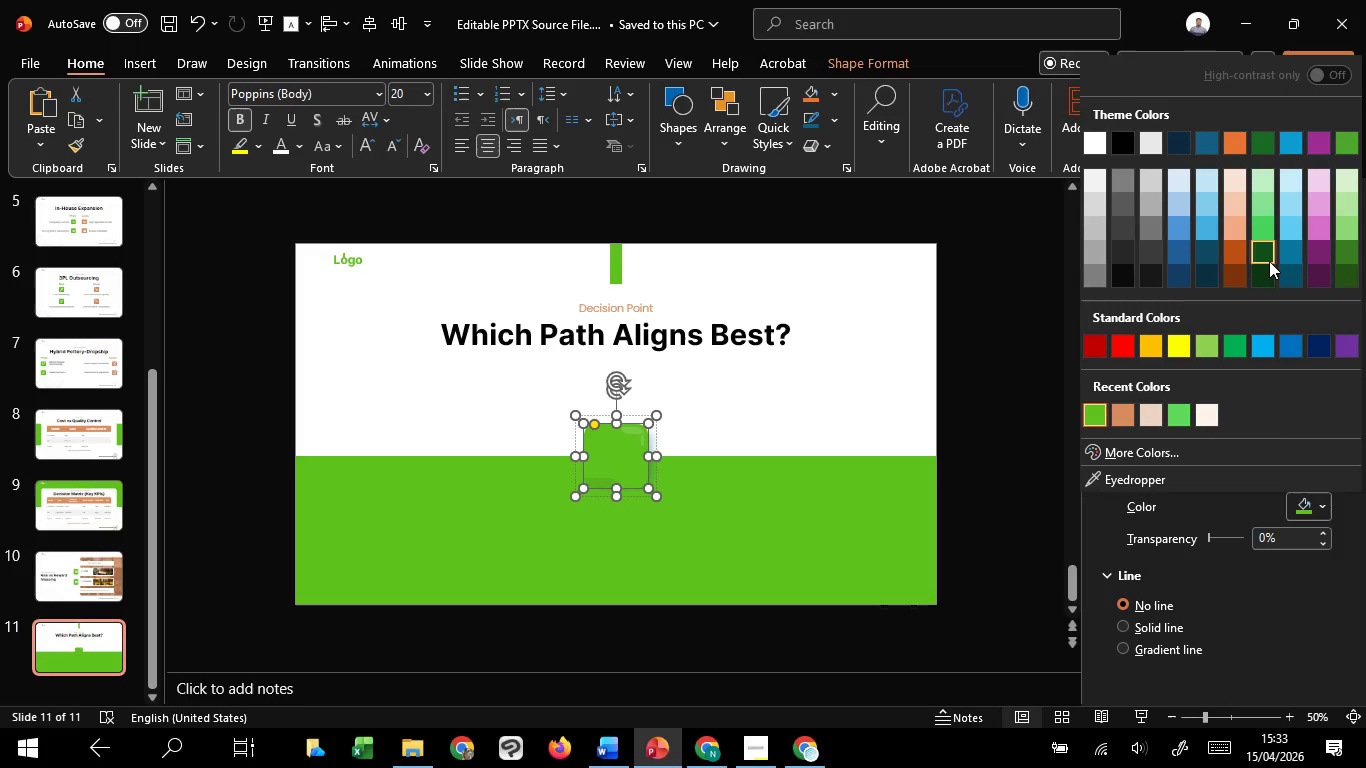 
left_click([1262, 258])
 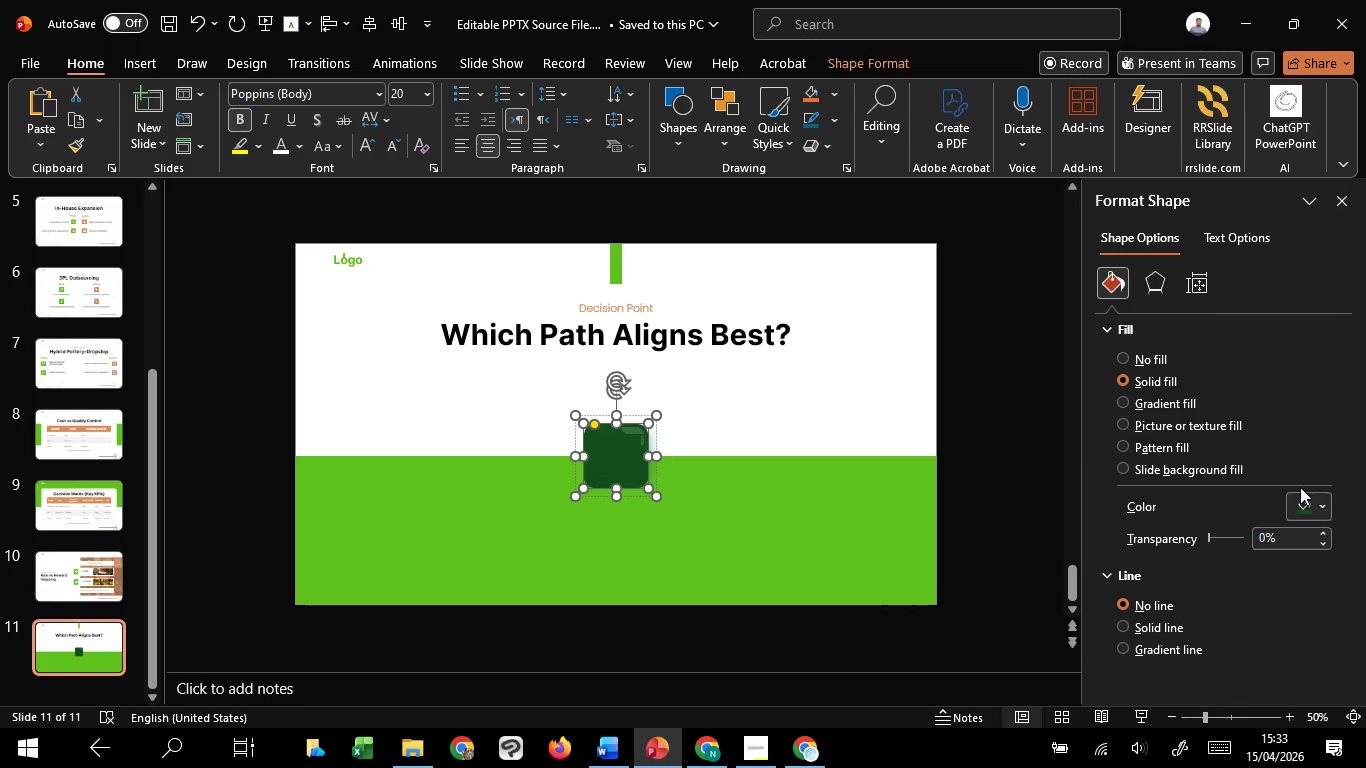 
double_click([1302, 497])
 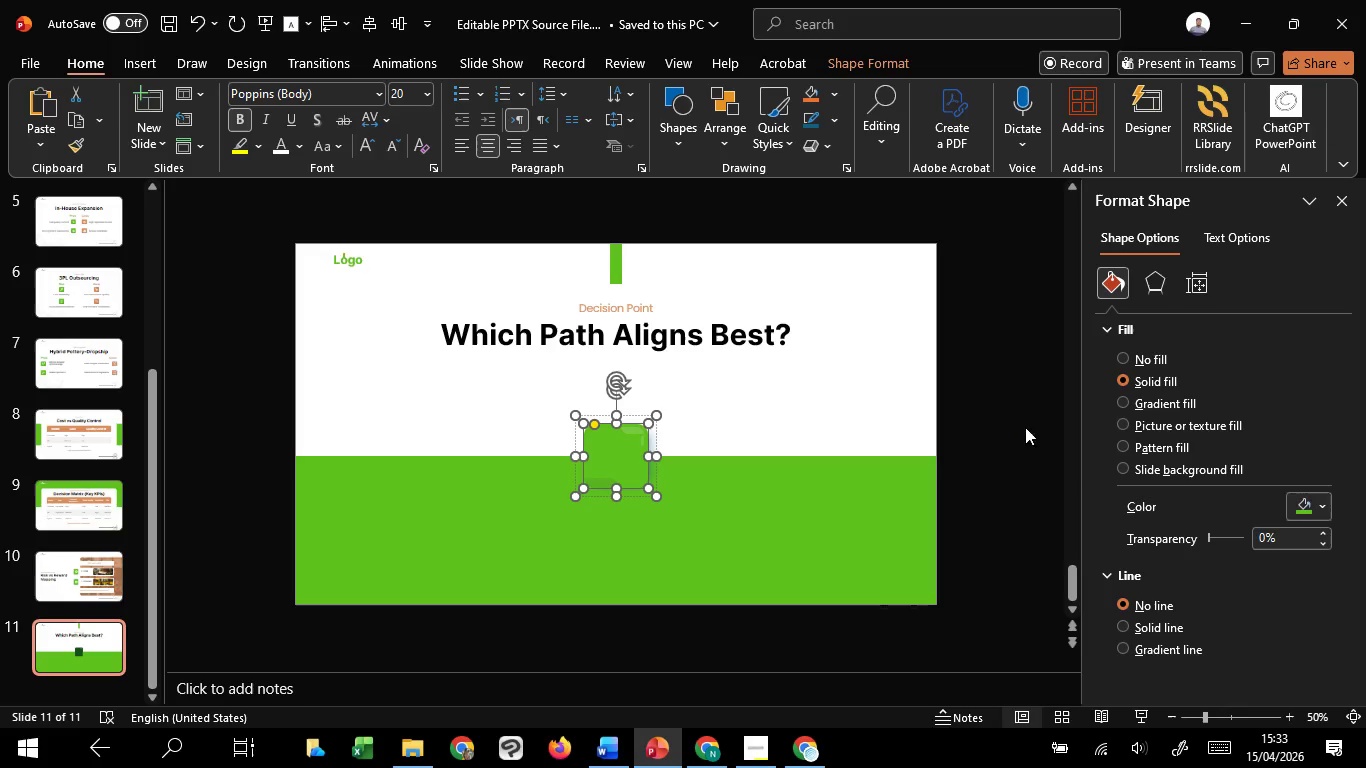 
double_click([849, 535])
 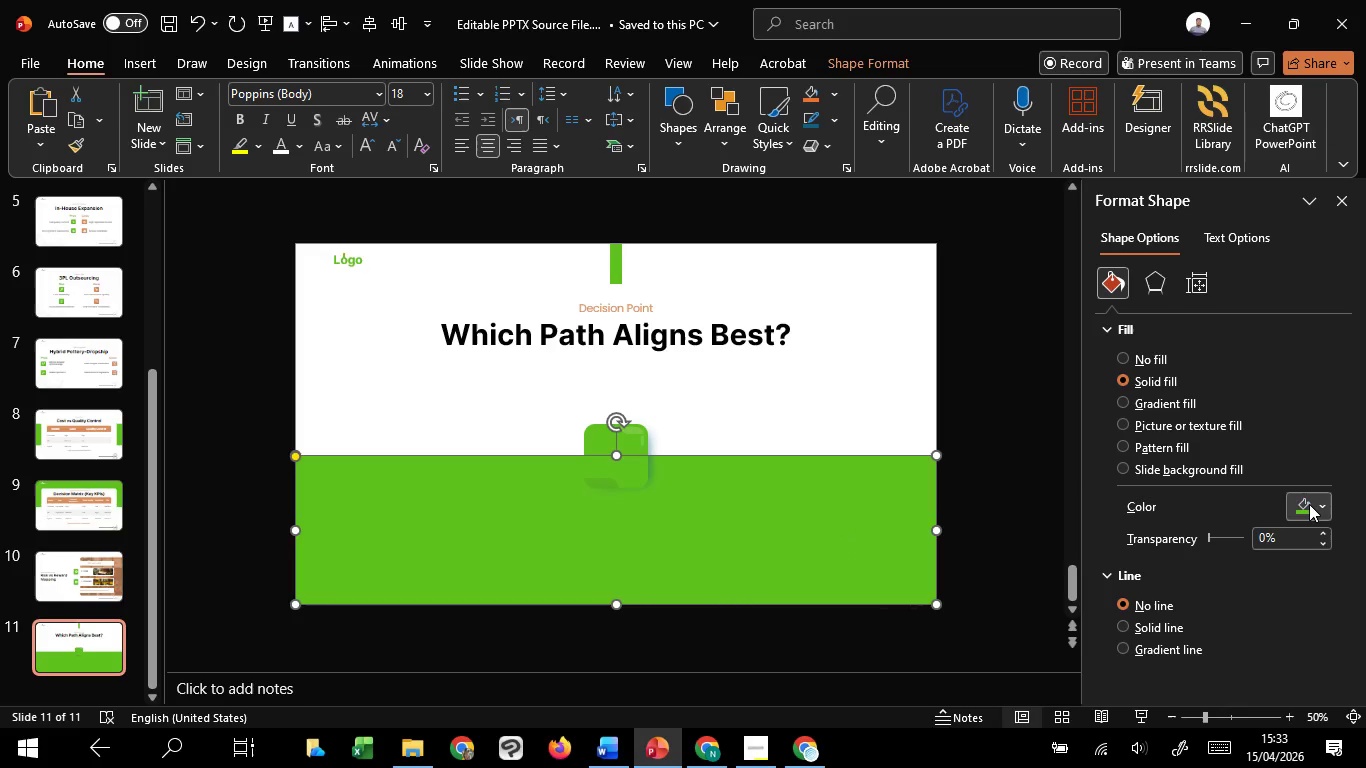 
left_click([1307, 504])
 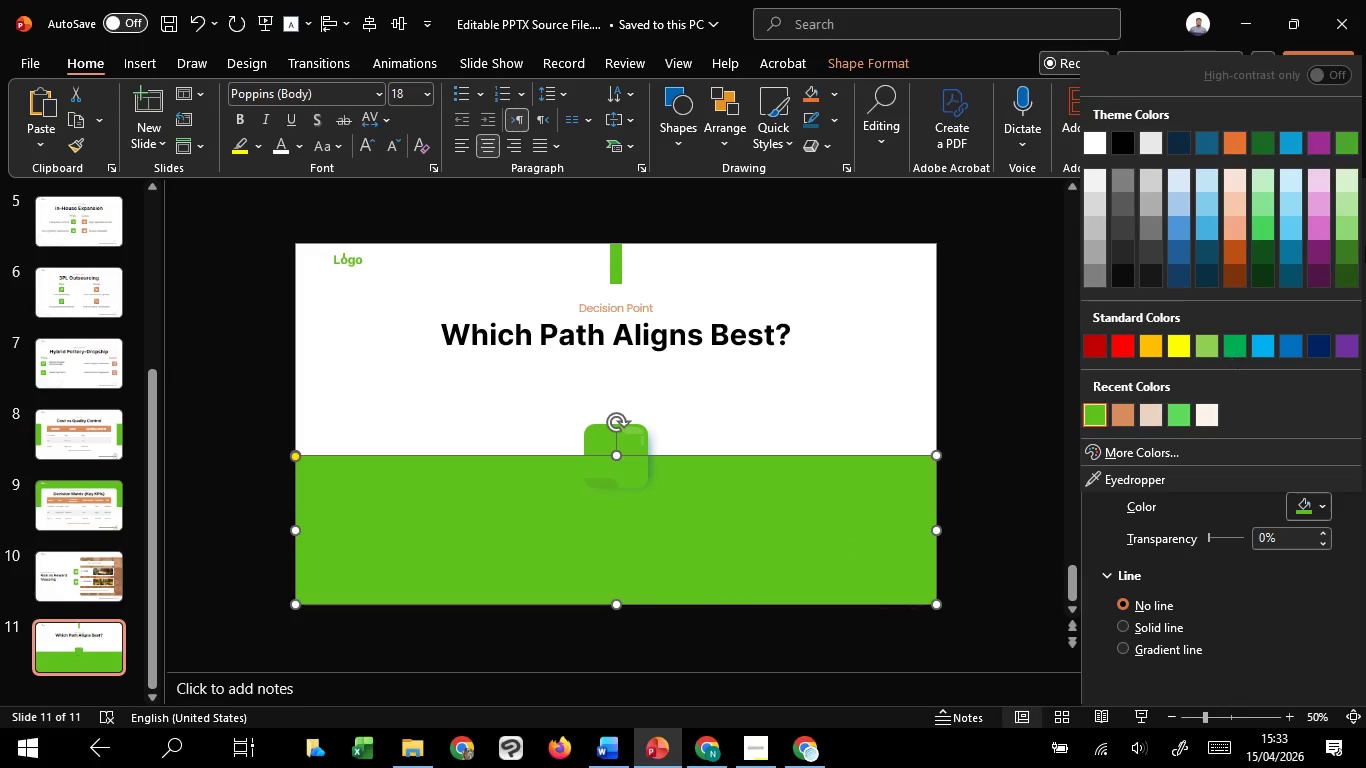 
left_click([1352, 143])
 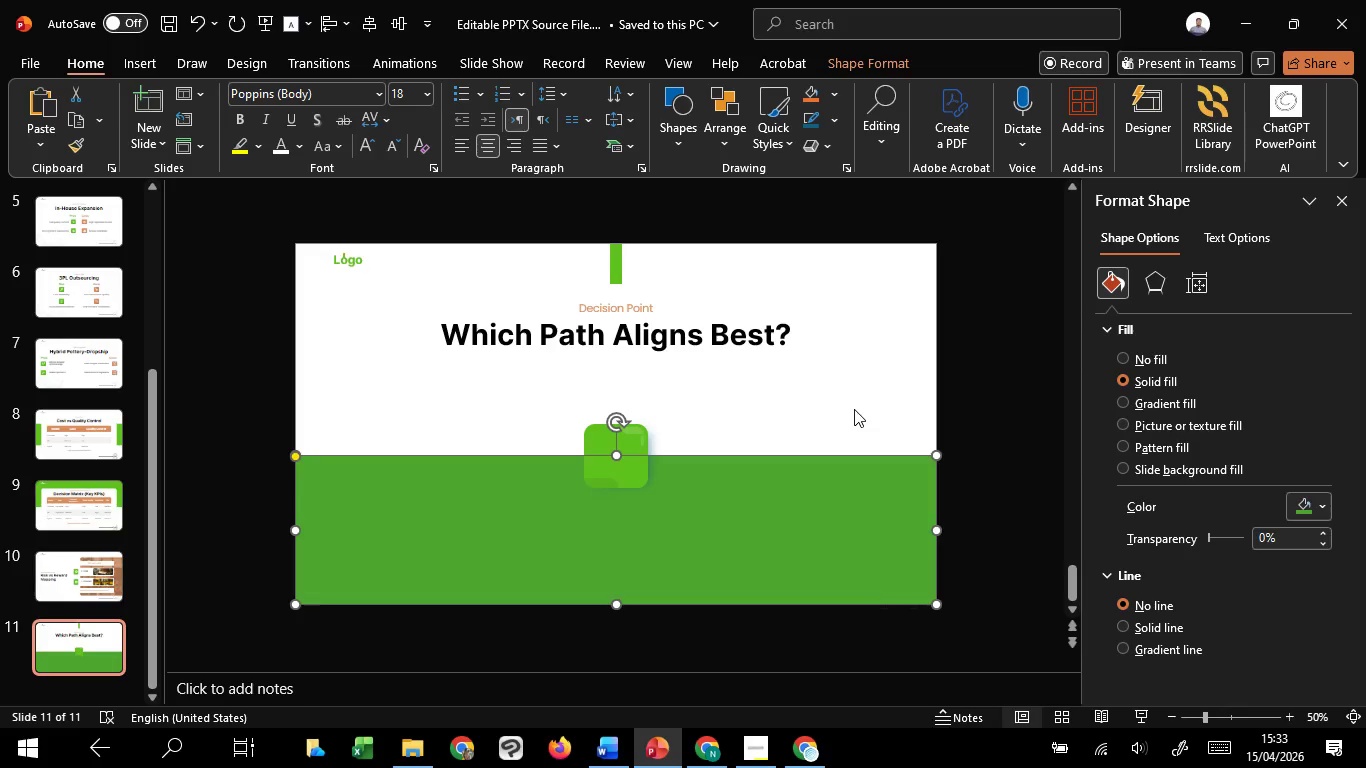 
left_click([854, 409])
 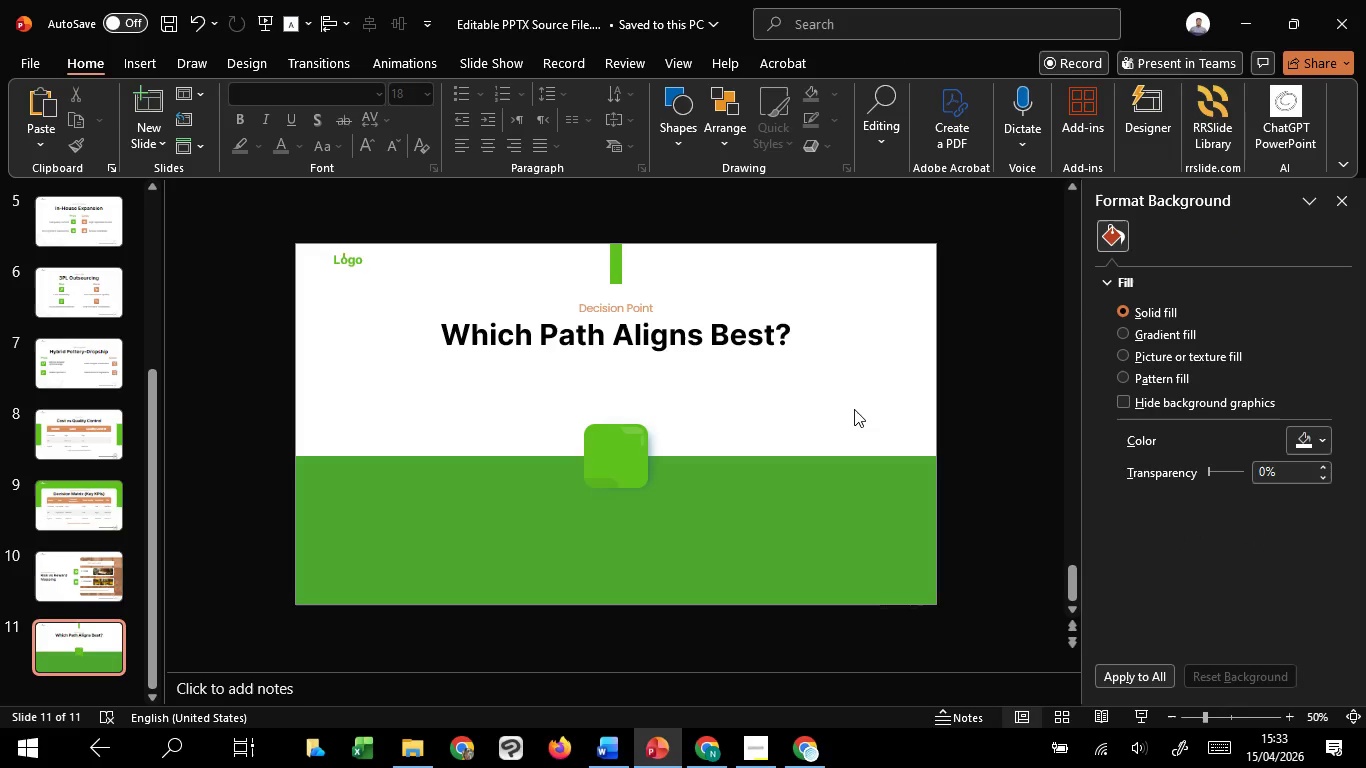 
key(Control+Z)
 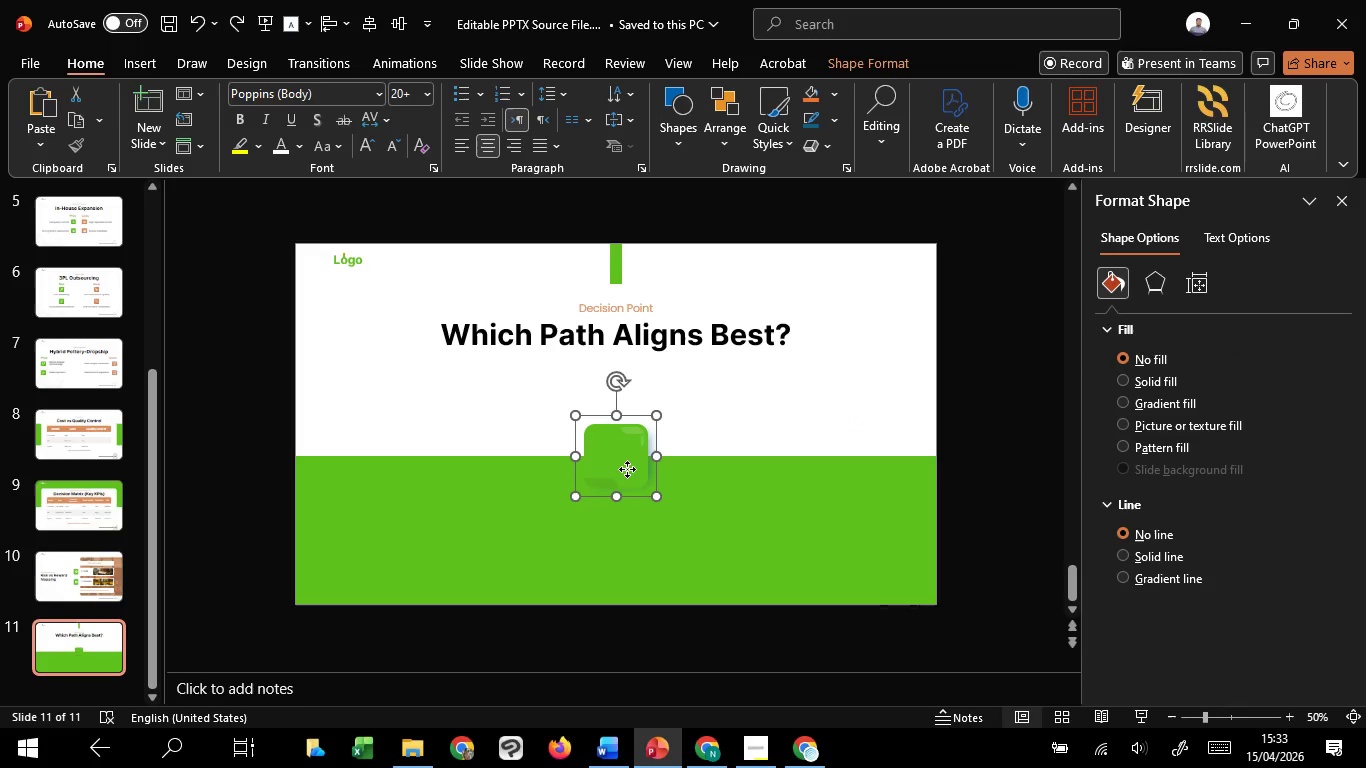 
double_click([627, 469])
 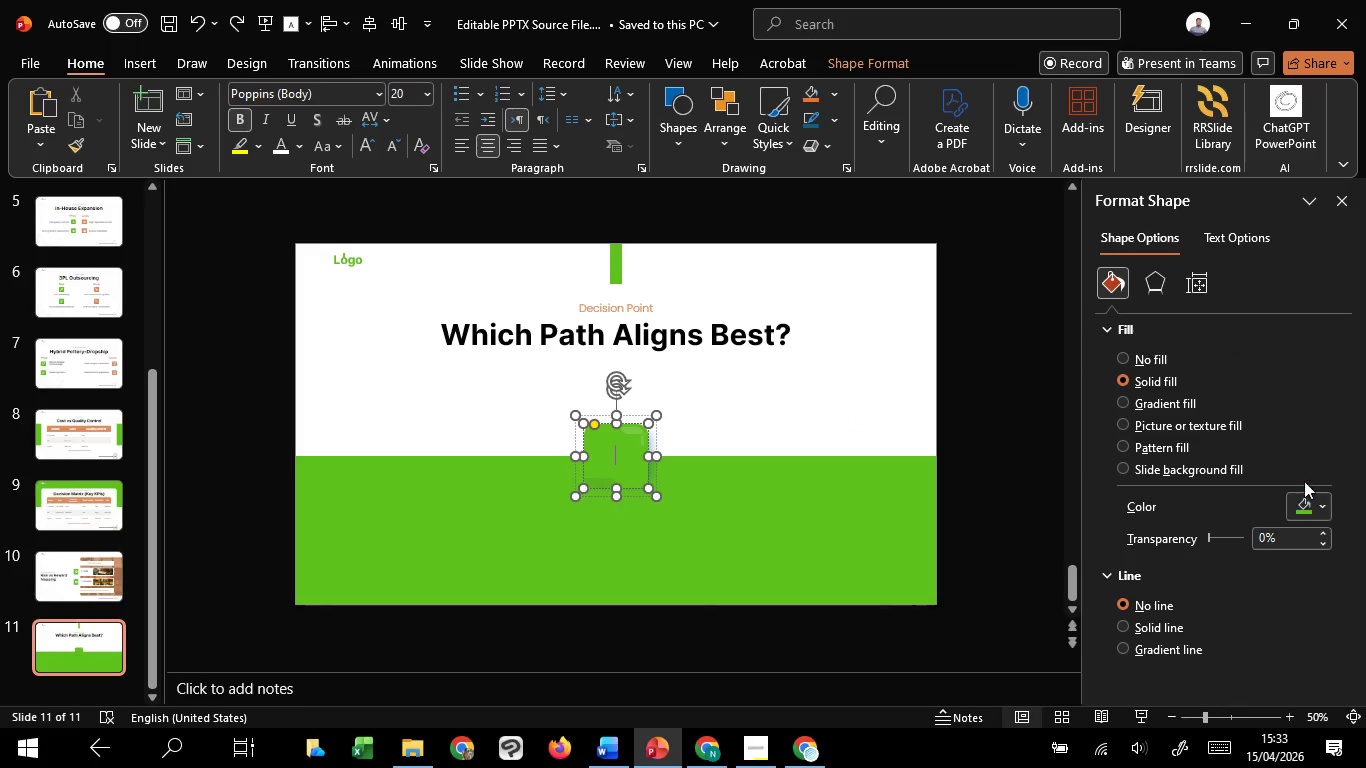 
left_click([1313, 504])
 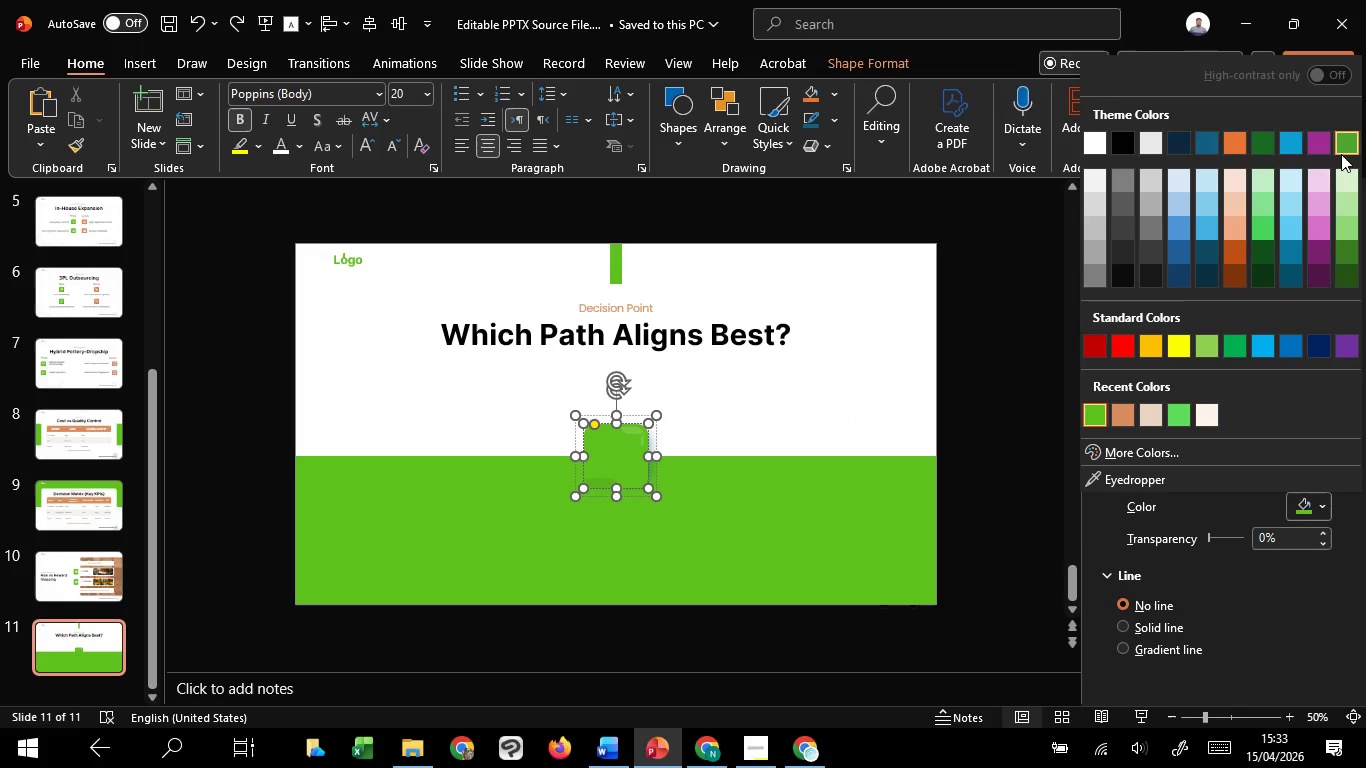 
left_click([1341, 154])
 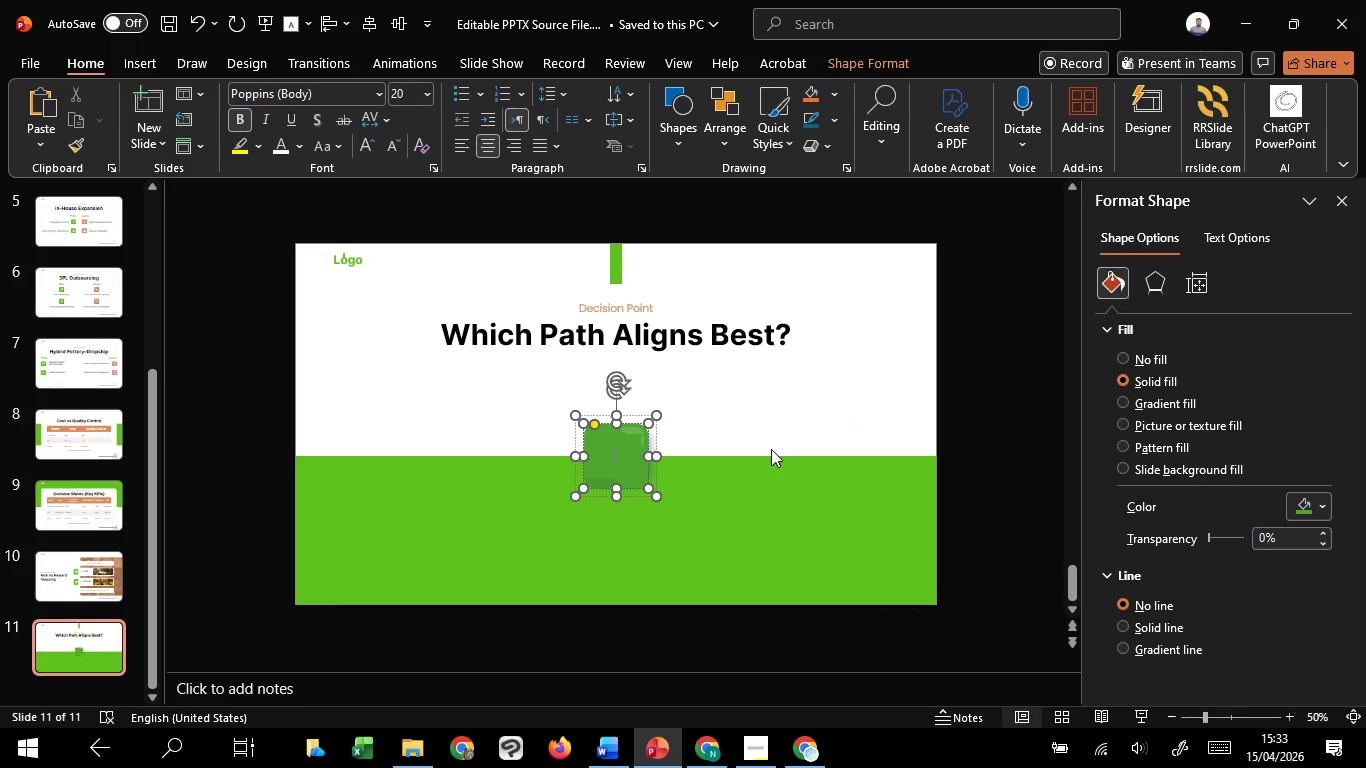 
left_click([771, 449])
 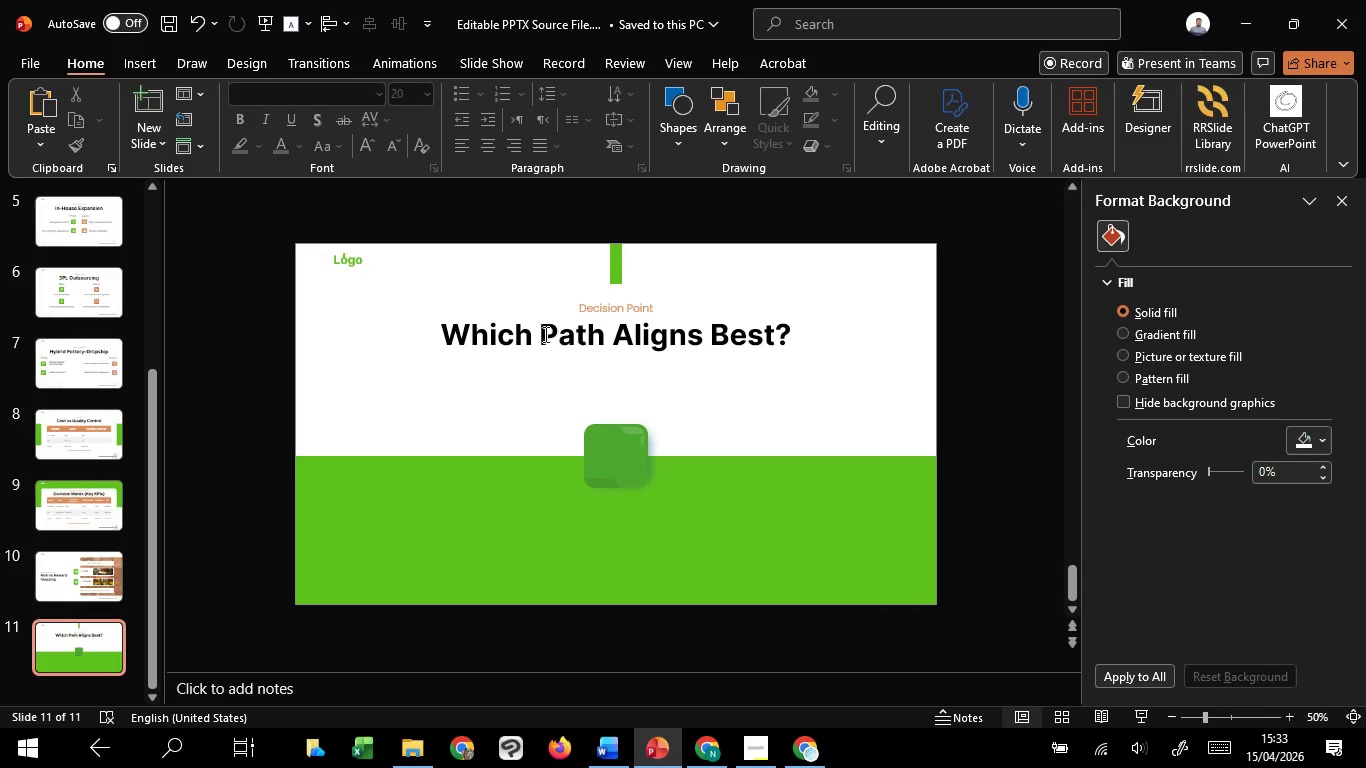 
left_click([556, 338])
 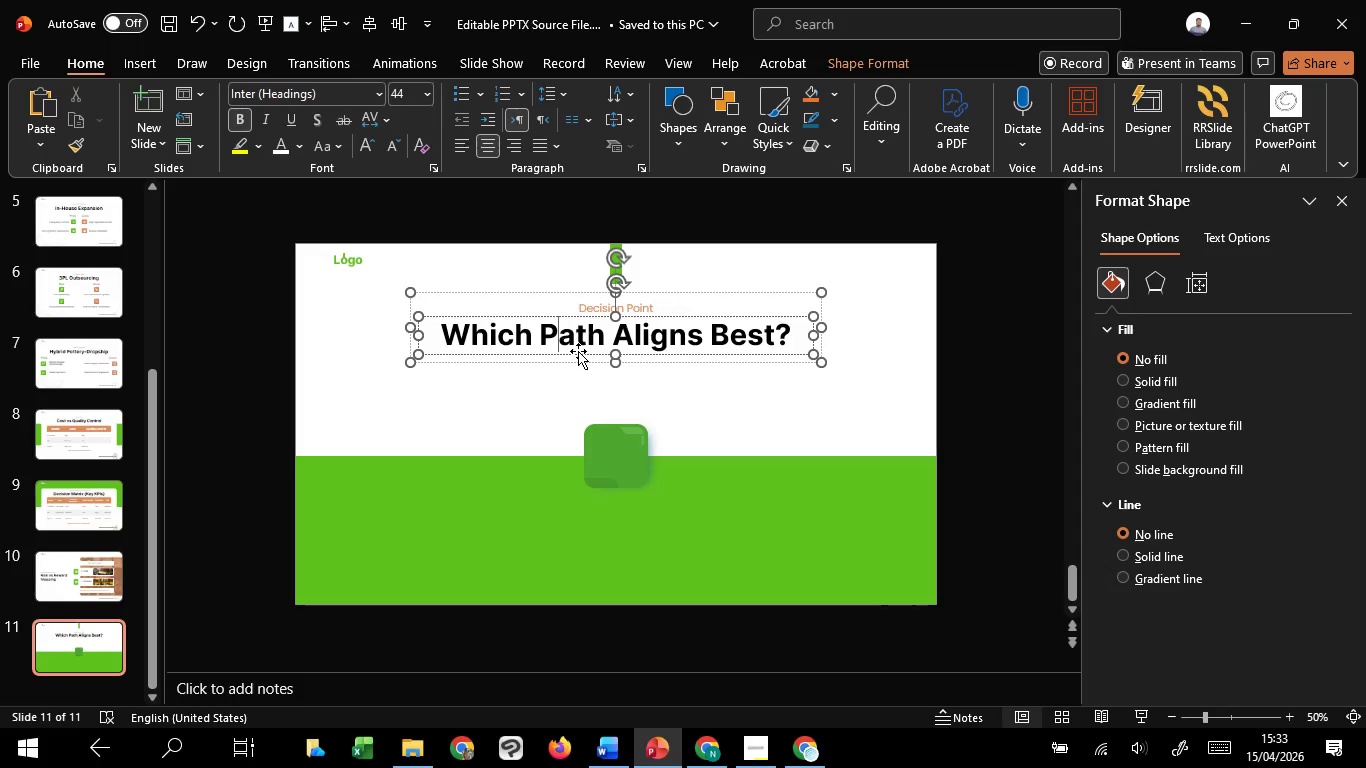 
left_click([580, 353])
 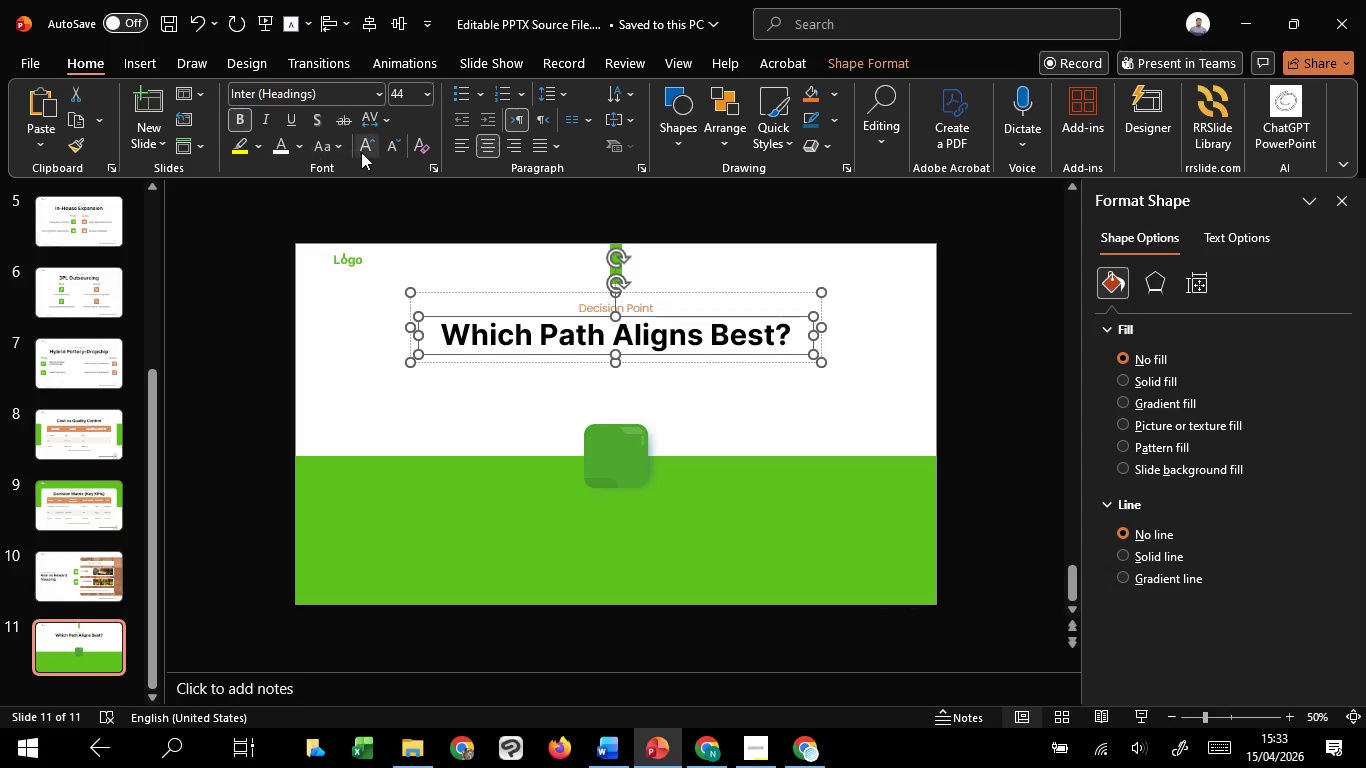 
left_click([367, 152])
 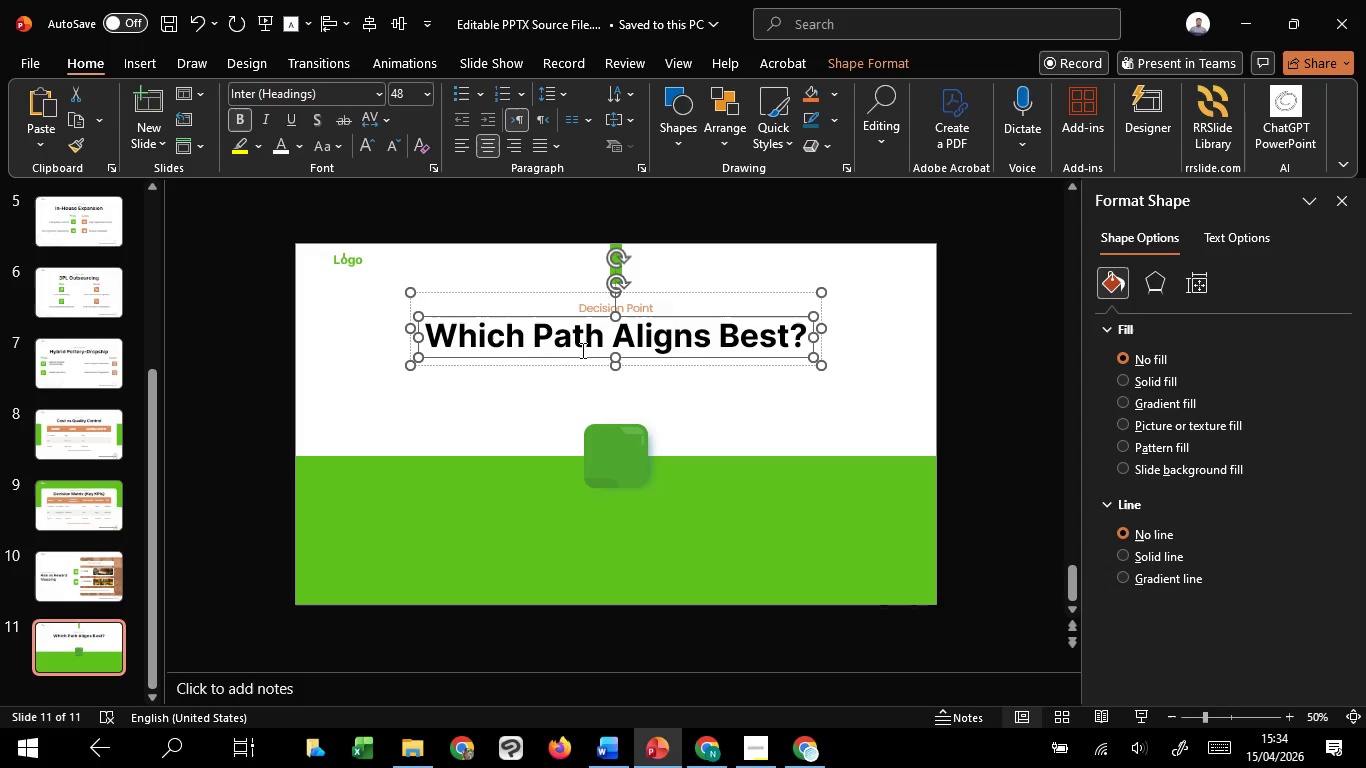 
left_click([589, 365])
 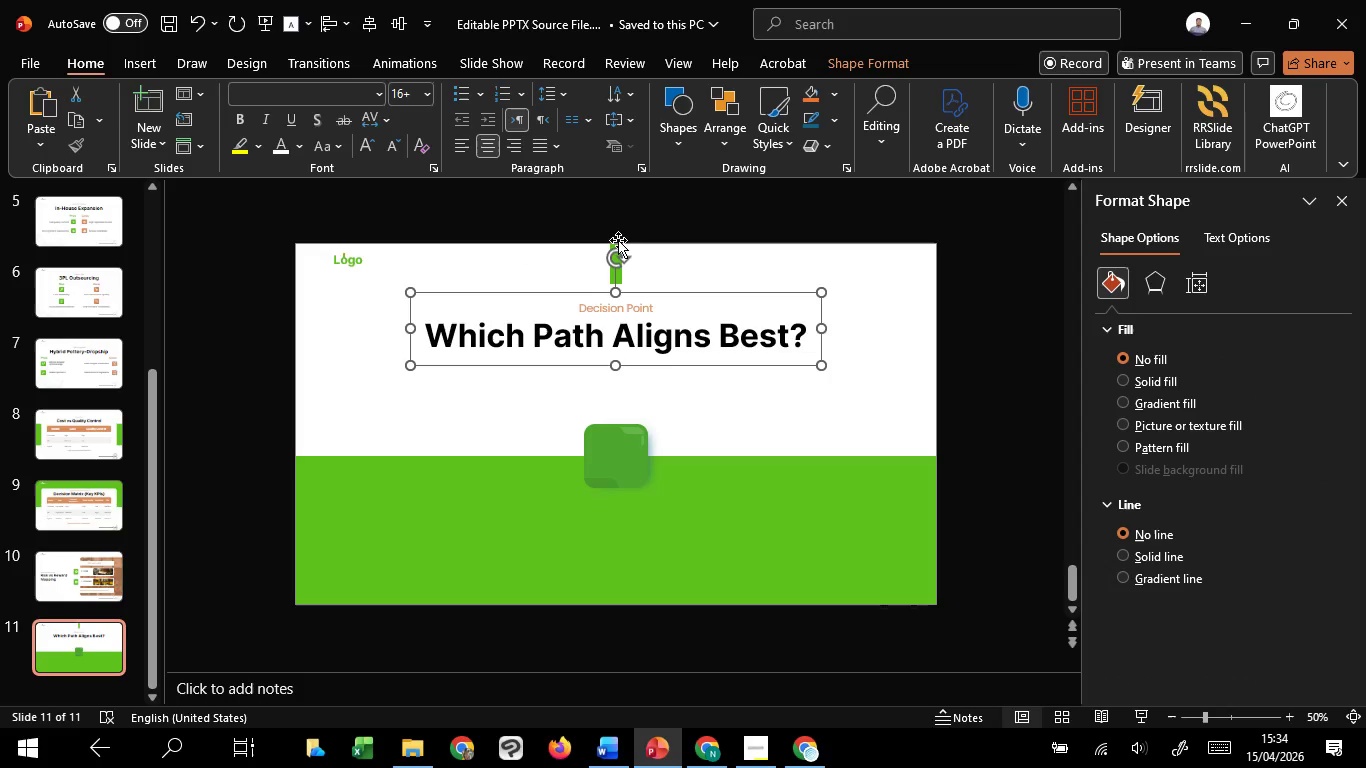 
left_click([618, 240])
 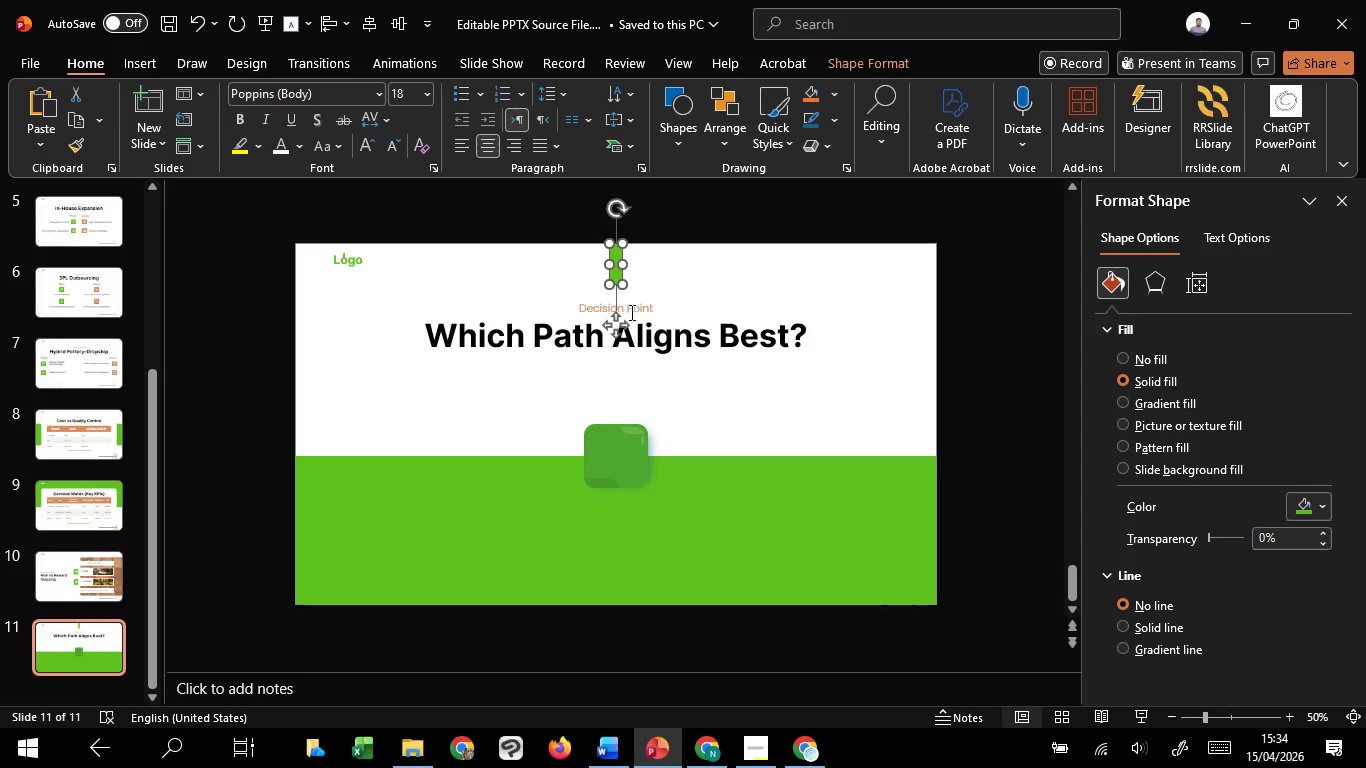 
left_click([630, 312])
 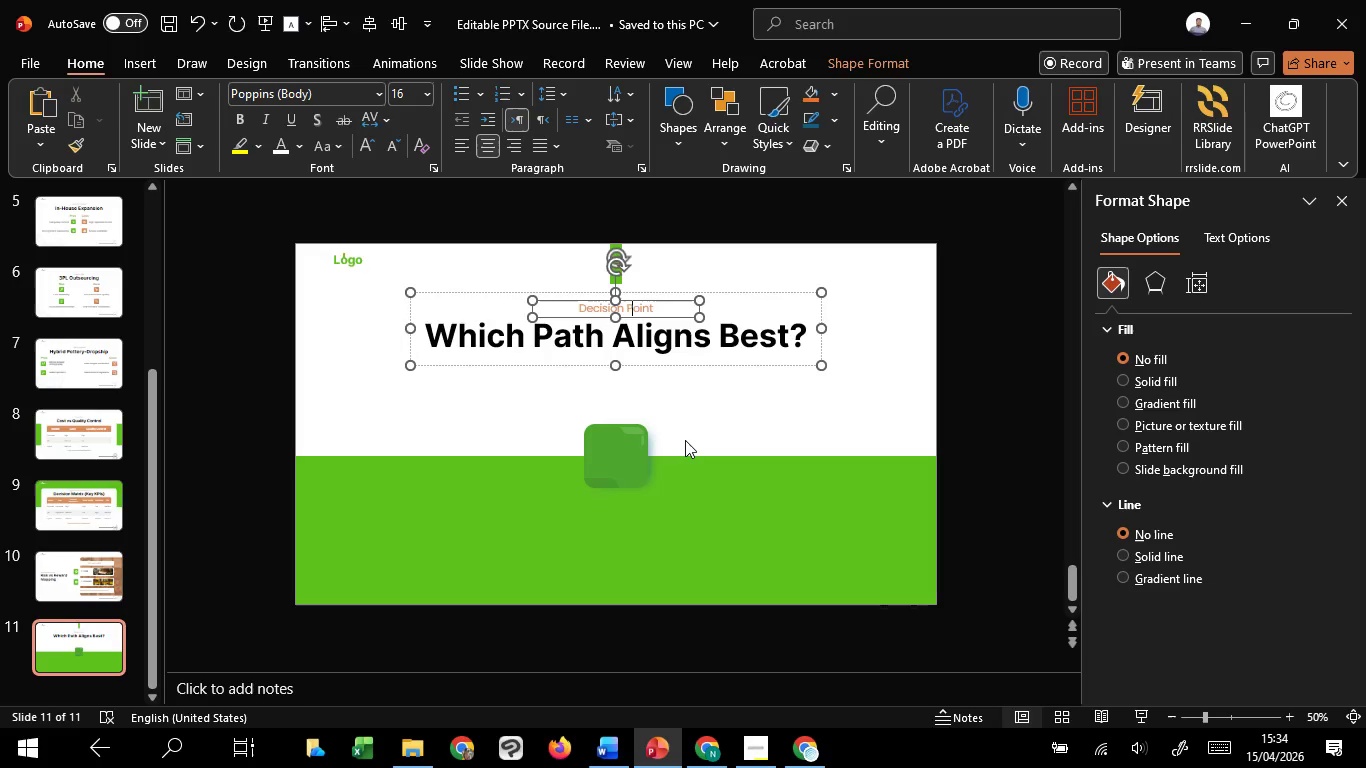 
left_click([685, 440])
 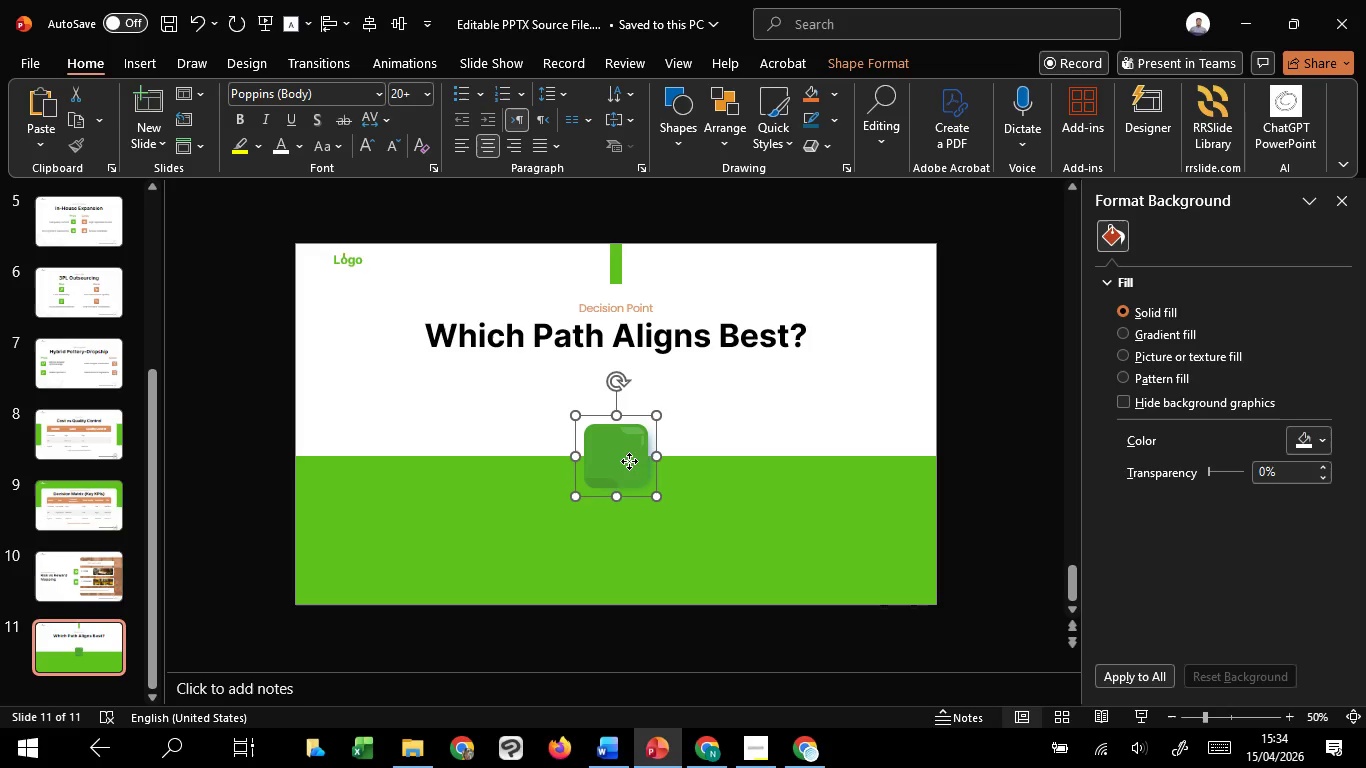 
double_click([629, 461])
 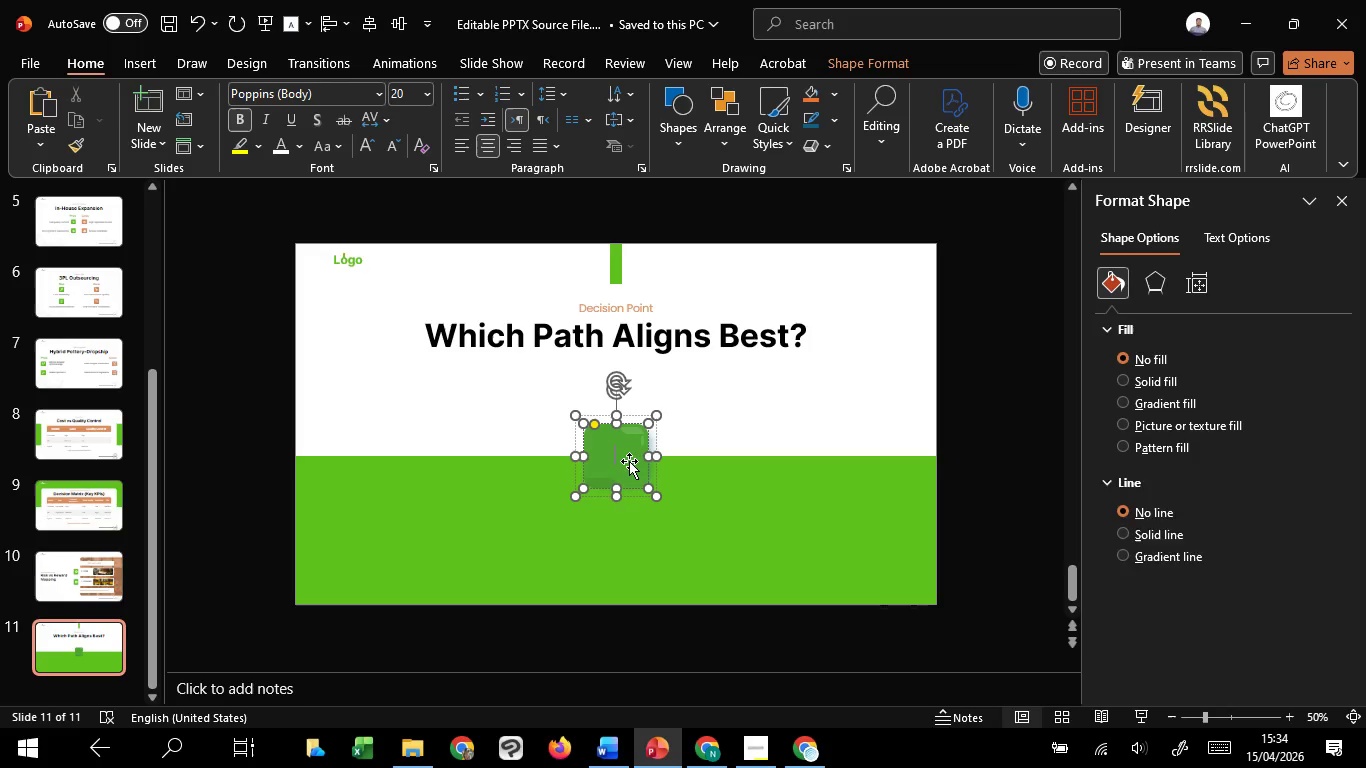 
triple_click([629, 461])
 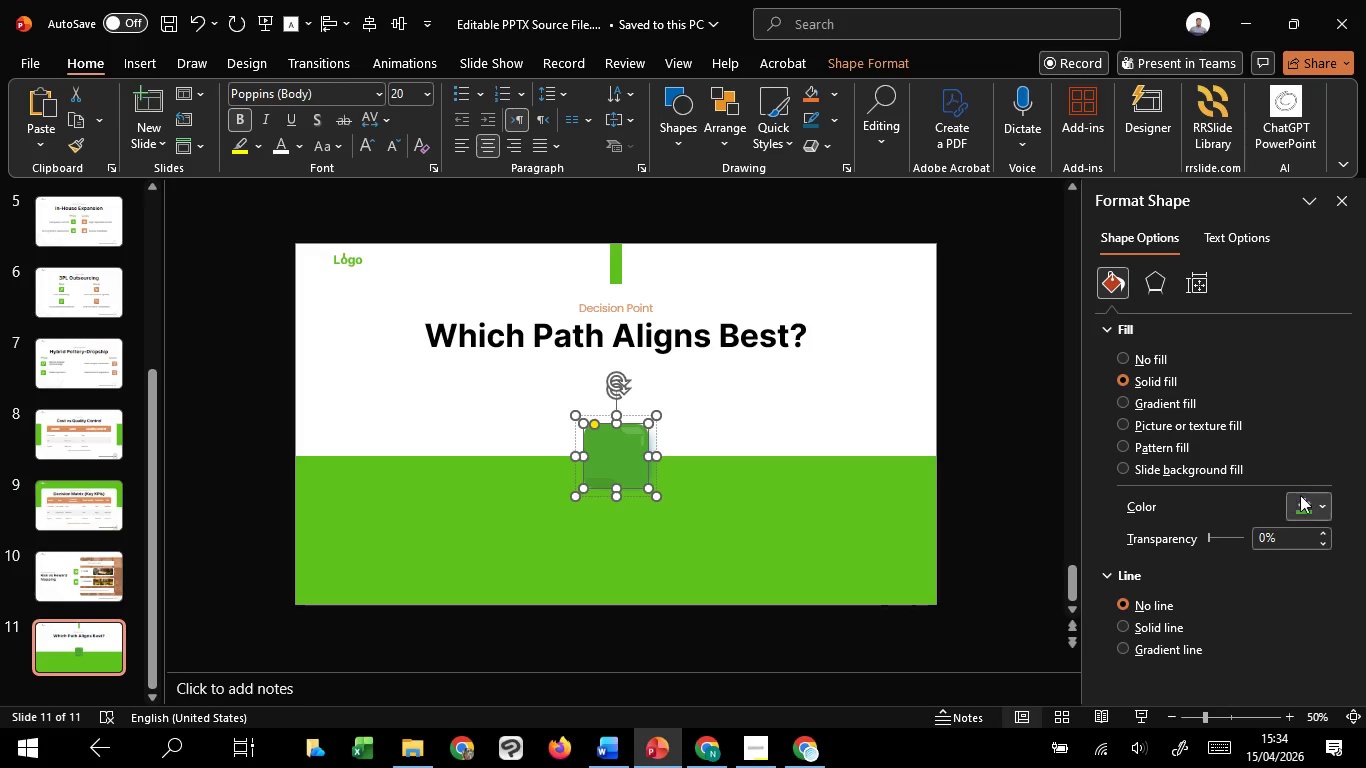 
left_click([1309, 495])
 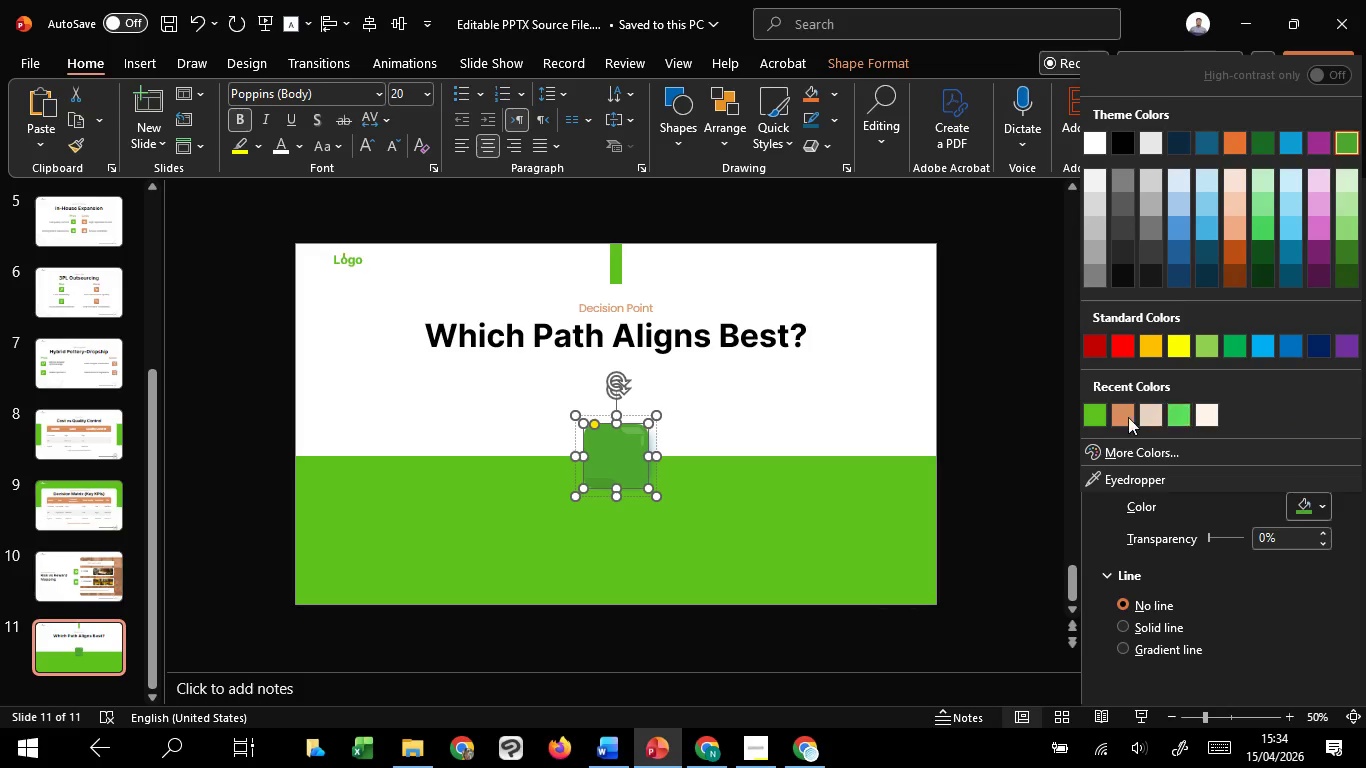 
left_click([1117, 417])
 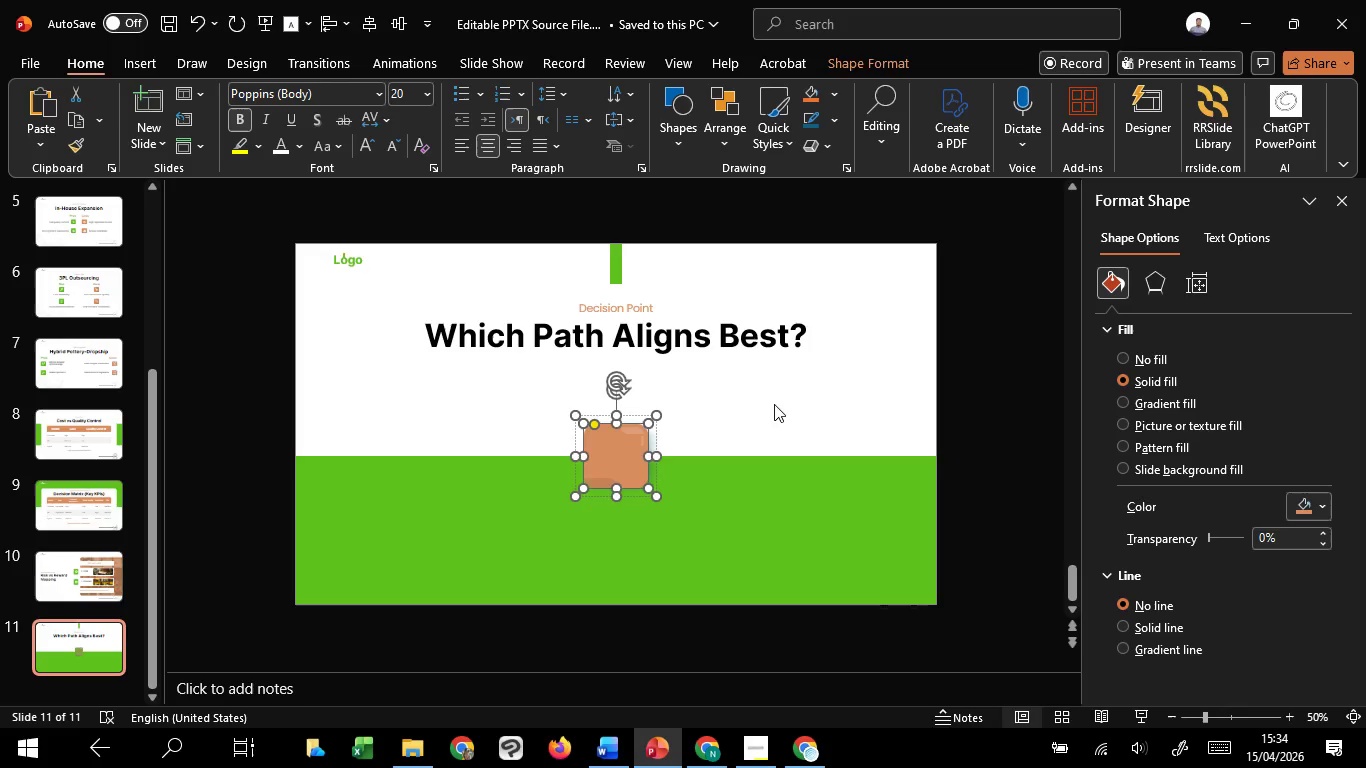 
left_click([774, 404])
 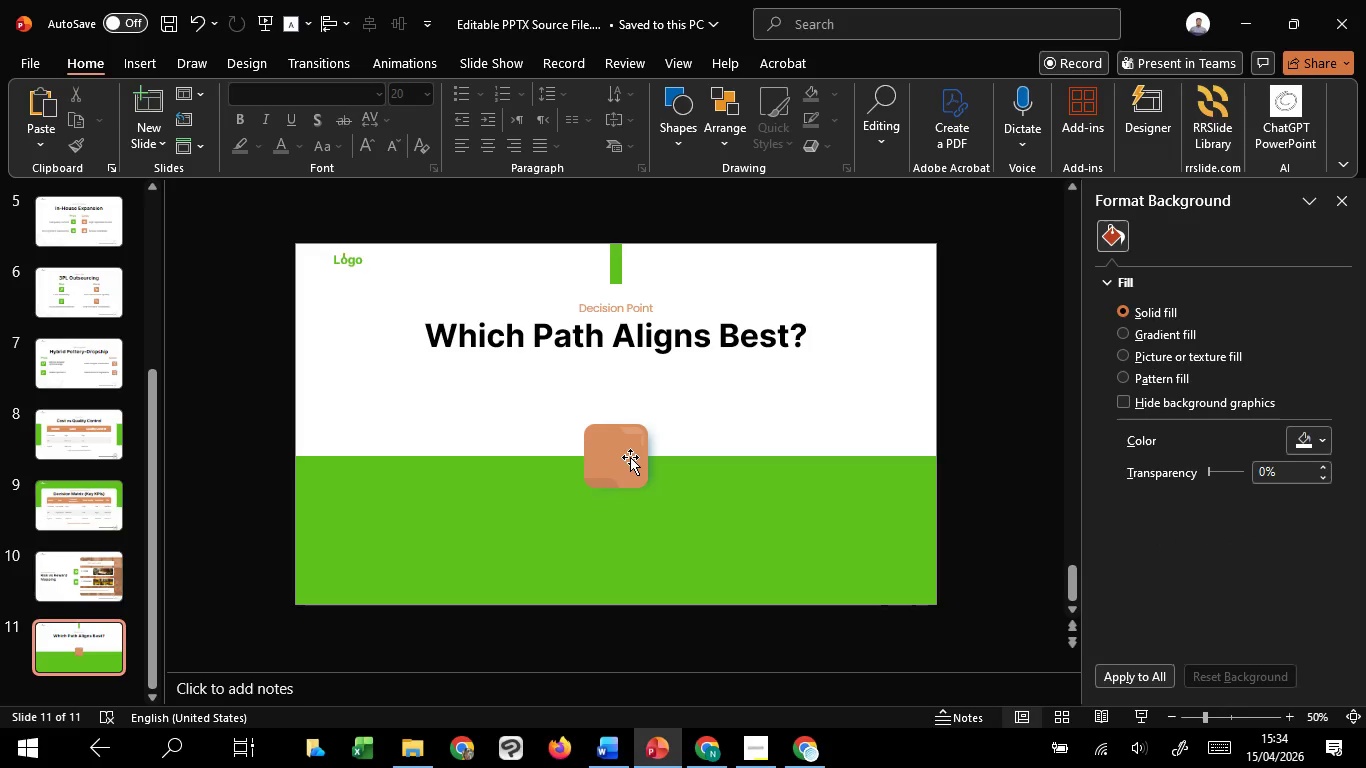 
scroll: coordinate [652, 492], scroll_direction: up, amount: 1.0
 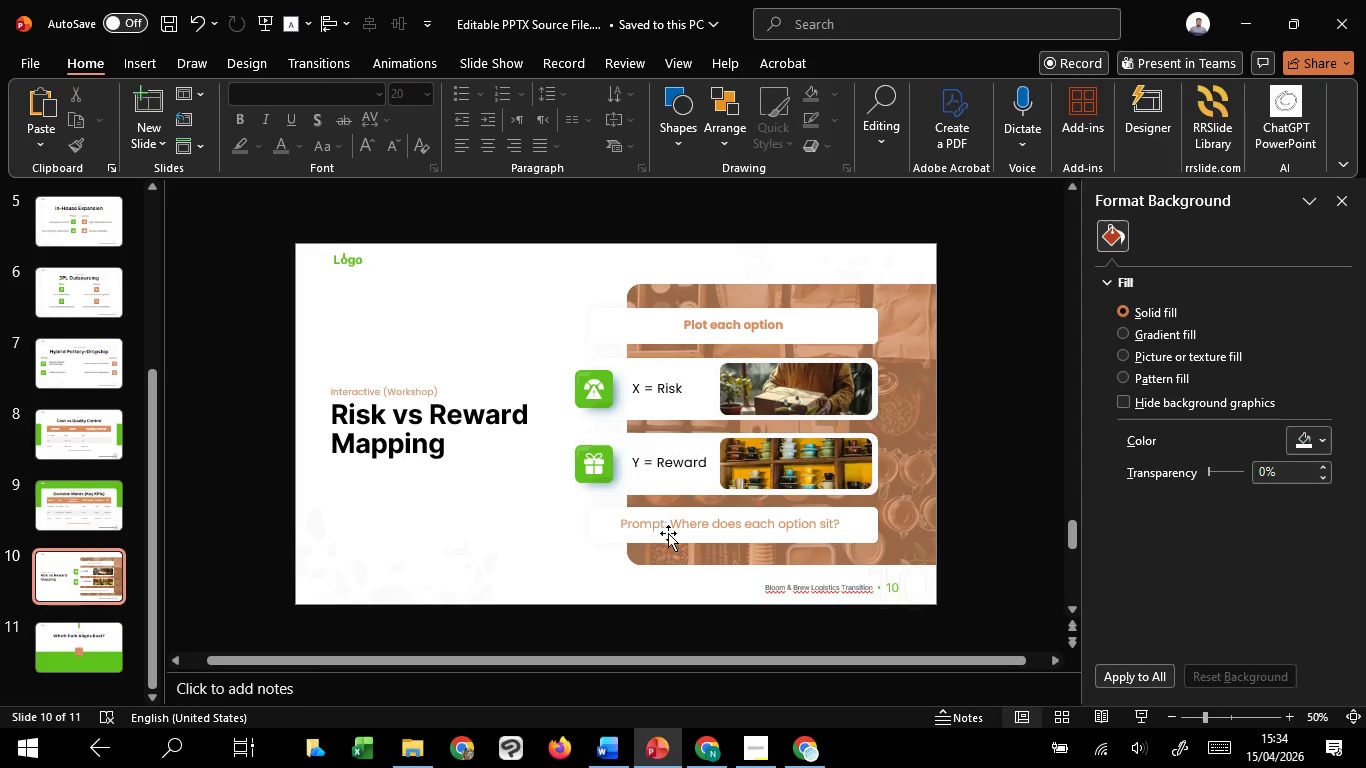 
left_click([653, 465])
 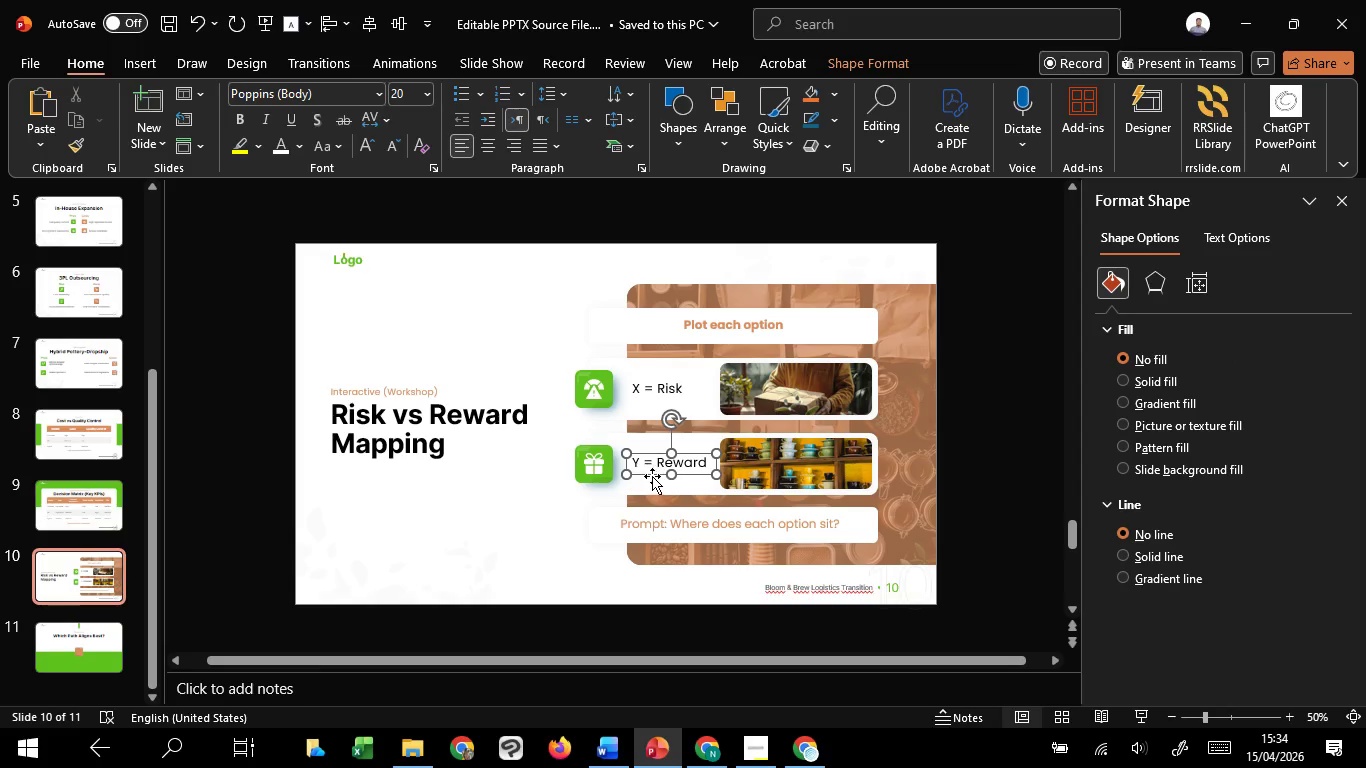 
left_click([652, 476])
 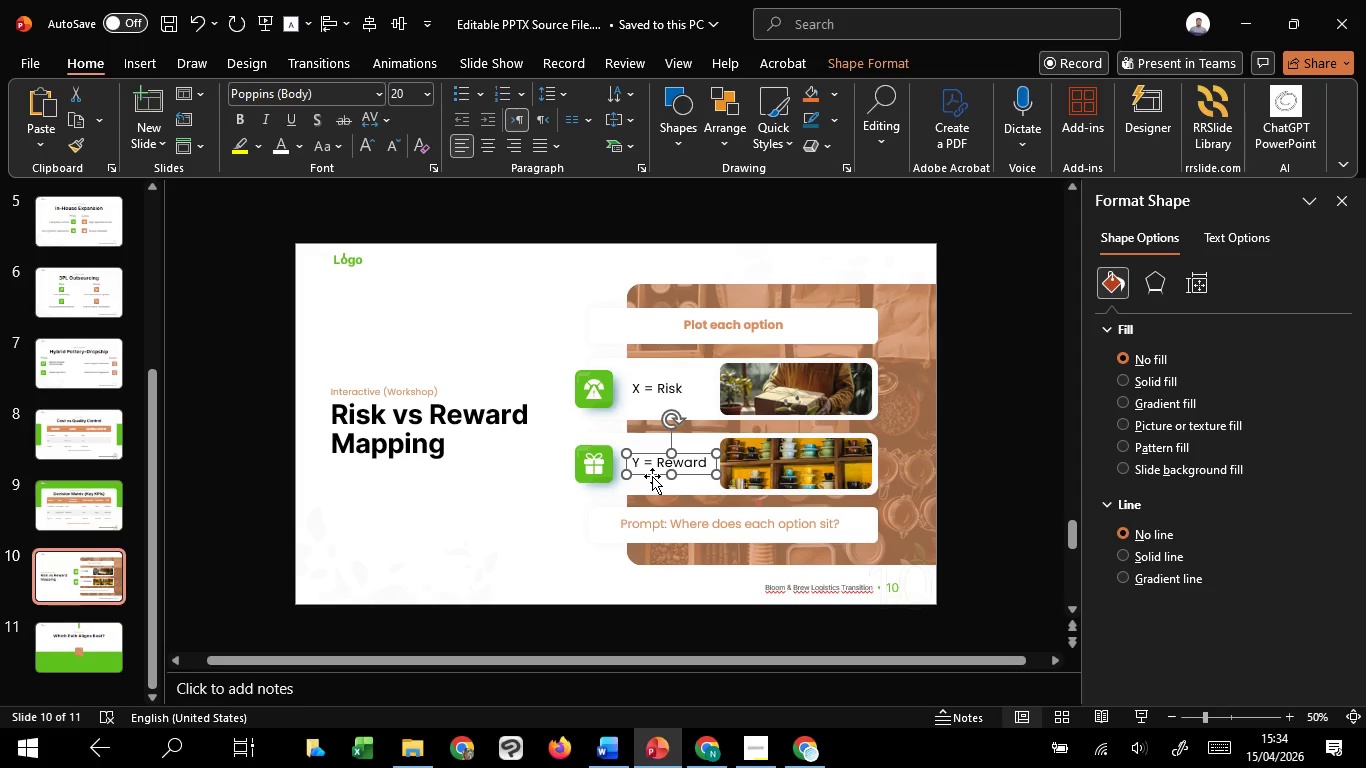 
key(F5)
 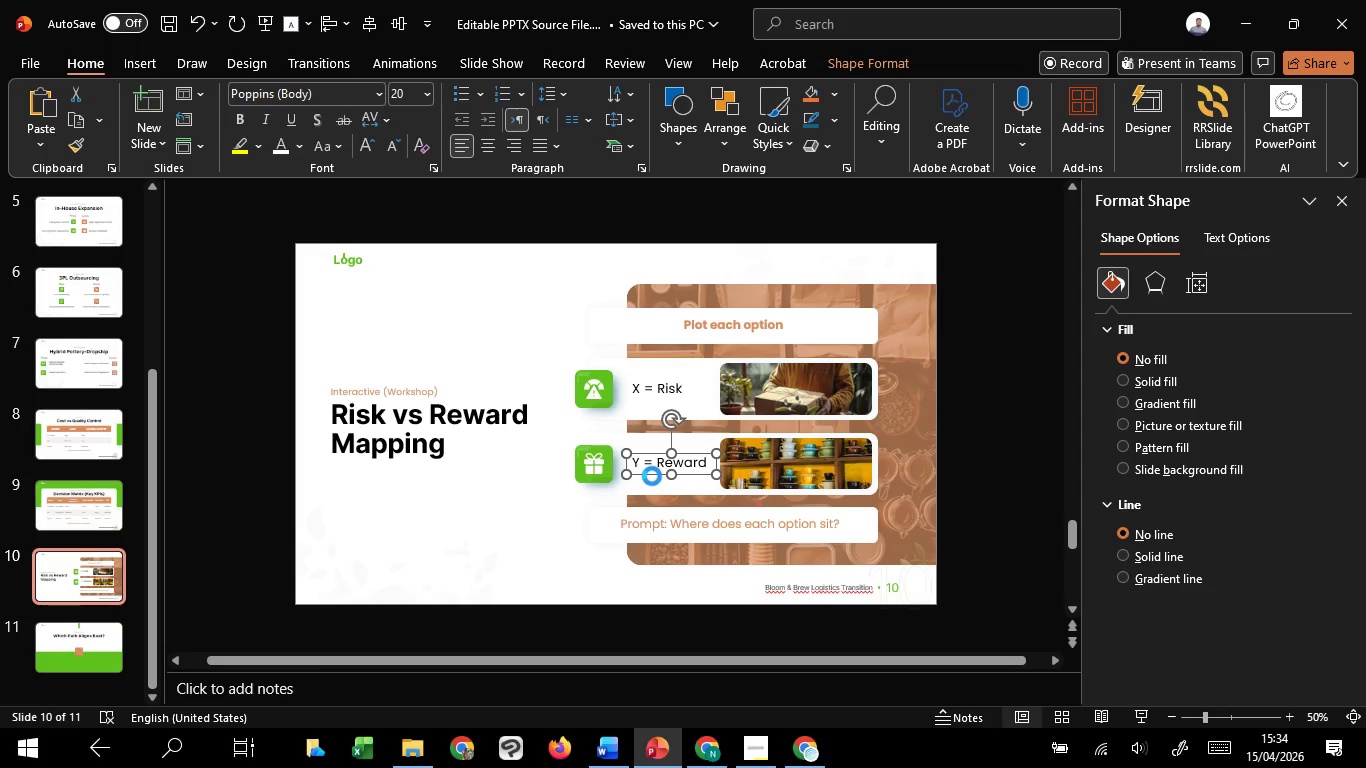 
key(Control+C)
 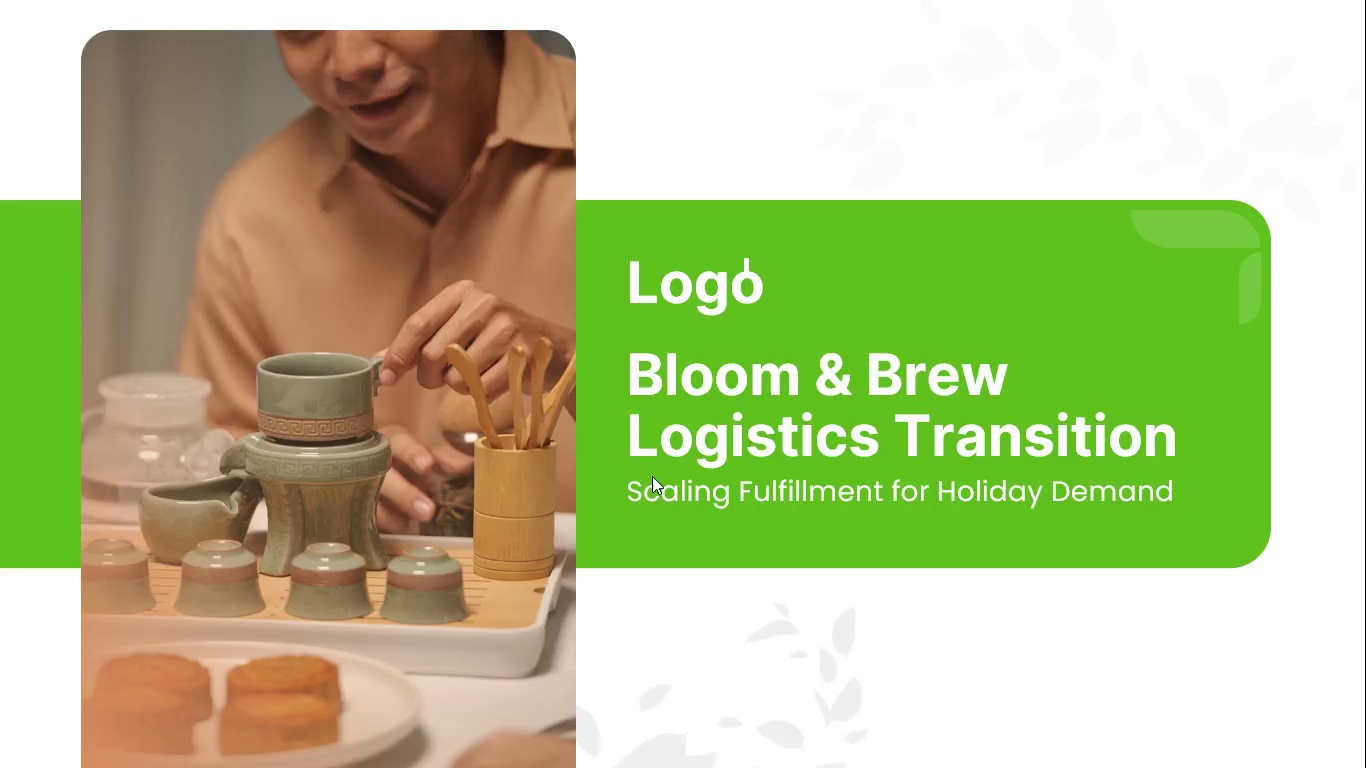 
key(Control+C)
 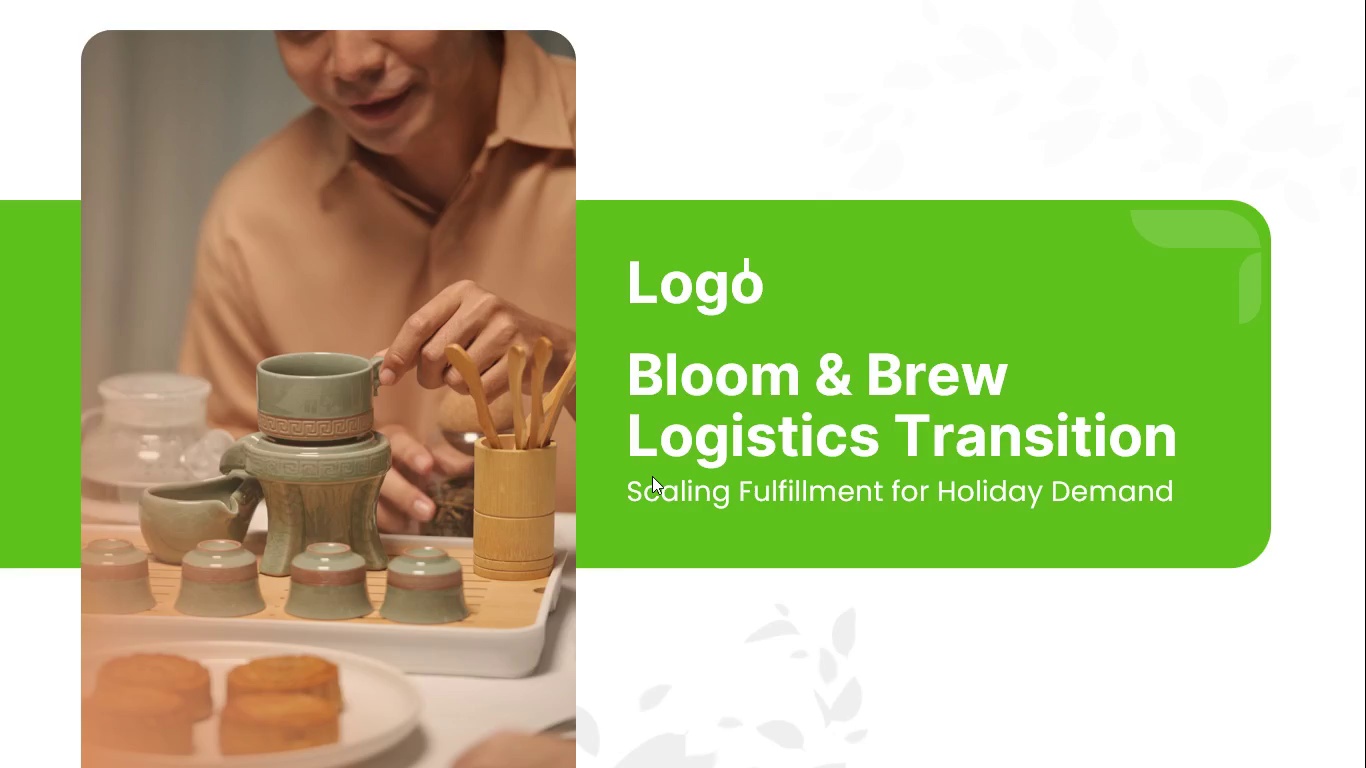 
key(Escape)
 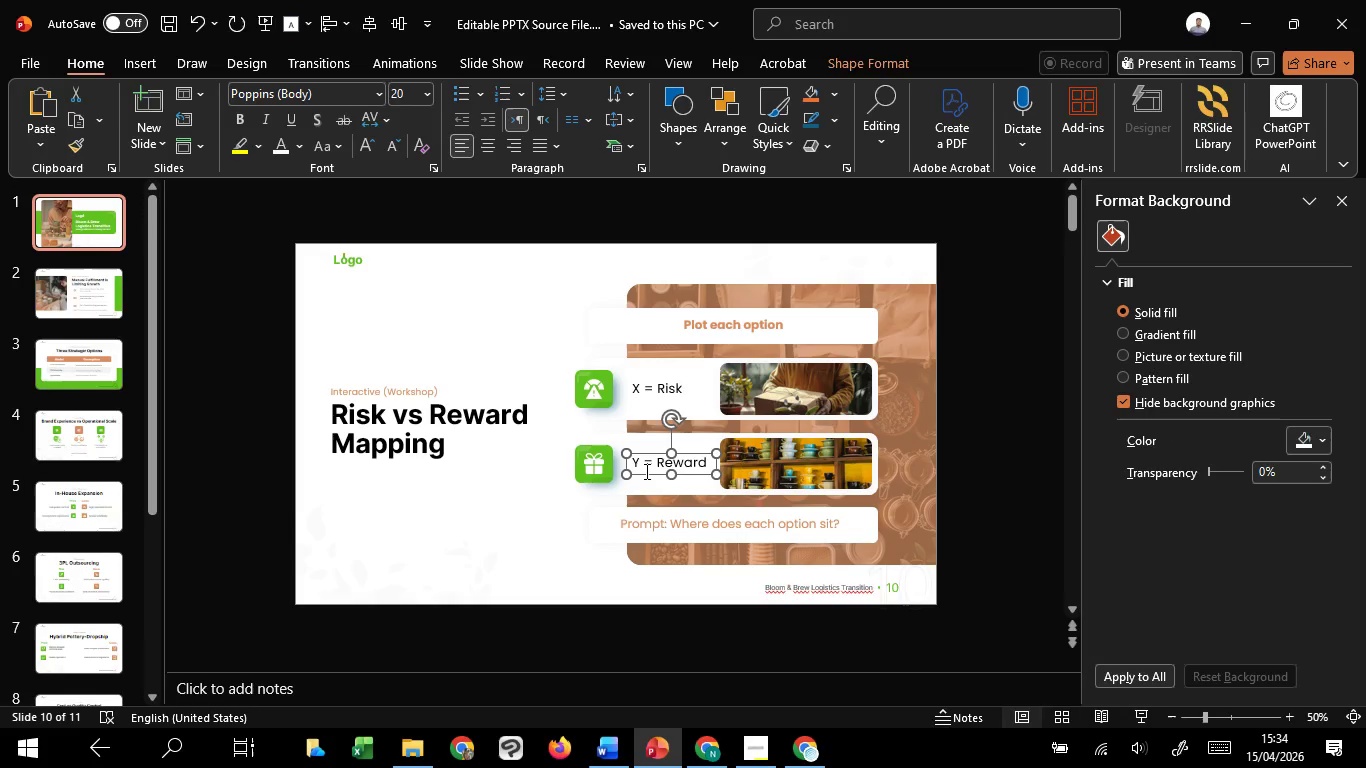 
key(Control+C)
 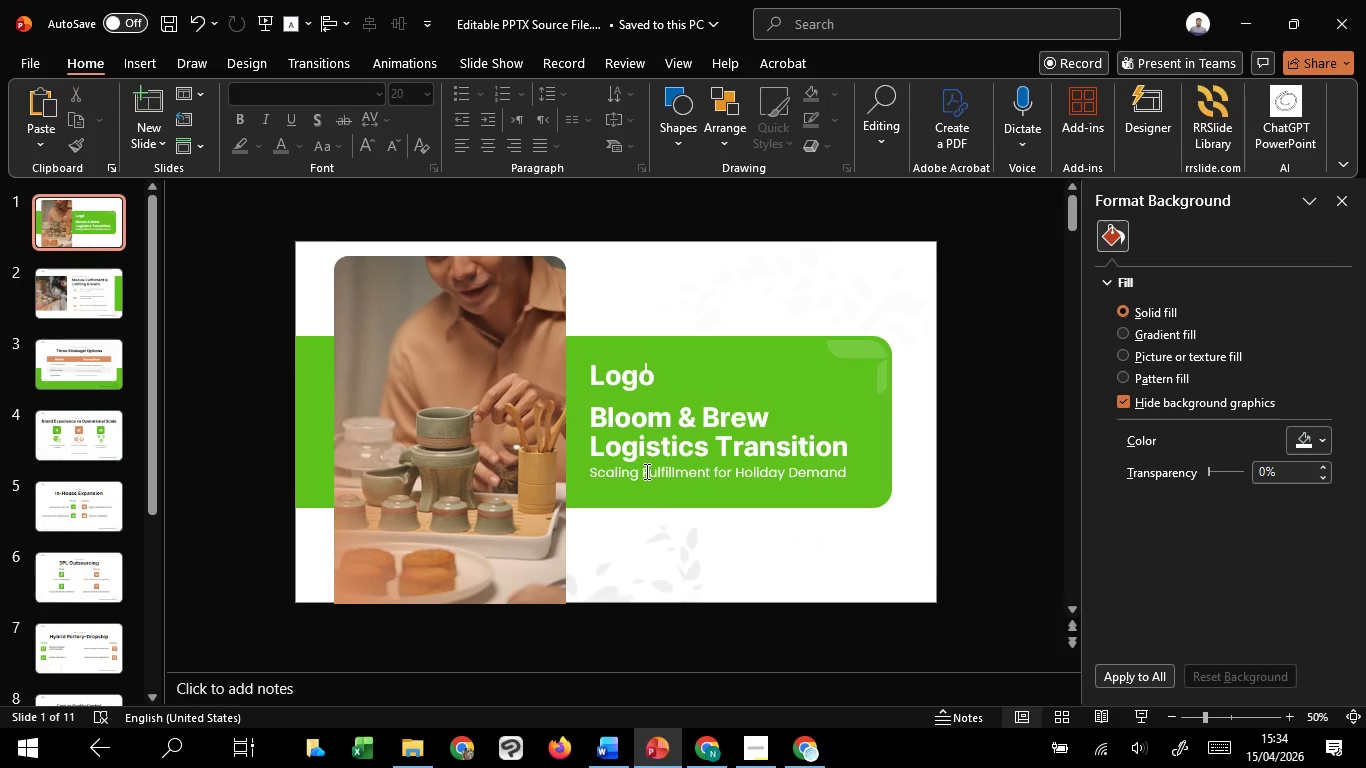 
key(Control+C)
 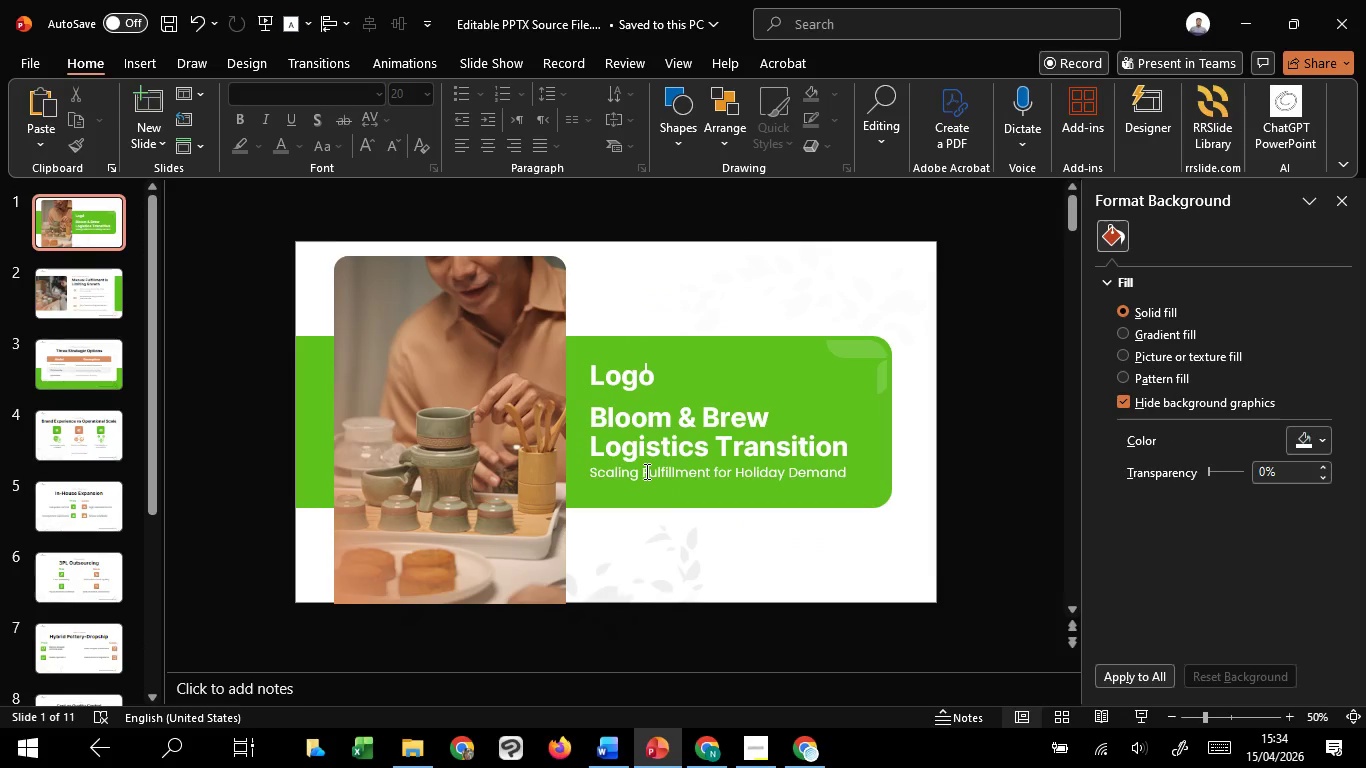 
key(Control+C)
 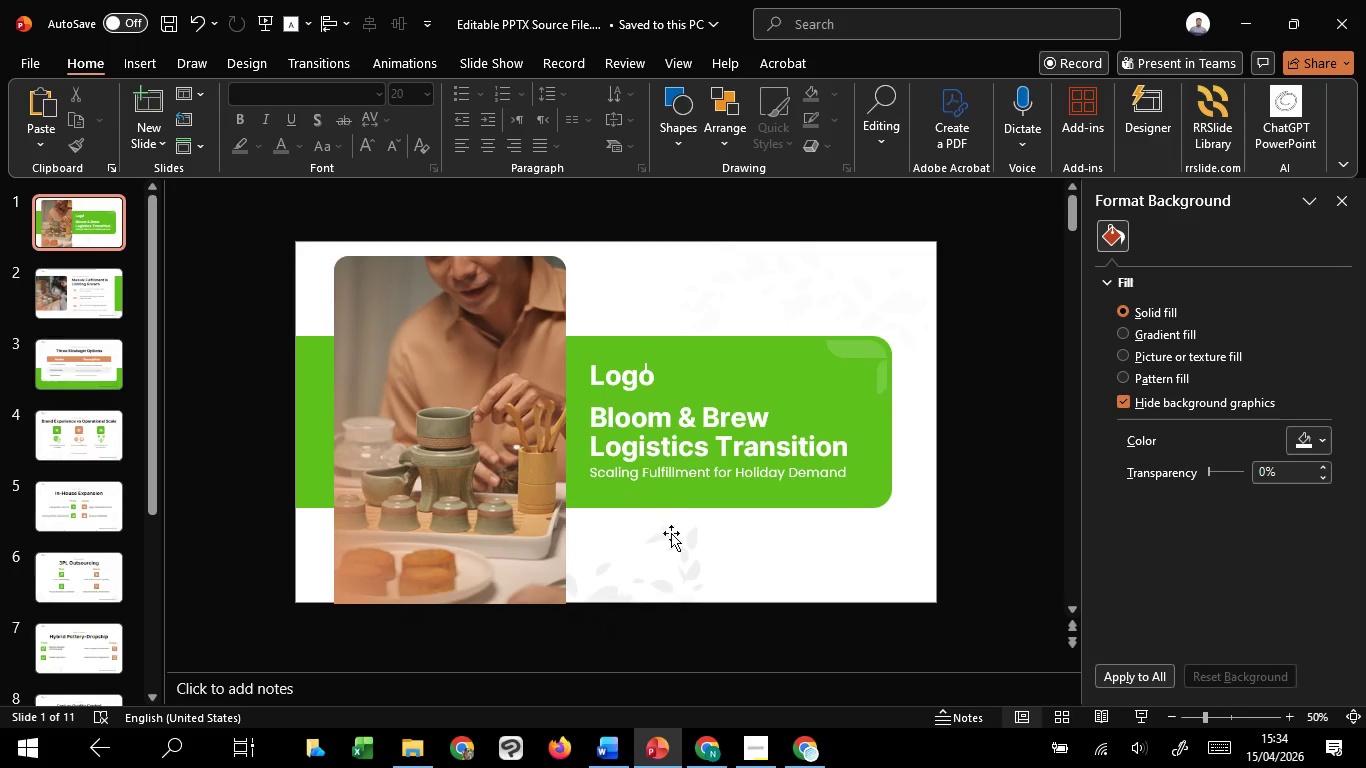 
scroll: coordinate [674, 550], scroll_direction: down, amount: 14.0
 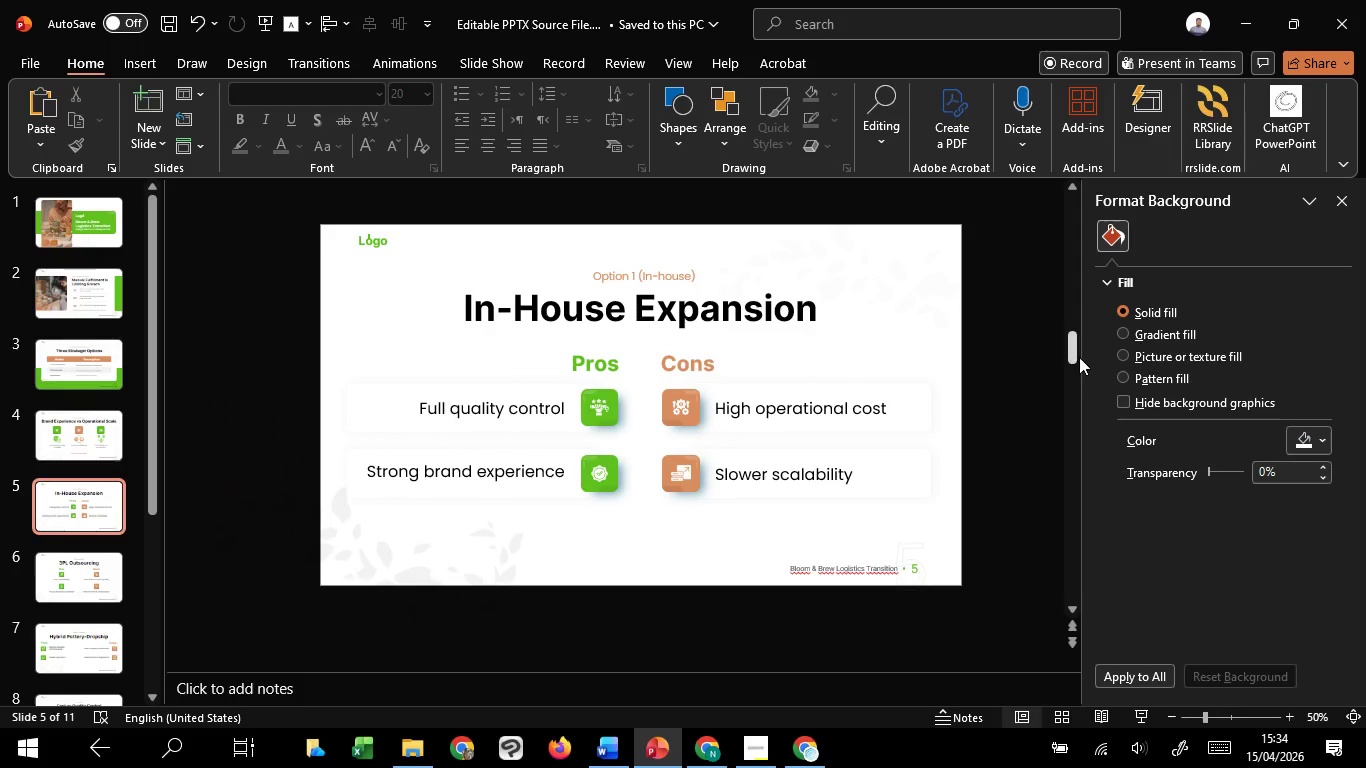 
left_click_drag(start_coordinate=[1079, 357], to_coordinate=[1043, 583])
 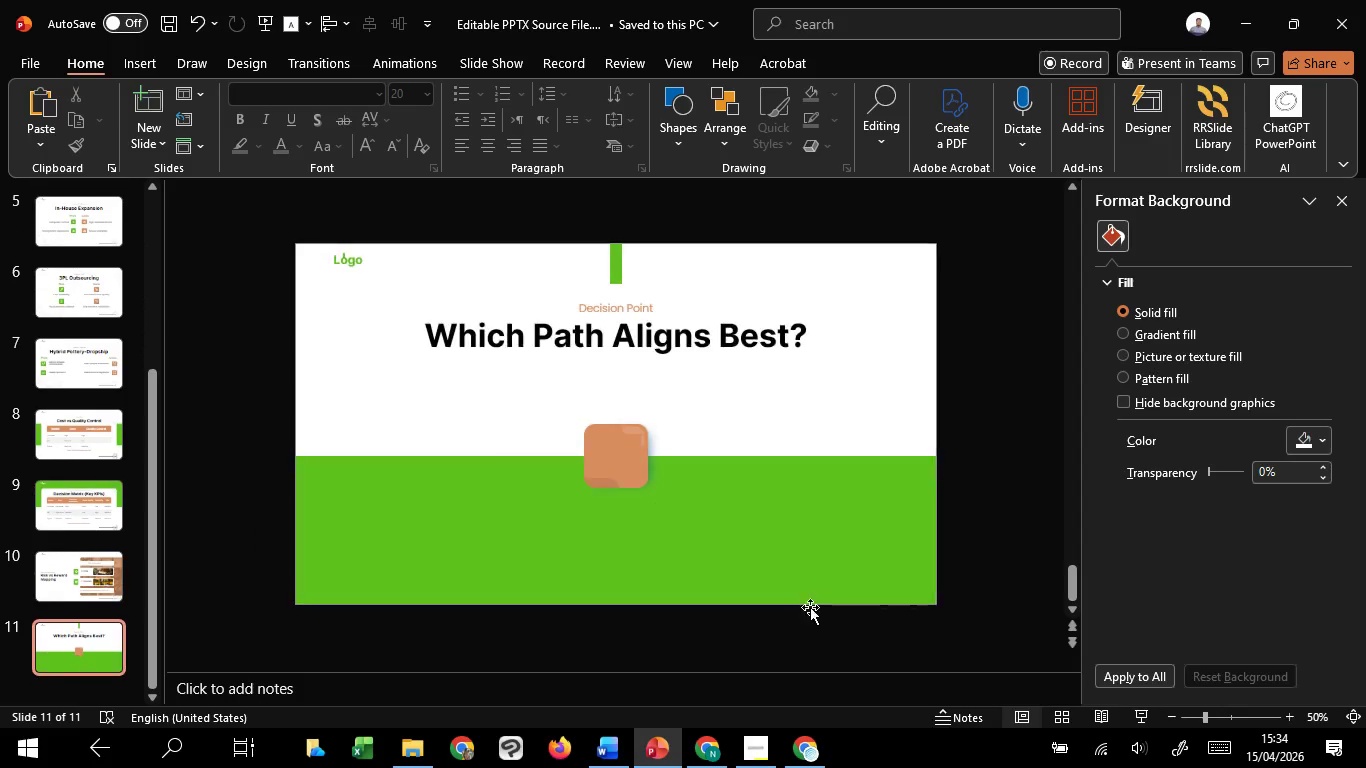 
key(Control+V)
 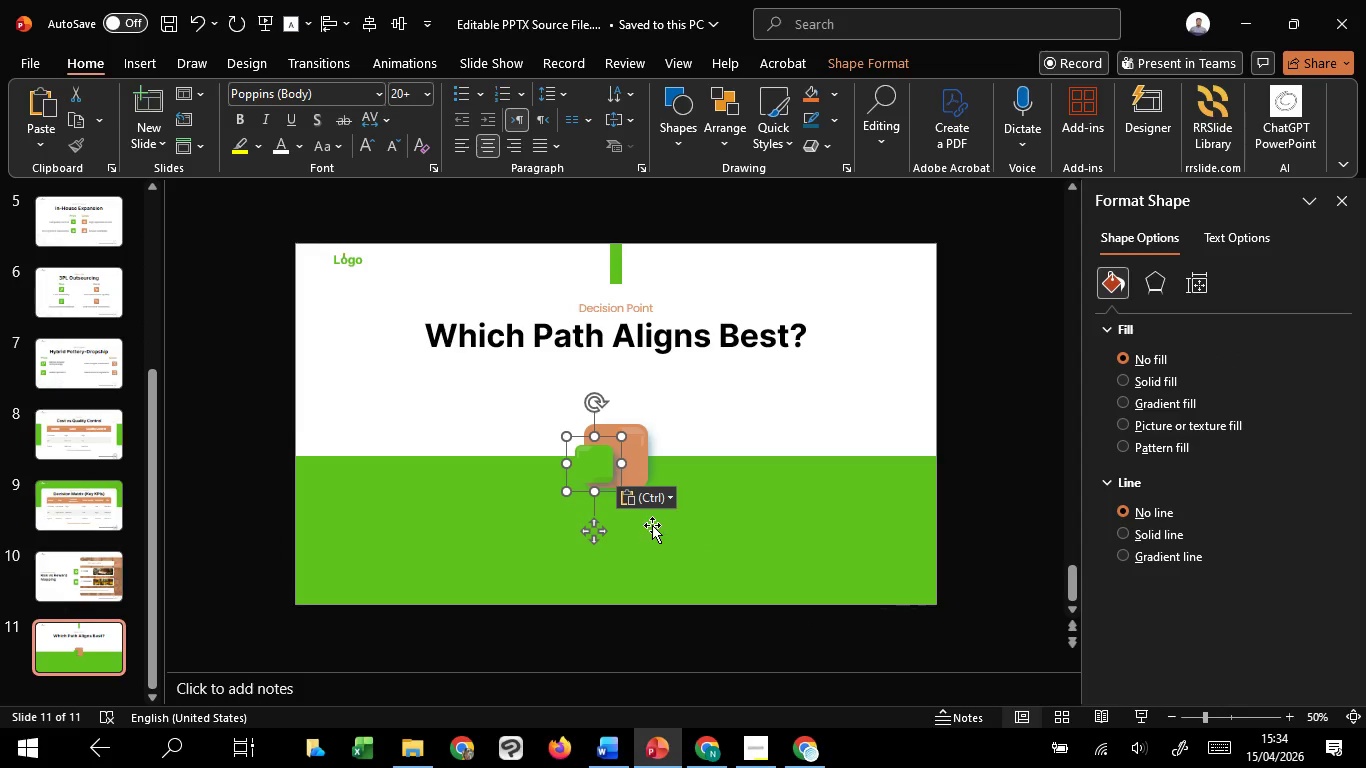 
key(Delete)
 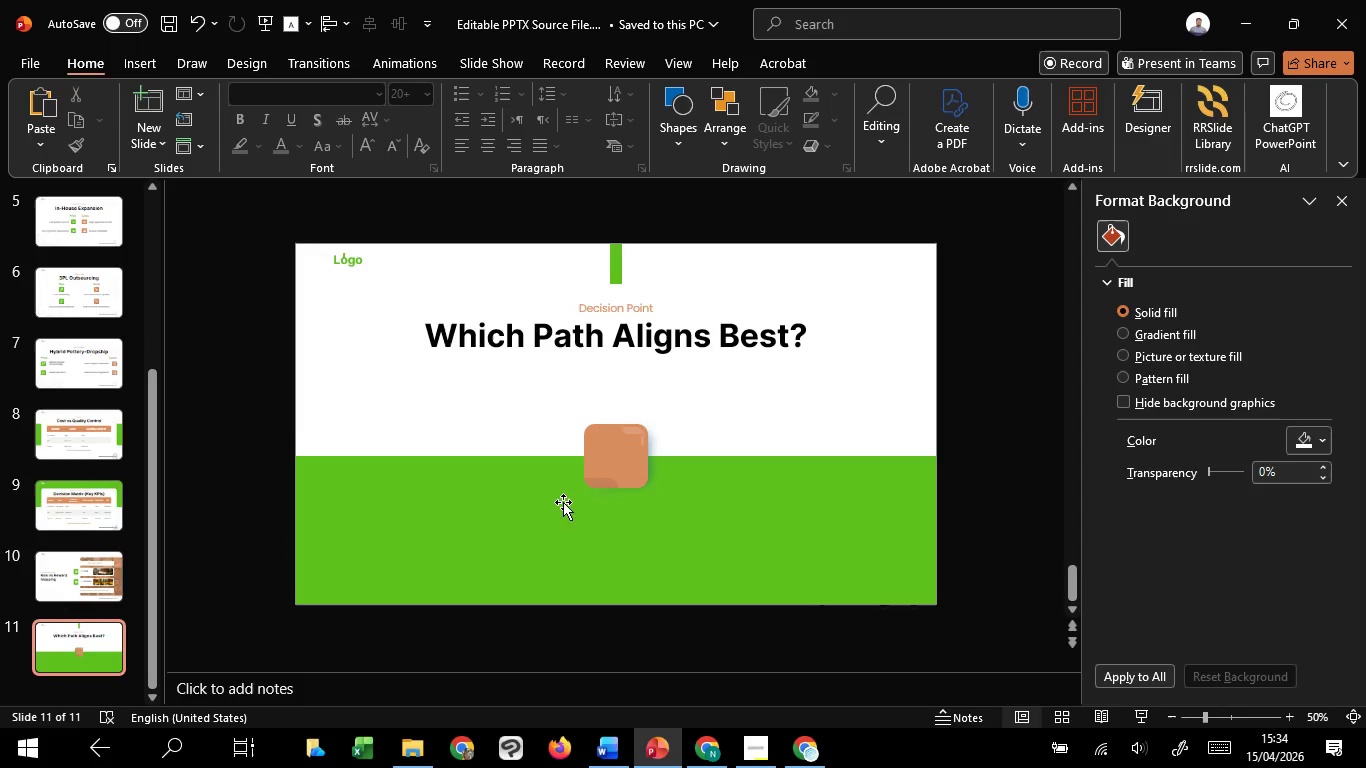 
scroll: coordinate [562, 502], scroll_direction: up, amount: 2.0
 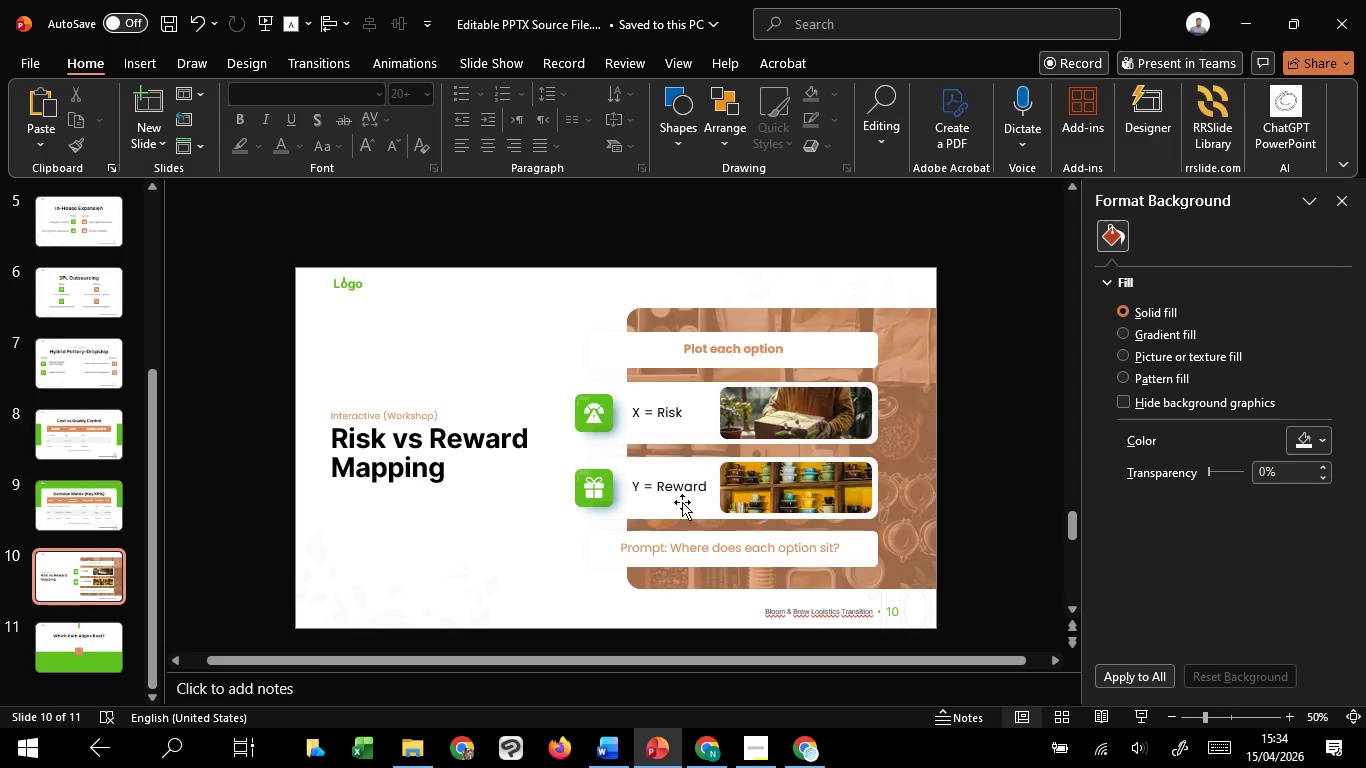 
left_click([680, 490])
 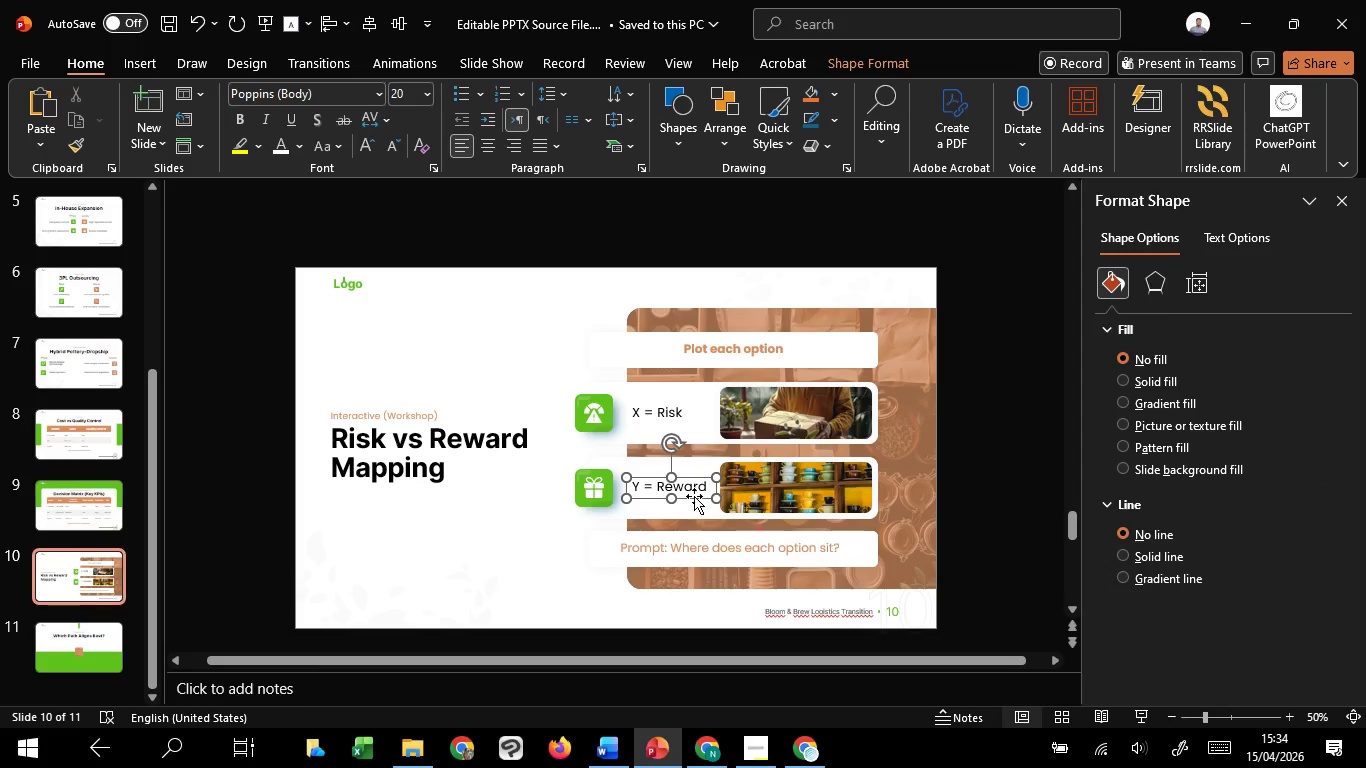 
left_click([694, 496])
 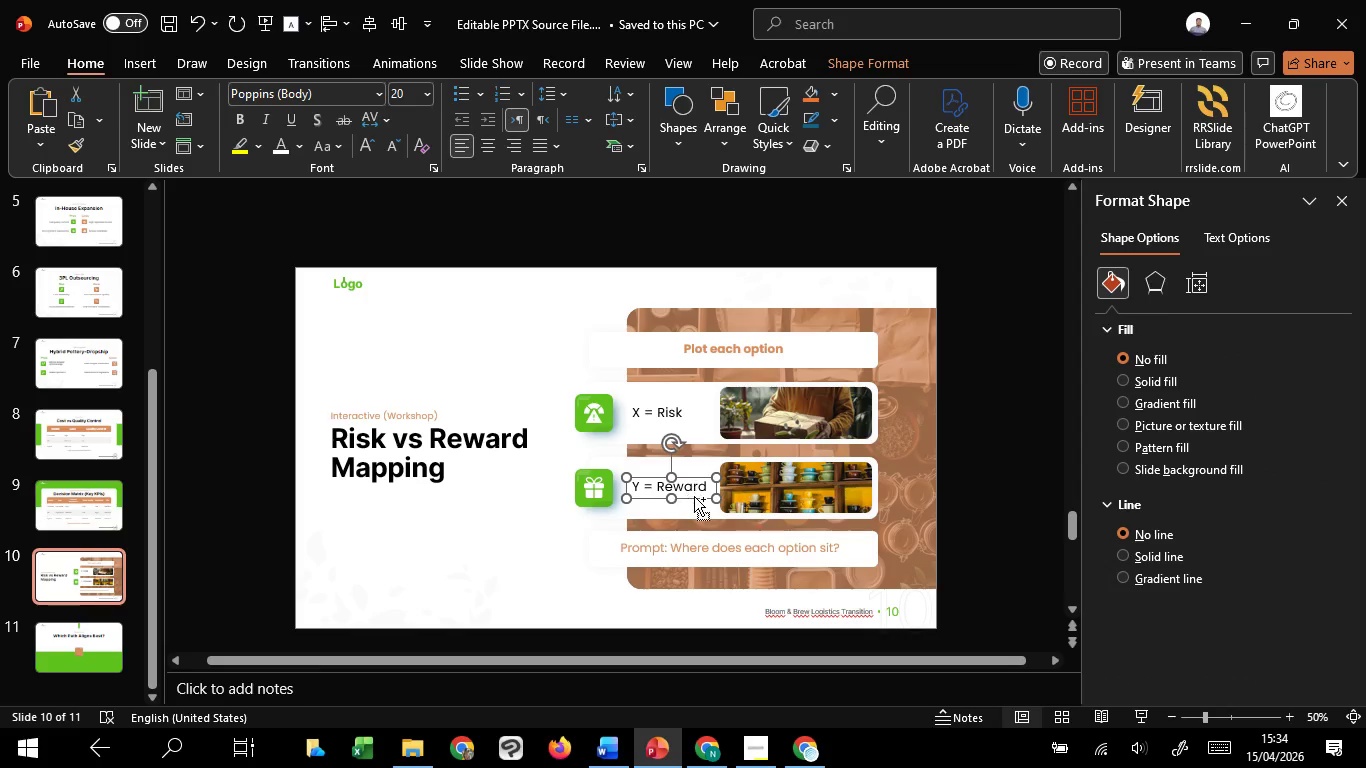 
key(Control+C)
 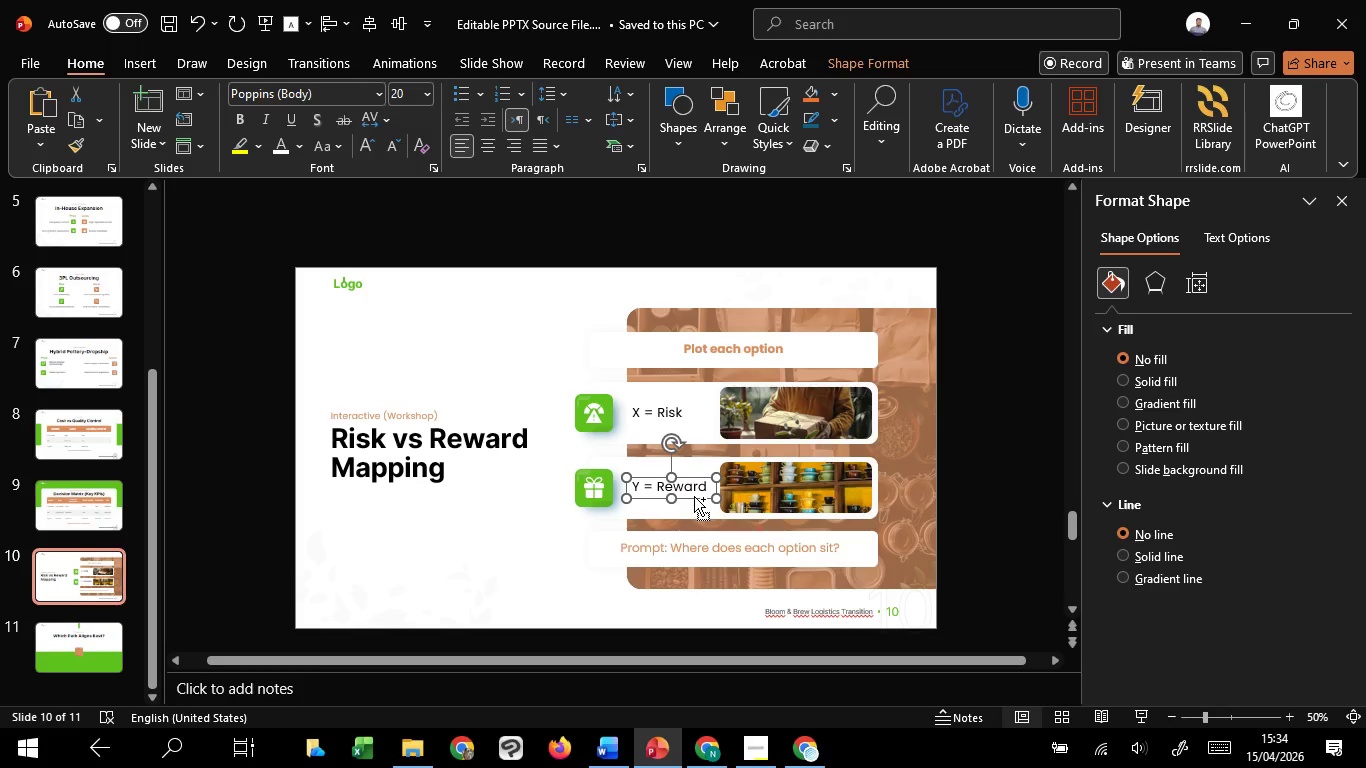 
key(Control+C)
 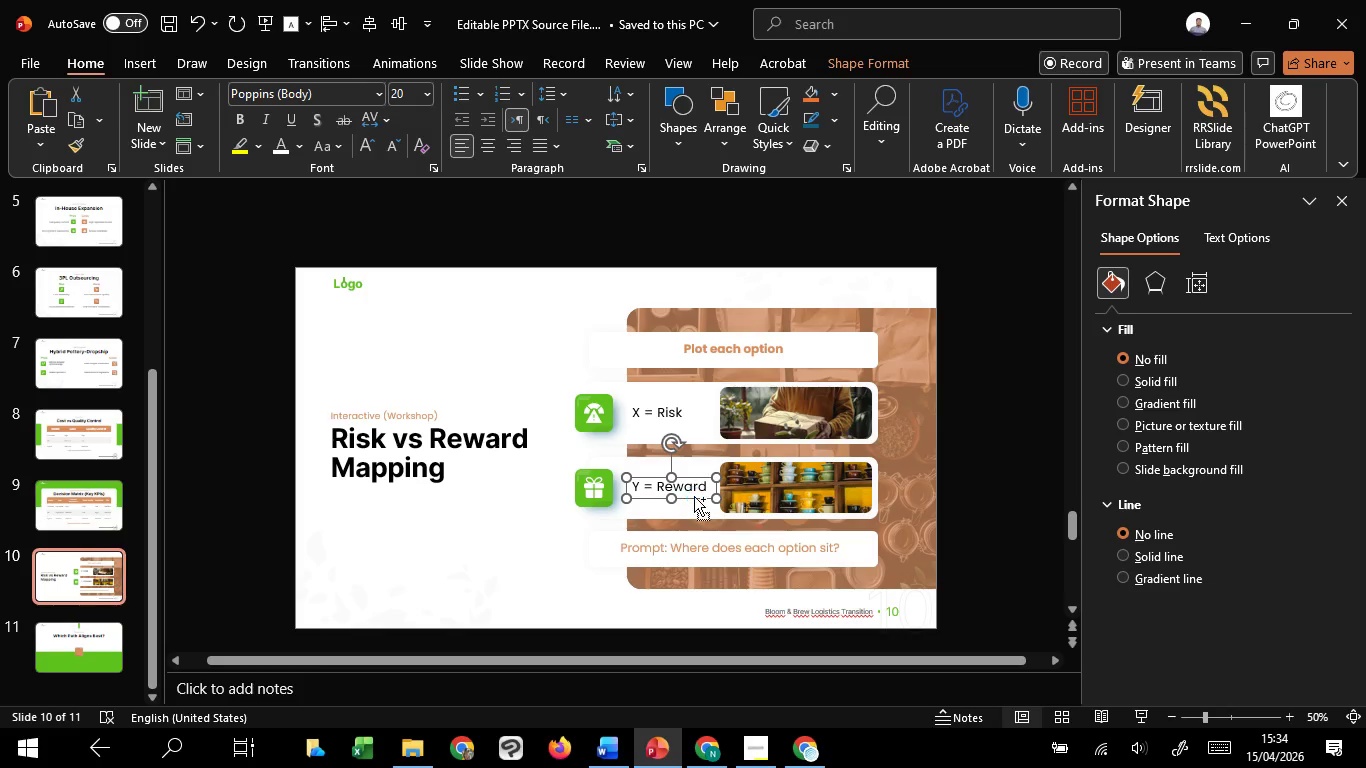 
key(Control+C)
 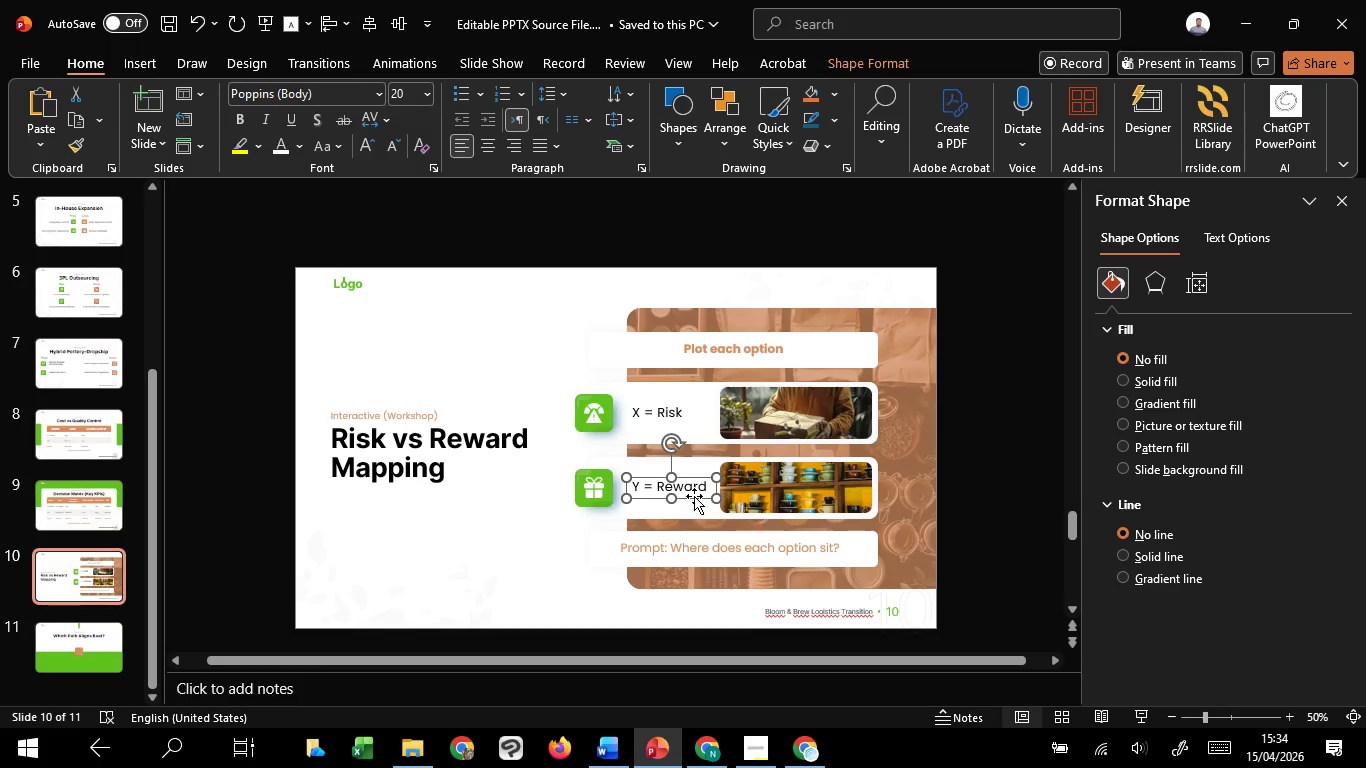 
scroll: coordinate [694, 496], scroll_direction: down, amount: 3.0
 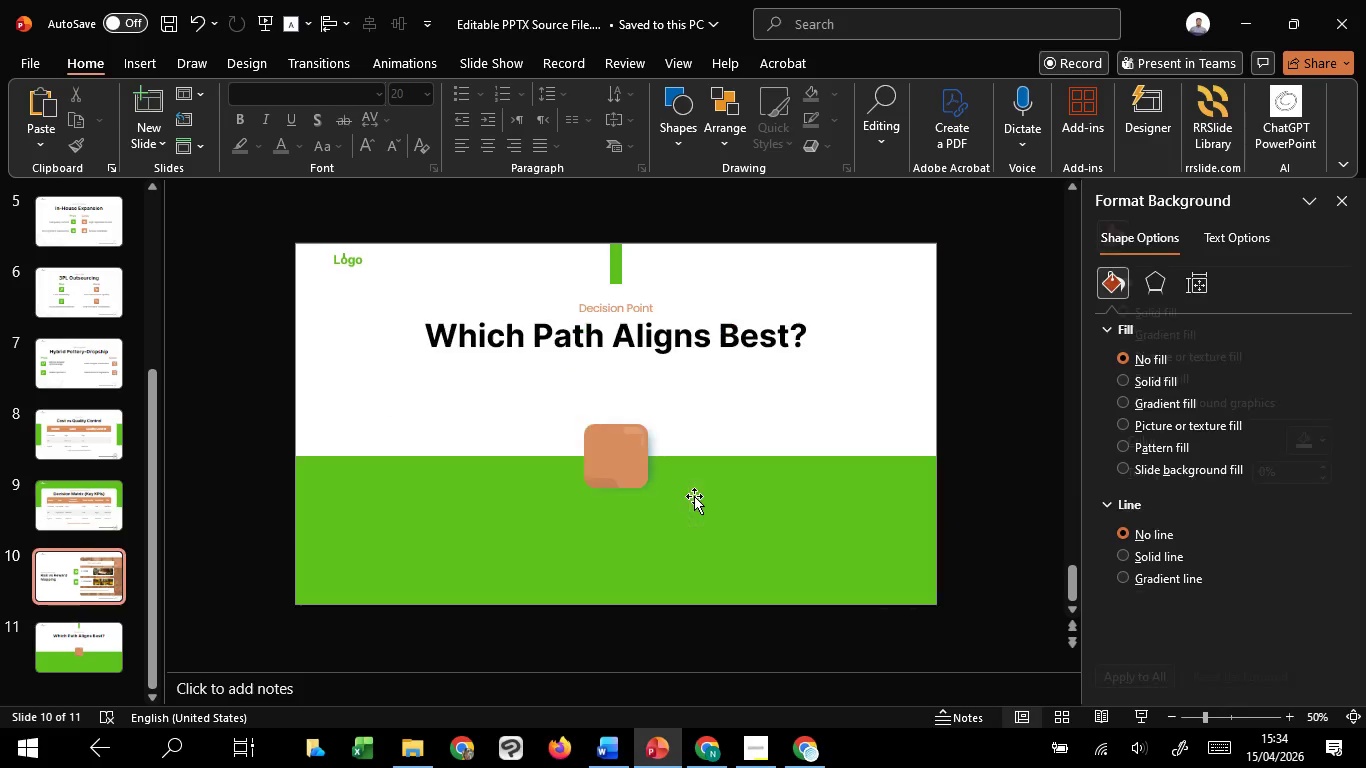 
key(Control+V)
 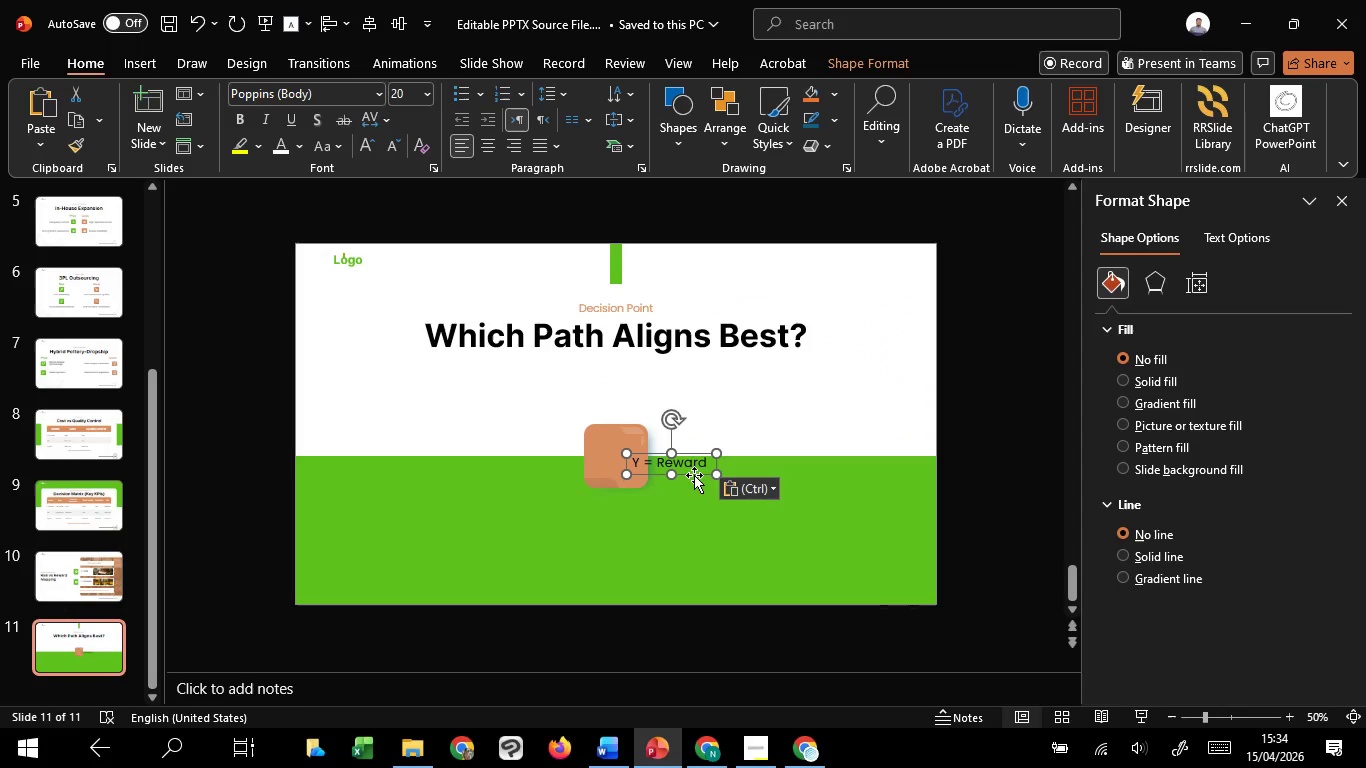 
left_click_drag(start_coordinate=[694, 475], to_coordinate=[447, 542])
 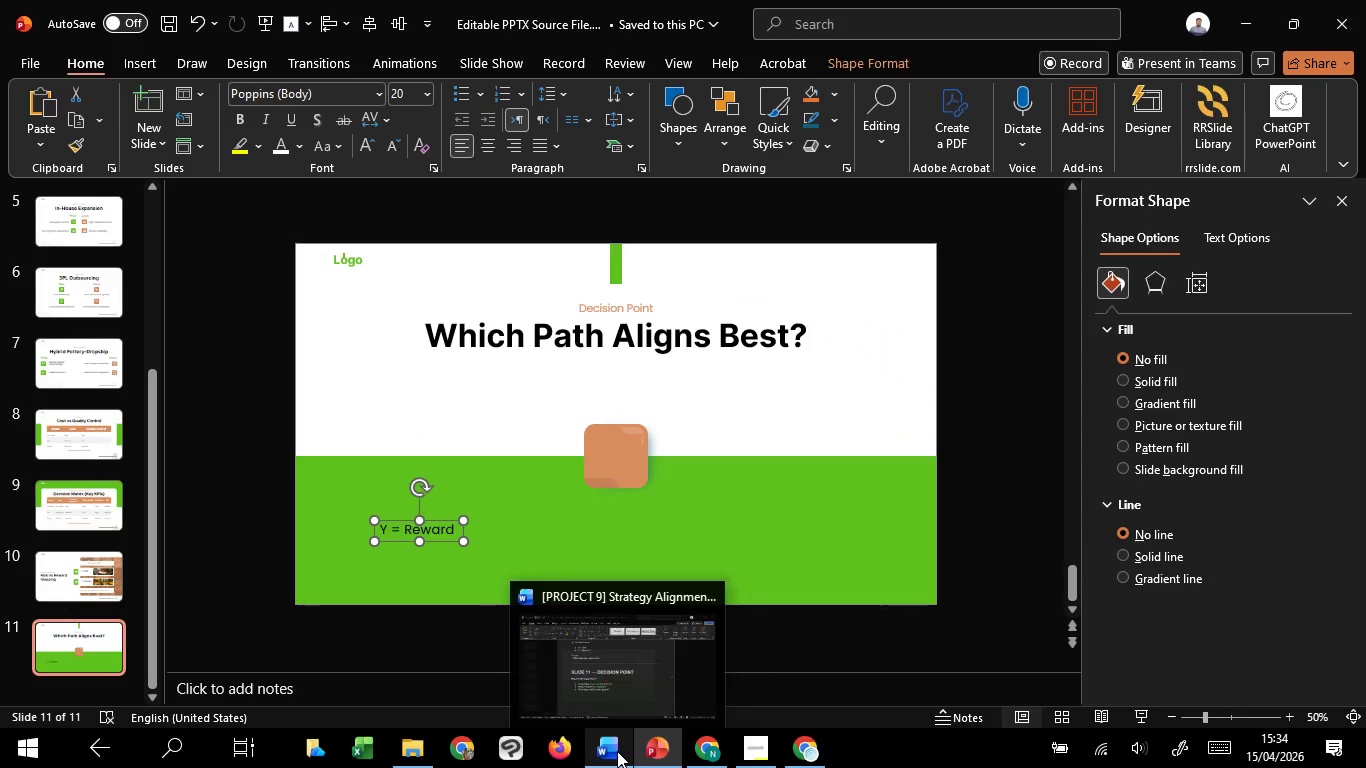 
left_click([606, 678])
 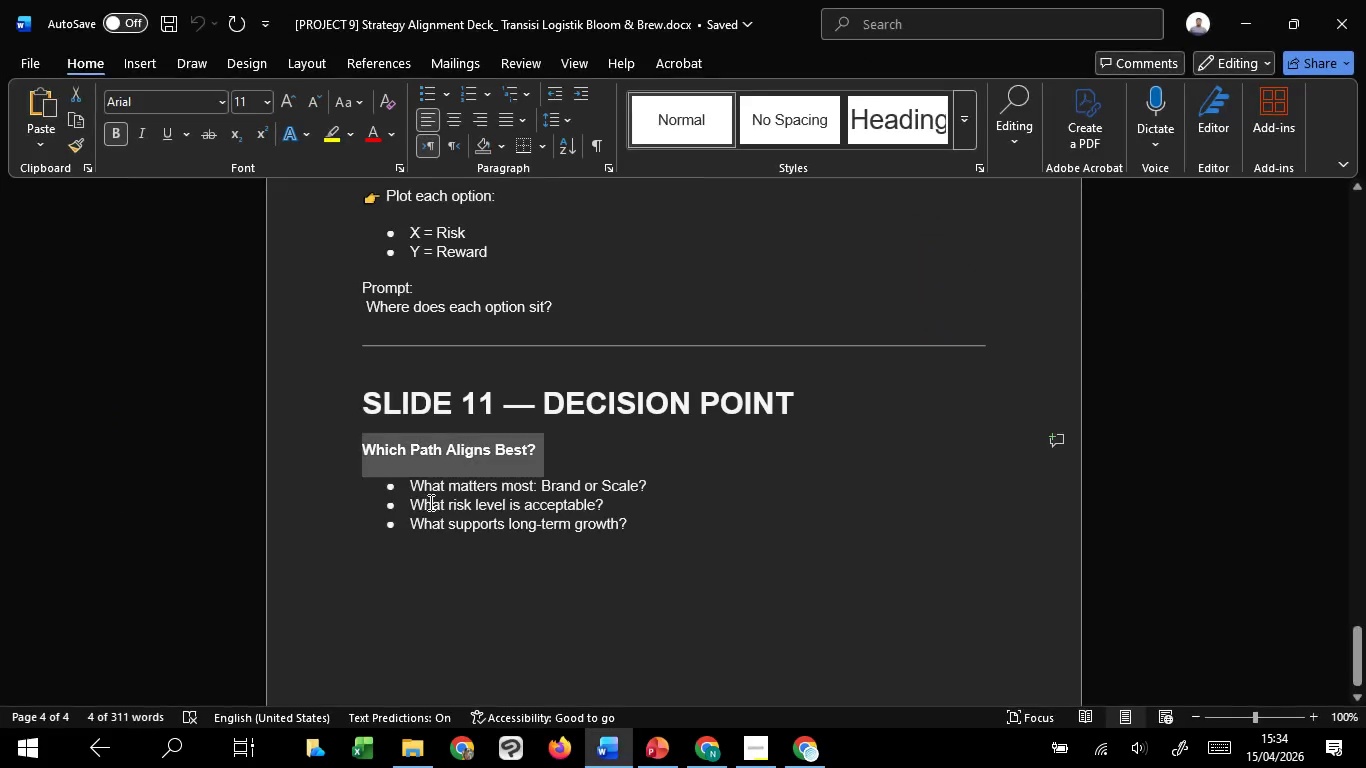 
scroll: coordinate [428, 500], scroll_direction: down, amount: 2.0
 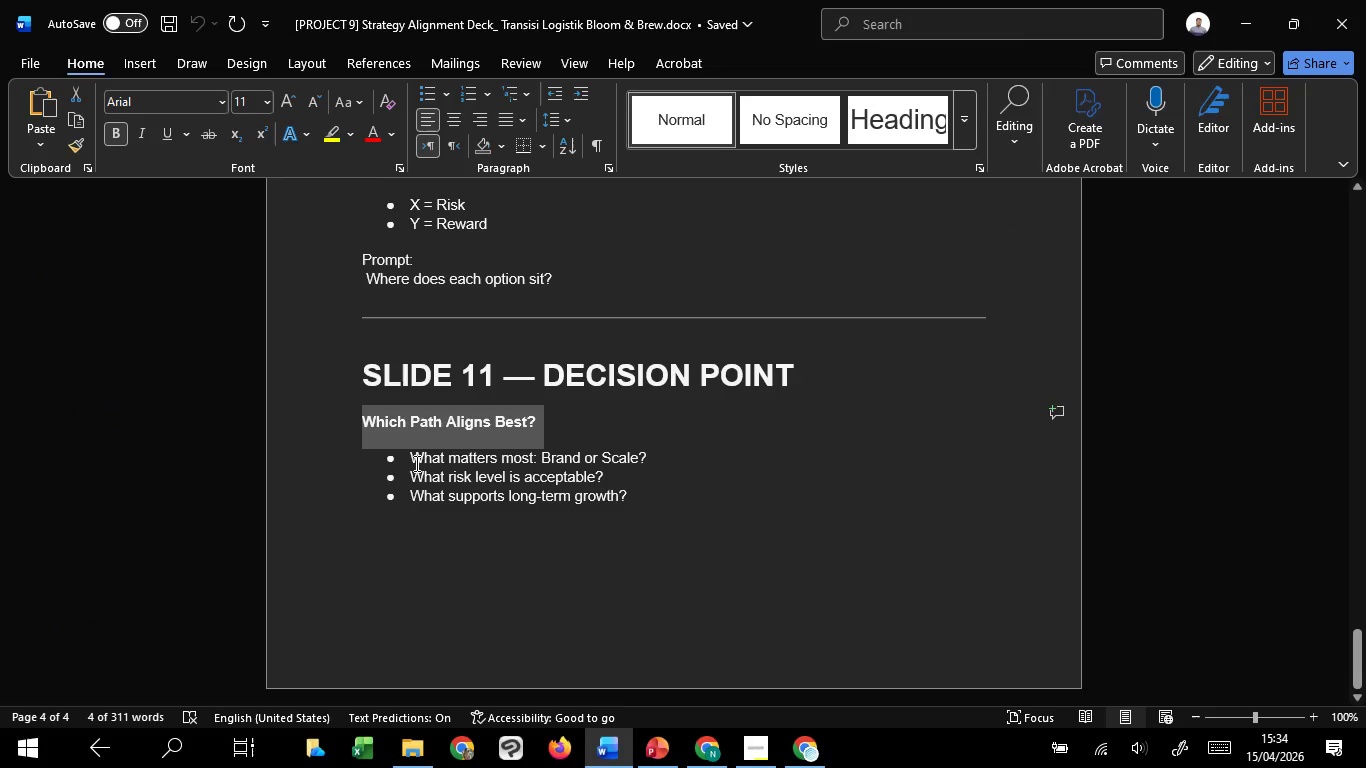 
left_click_drag(start_coordinate=[415, 463], to_coordinate=[657, 463])
 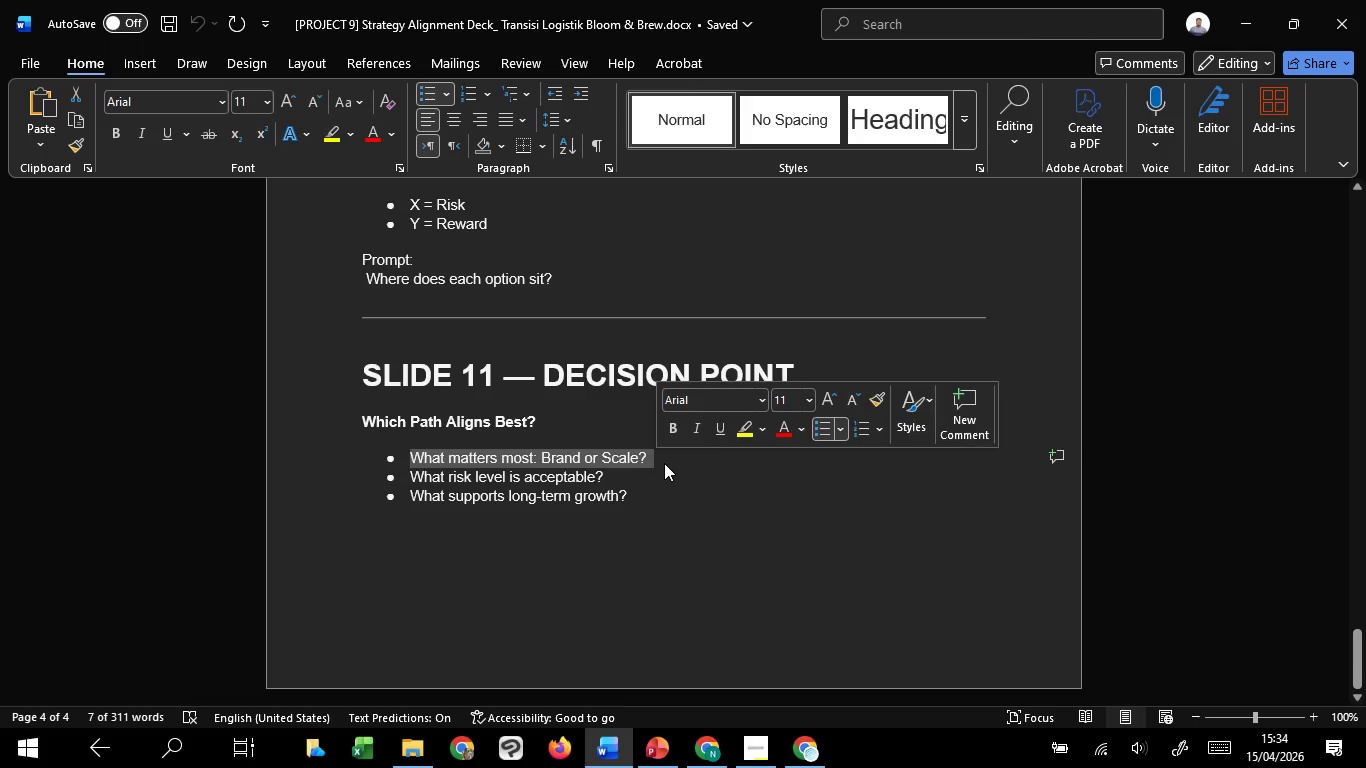 
key(Control+C)
 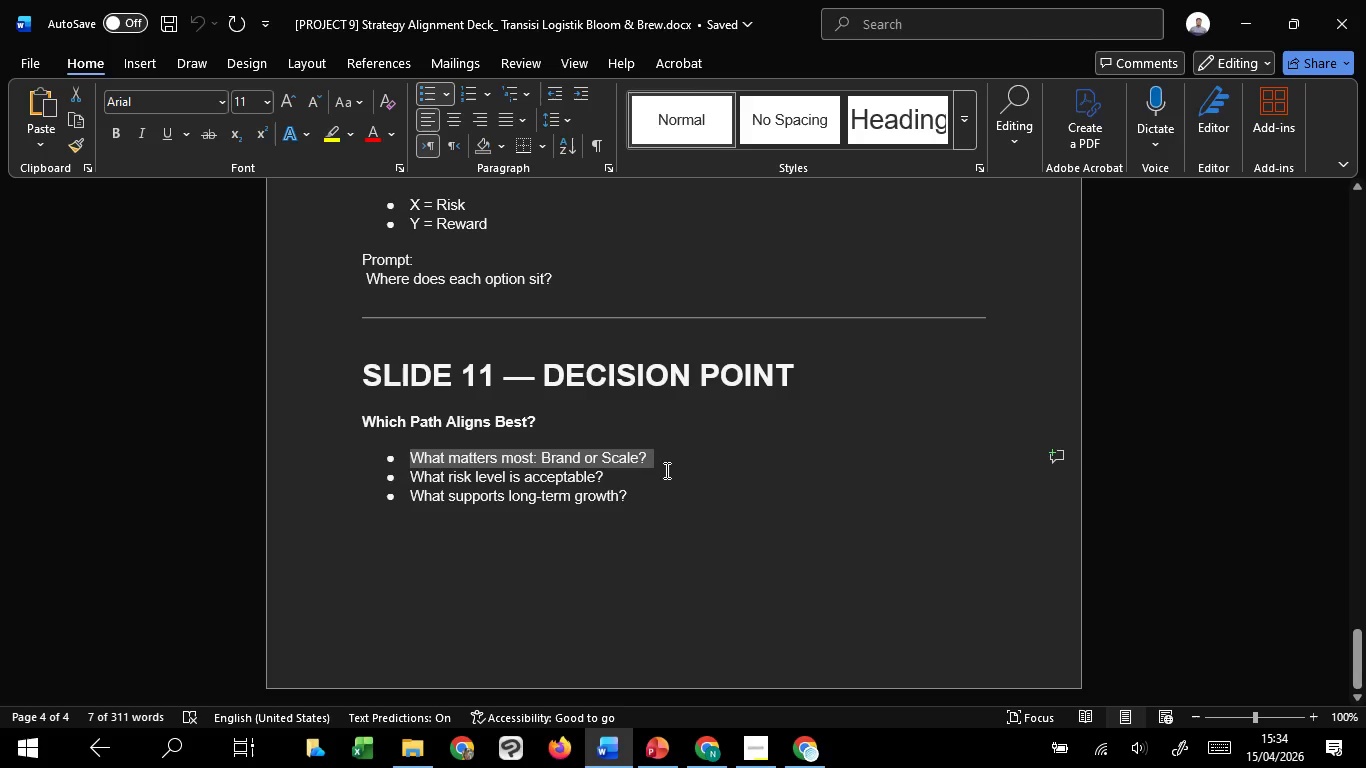 
key(Control+C)
 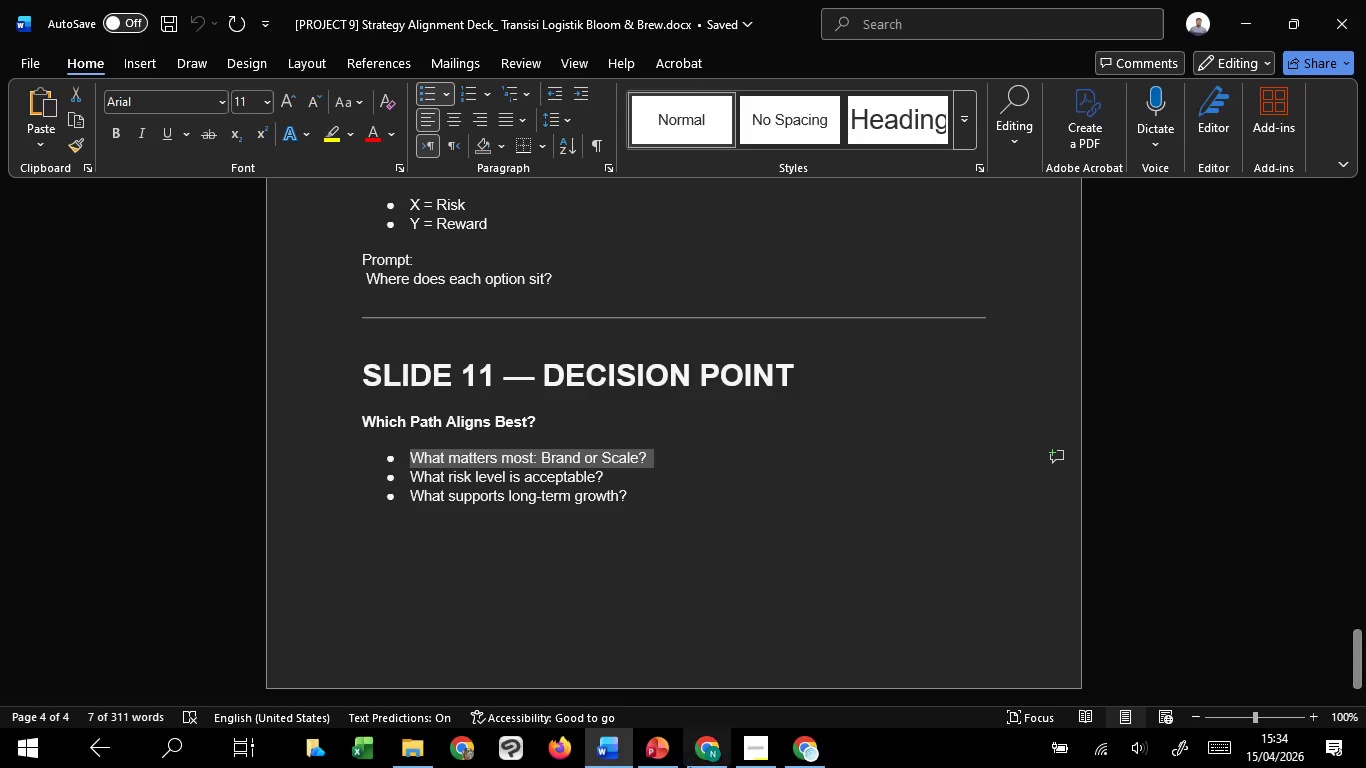 
key(Control+C)
 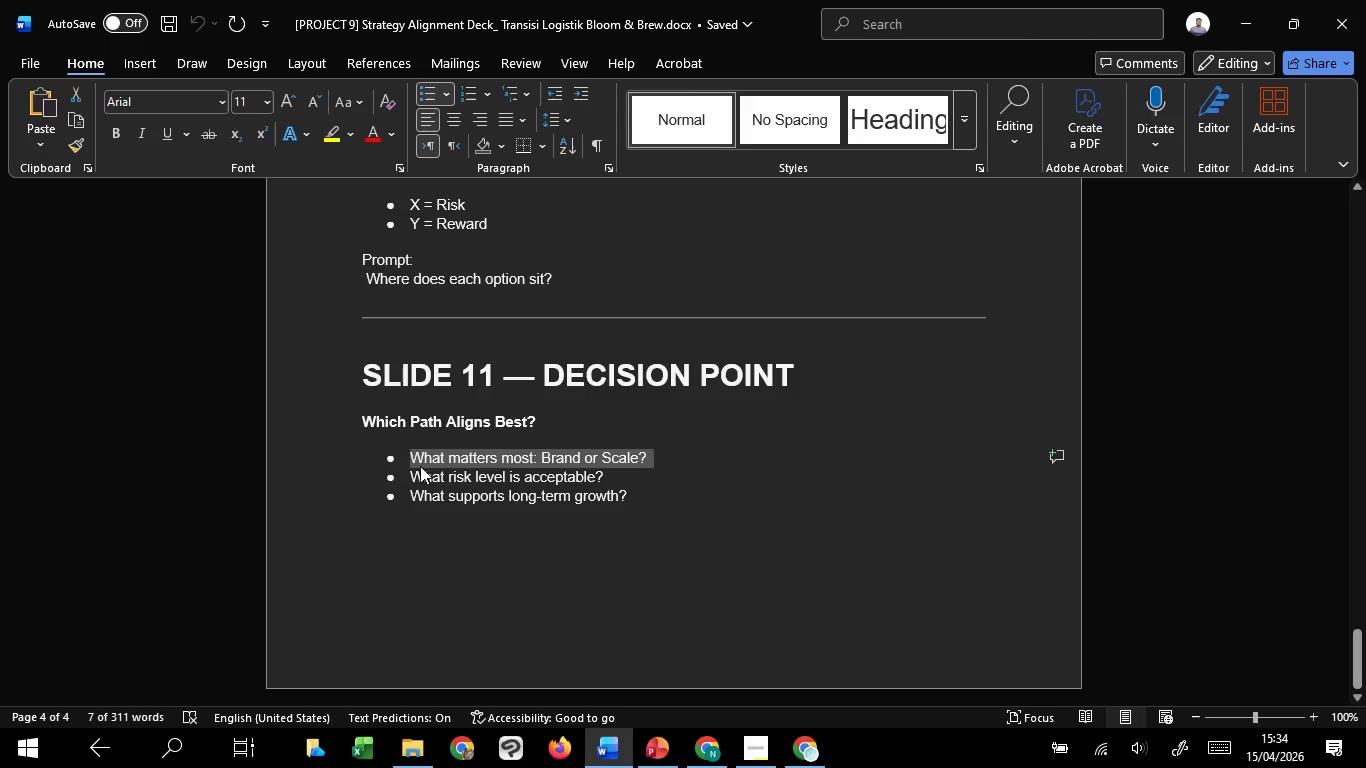 
left_click([421, 461])
 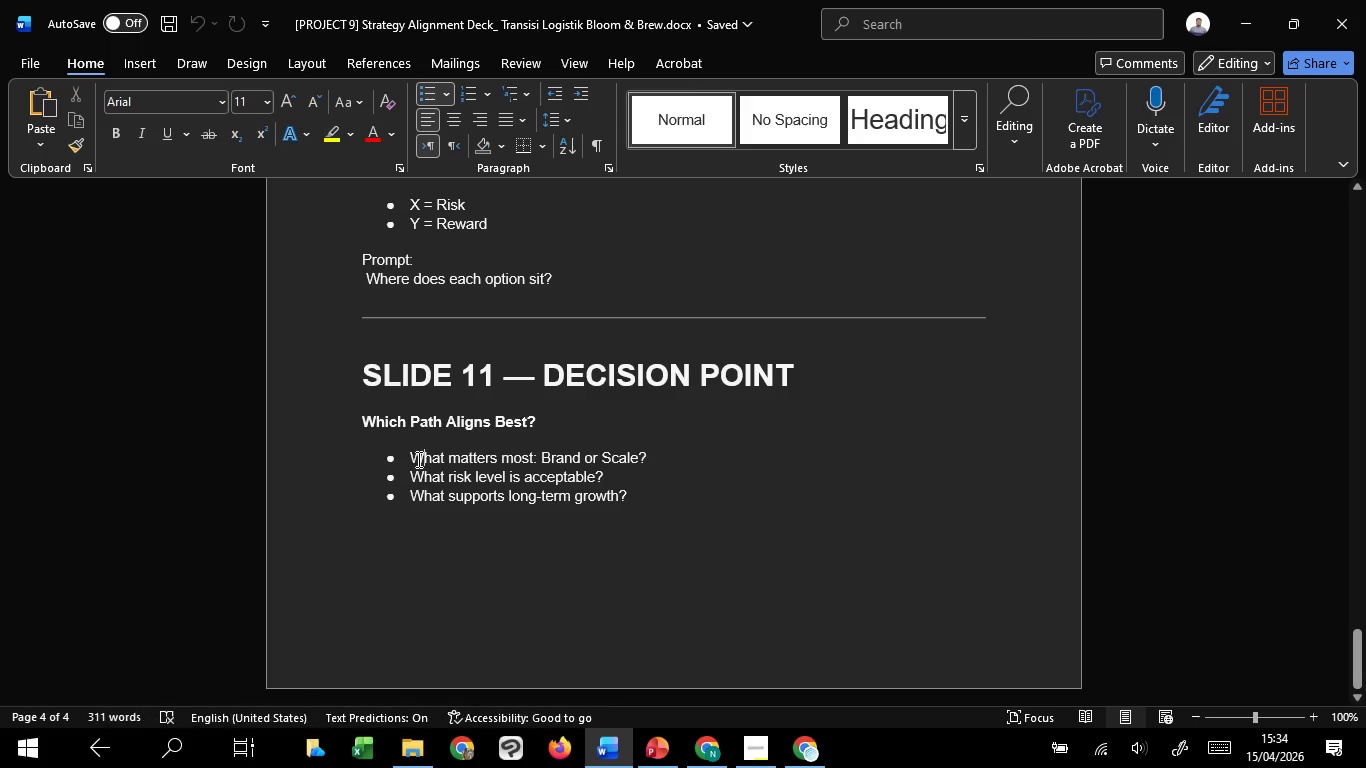 
left_click_drag(start_coordinate=[417, 459], to_coordinate=[672, 503])
 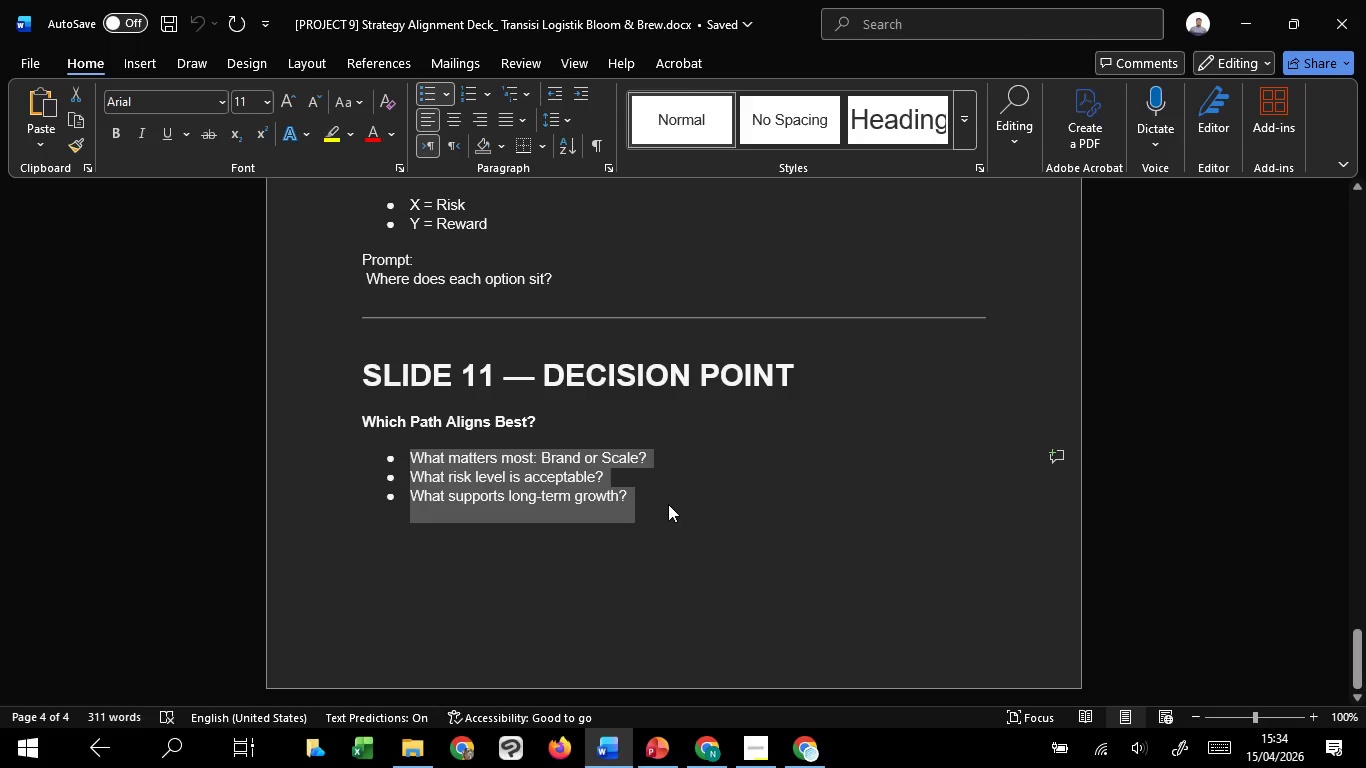 
key(Control+C)
 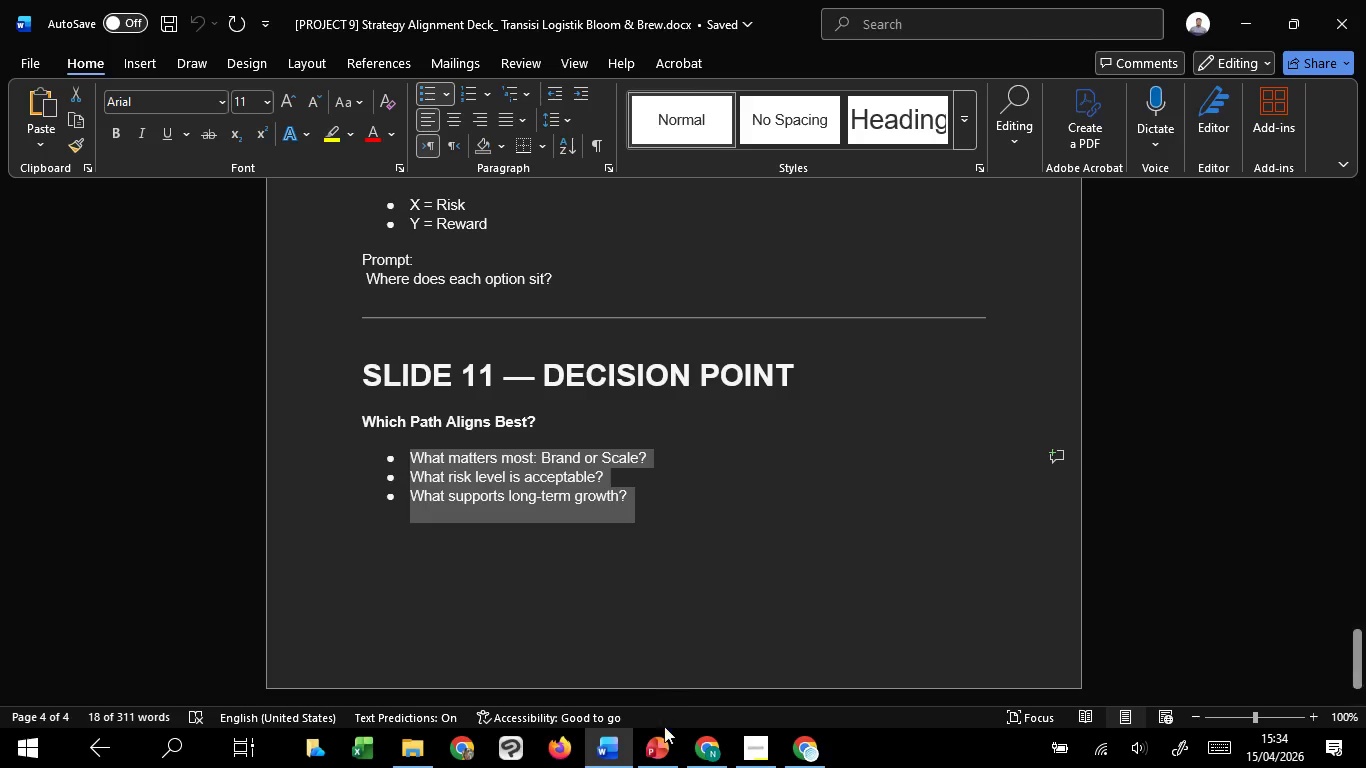 
key(Control+C)
 